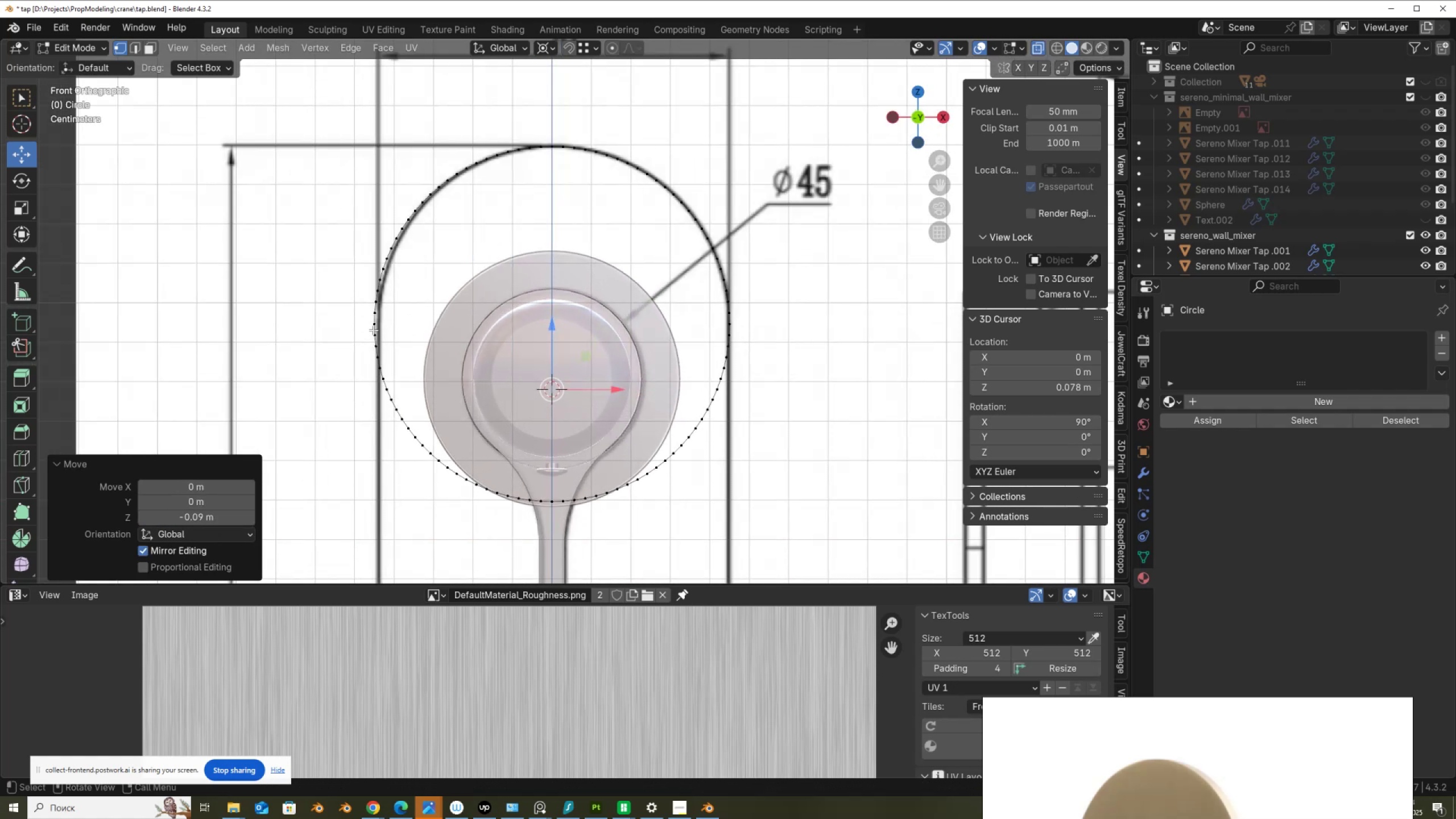 
left_click_drag(start_coordinate=[372, 330], to_coordinate=[825, 492])
 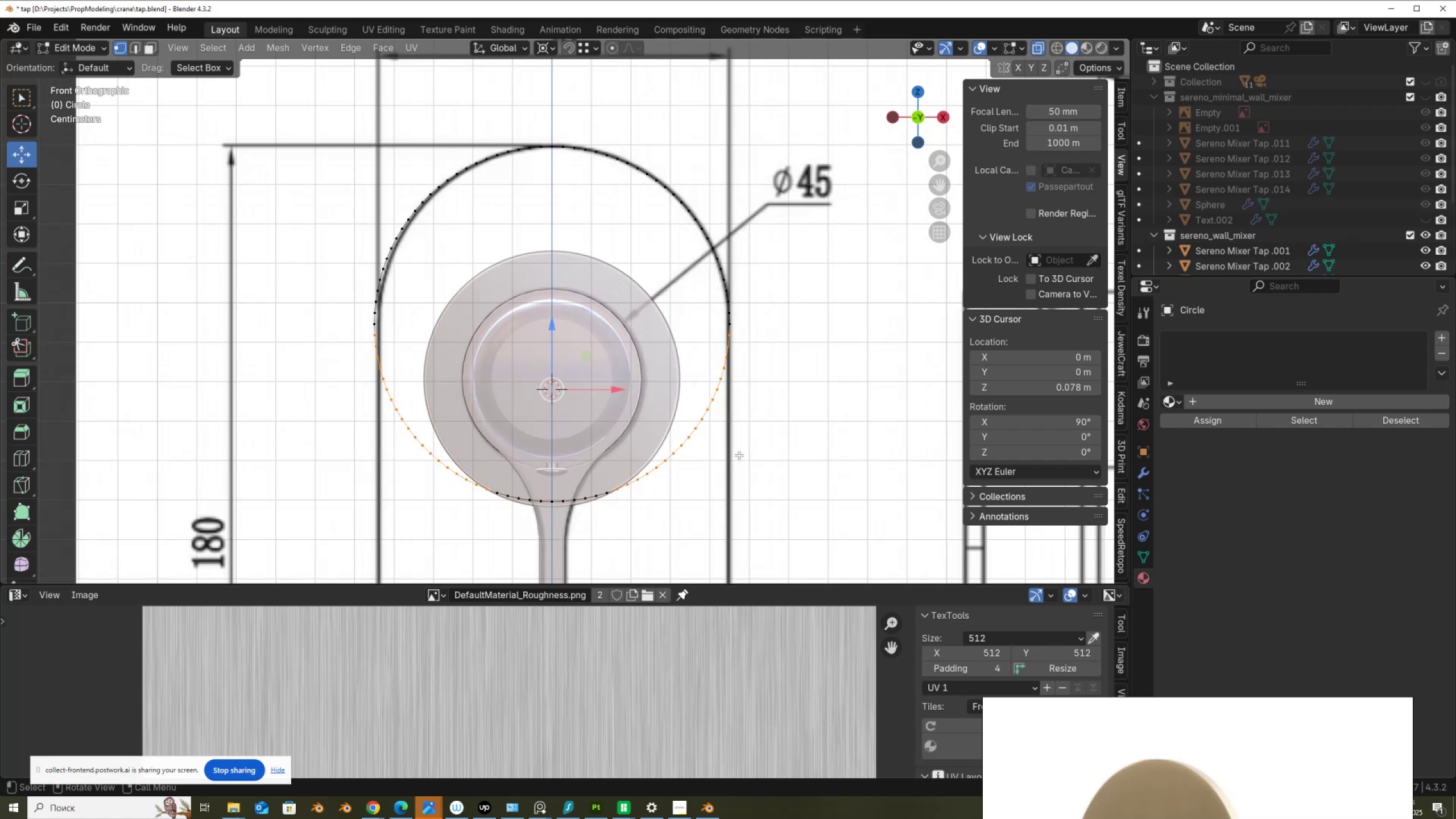 
key(X)
 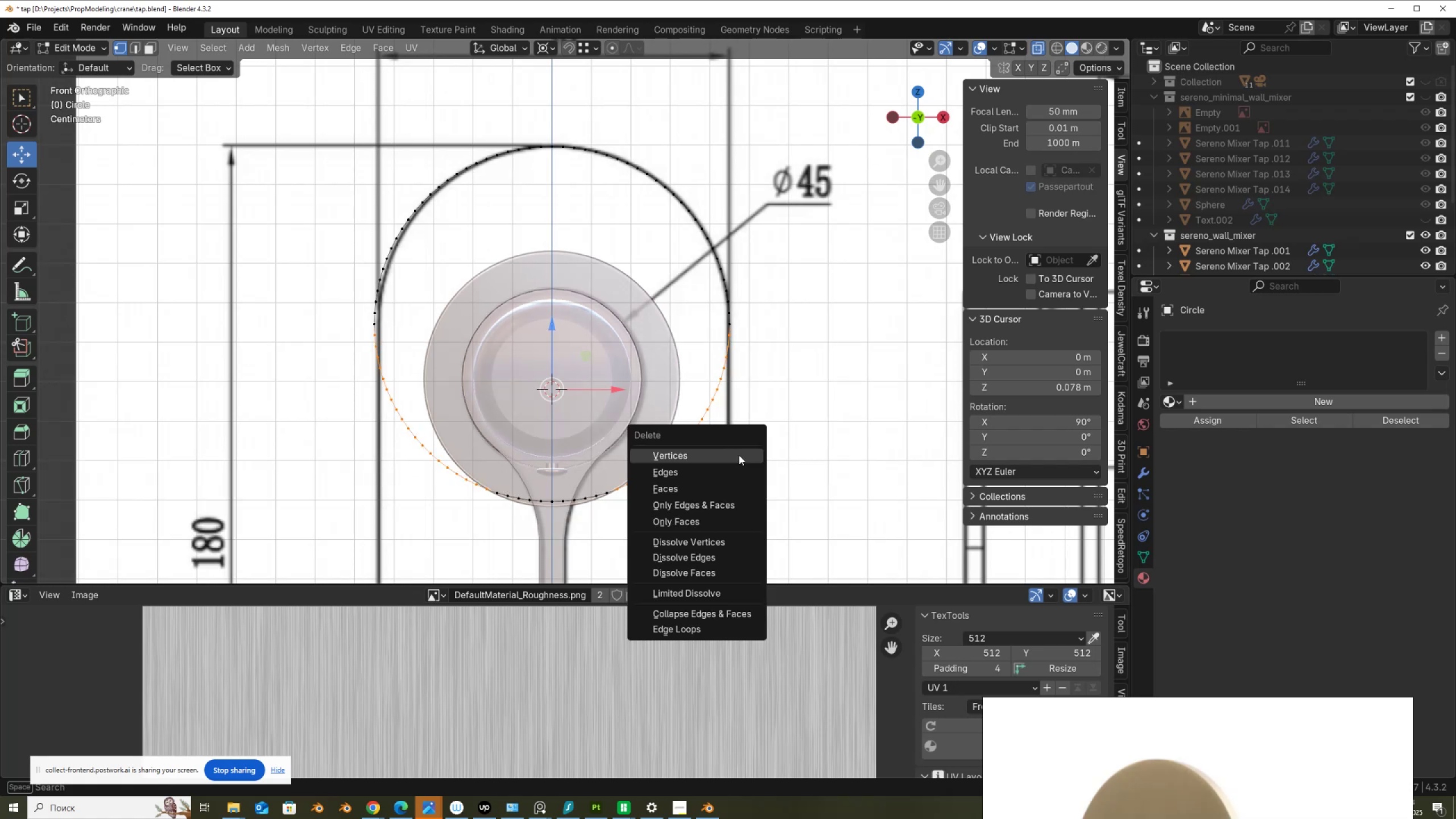 
left_click([739, 455])
 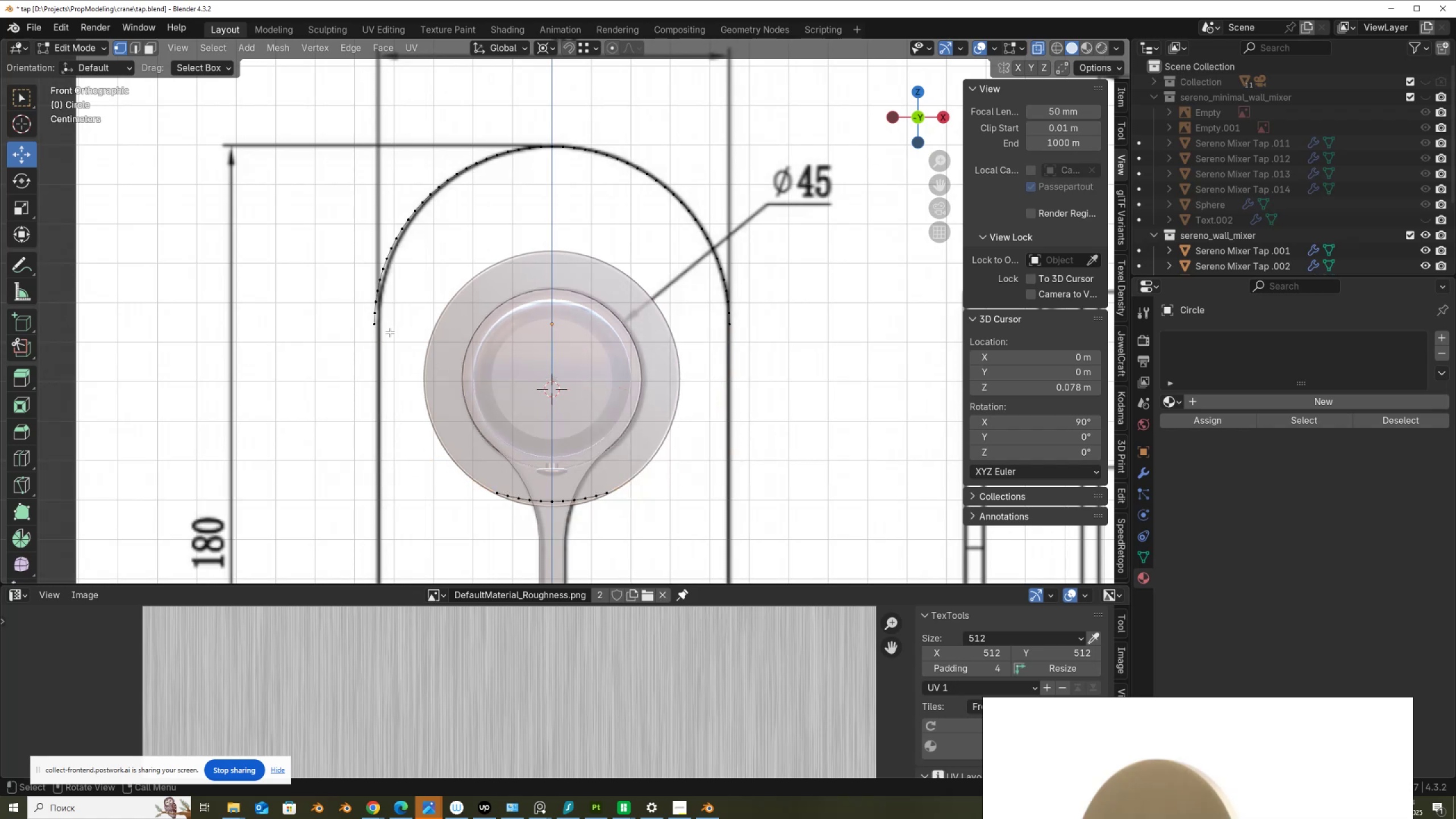 
left_click([377, 328])
 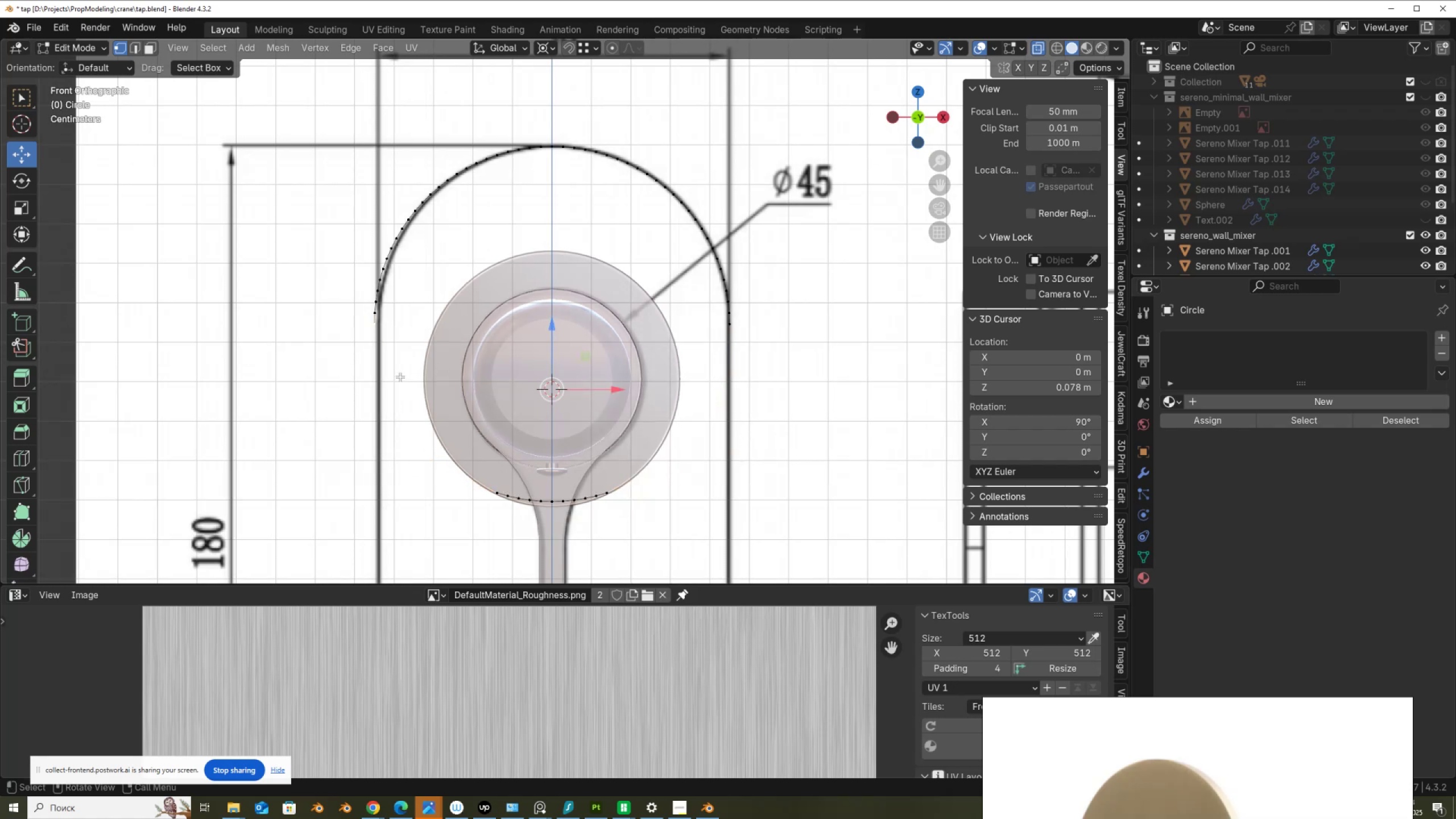 
scroll: coordinate [415, 415], scroll_direction: down, amount: 2.0
 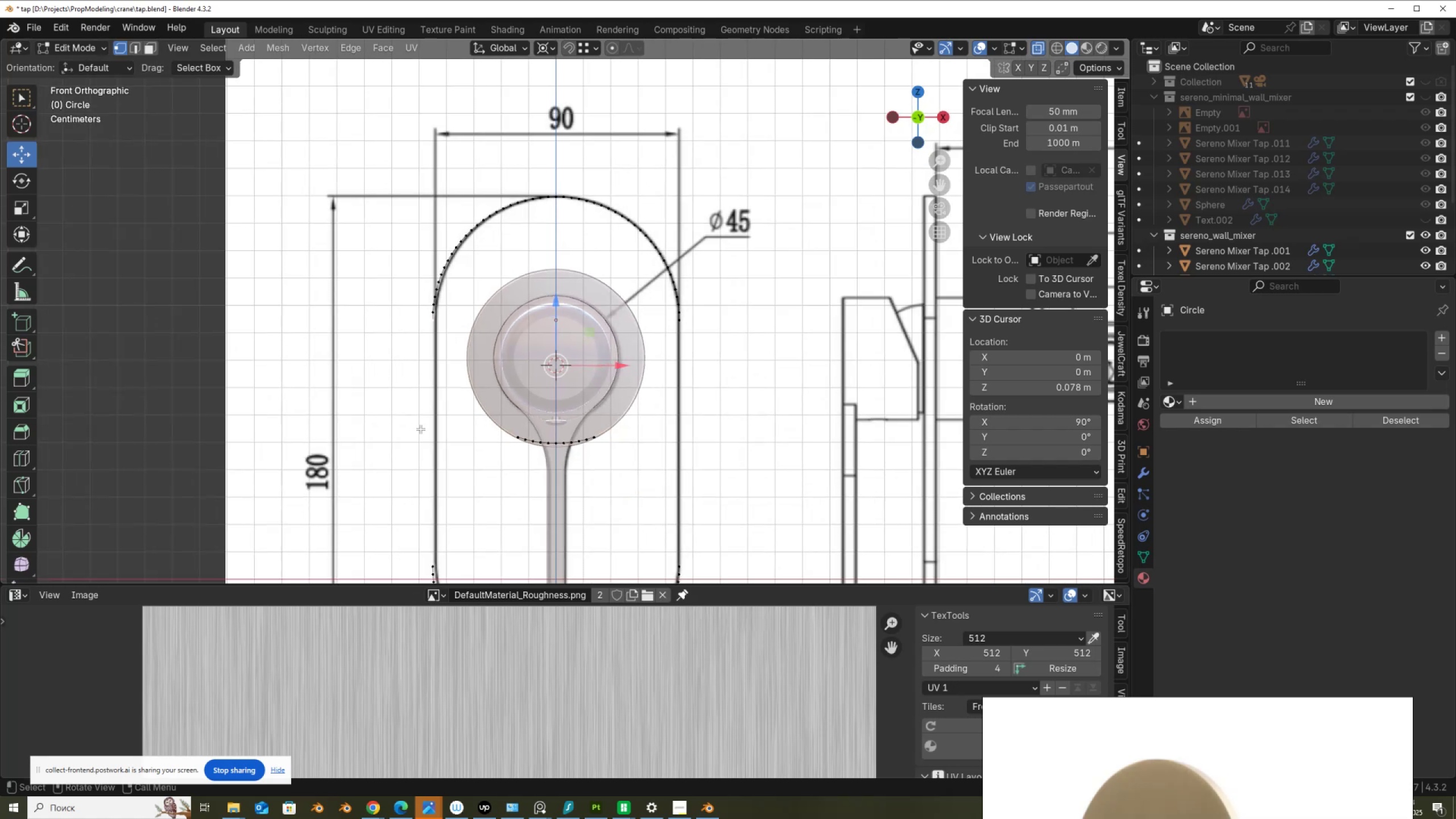 
hold_key(key=ShiftLeft, duration=0.51)
 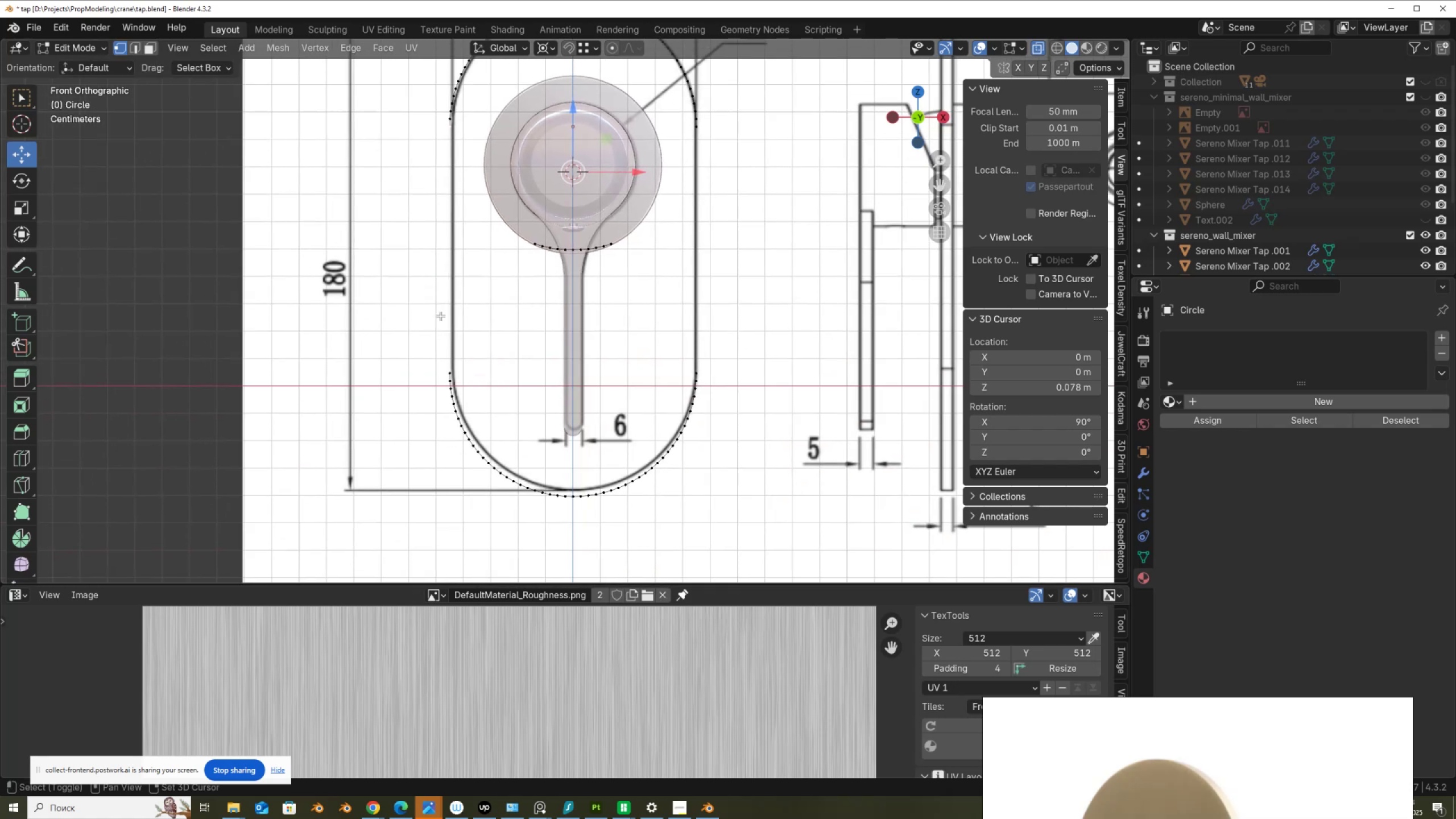 
scroll: coordinate [442, 320], scroll_direction: up, amount: 1.0
 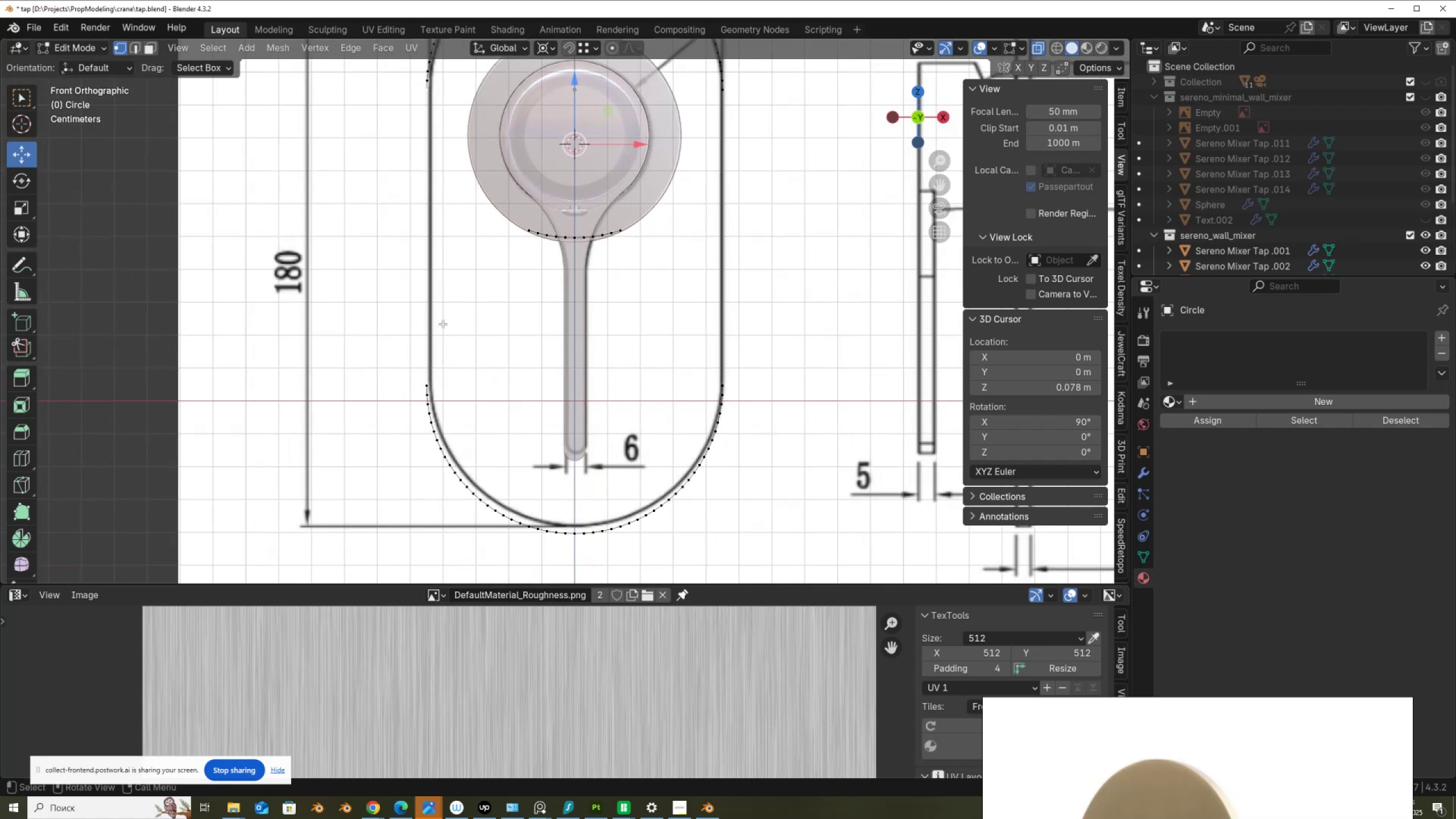 
hold_key(key=ShiftLeft, duration=0.61)
left_click([436, 374])
 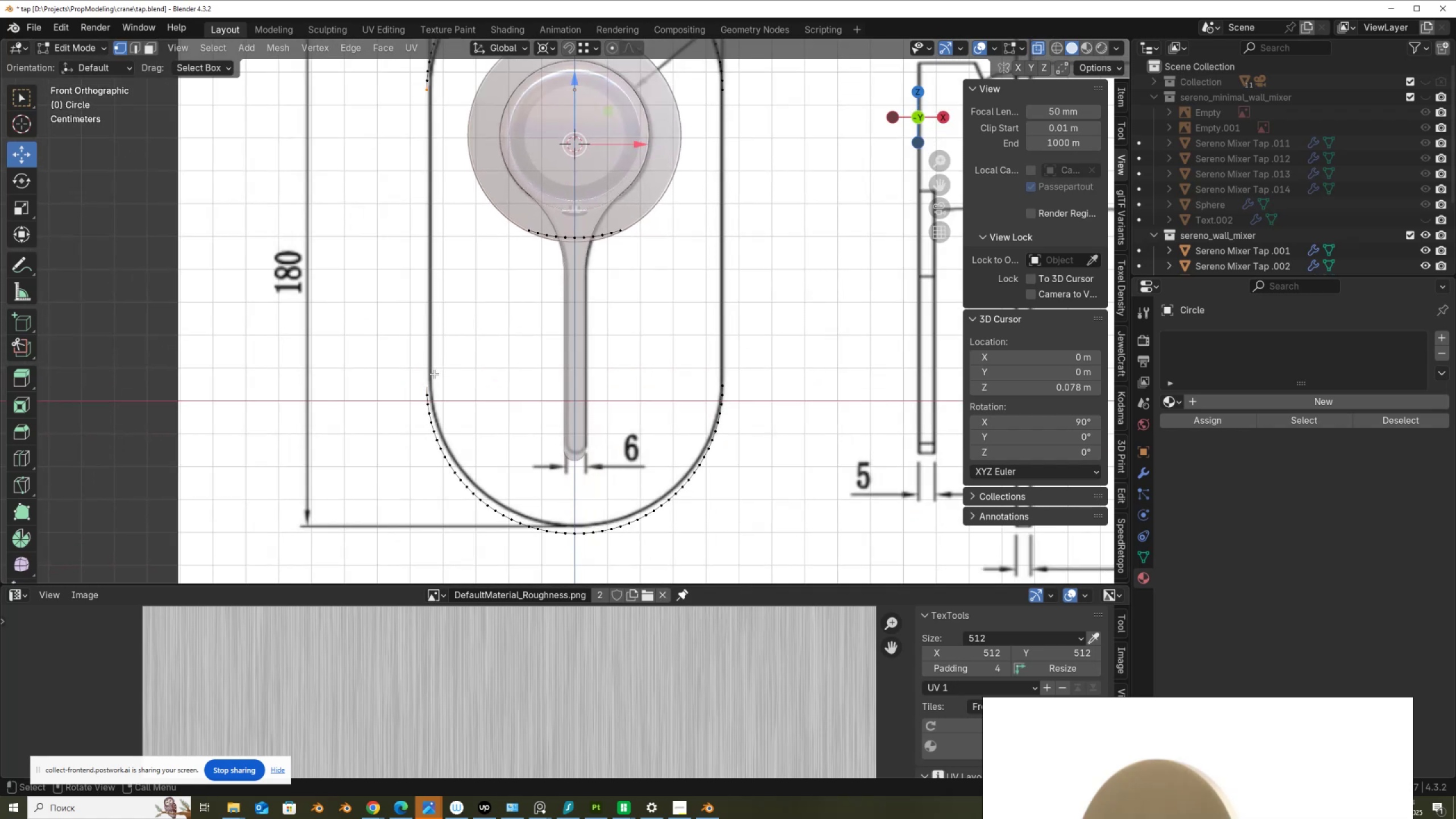 
type(jf)
 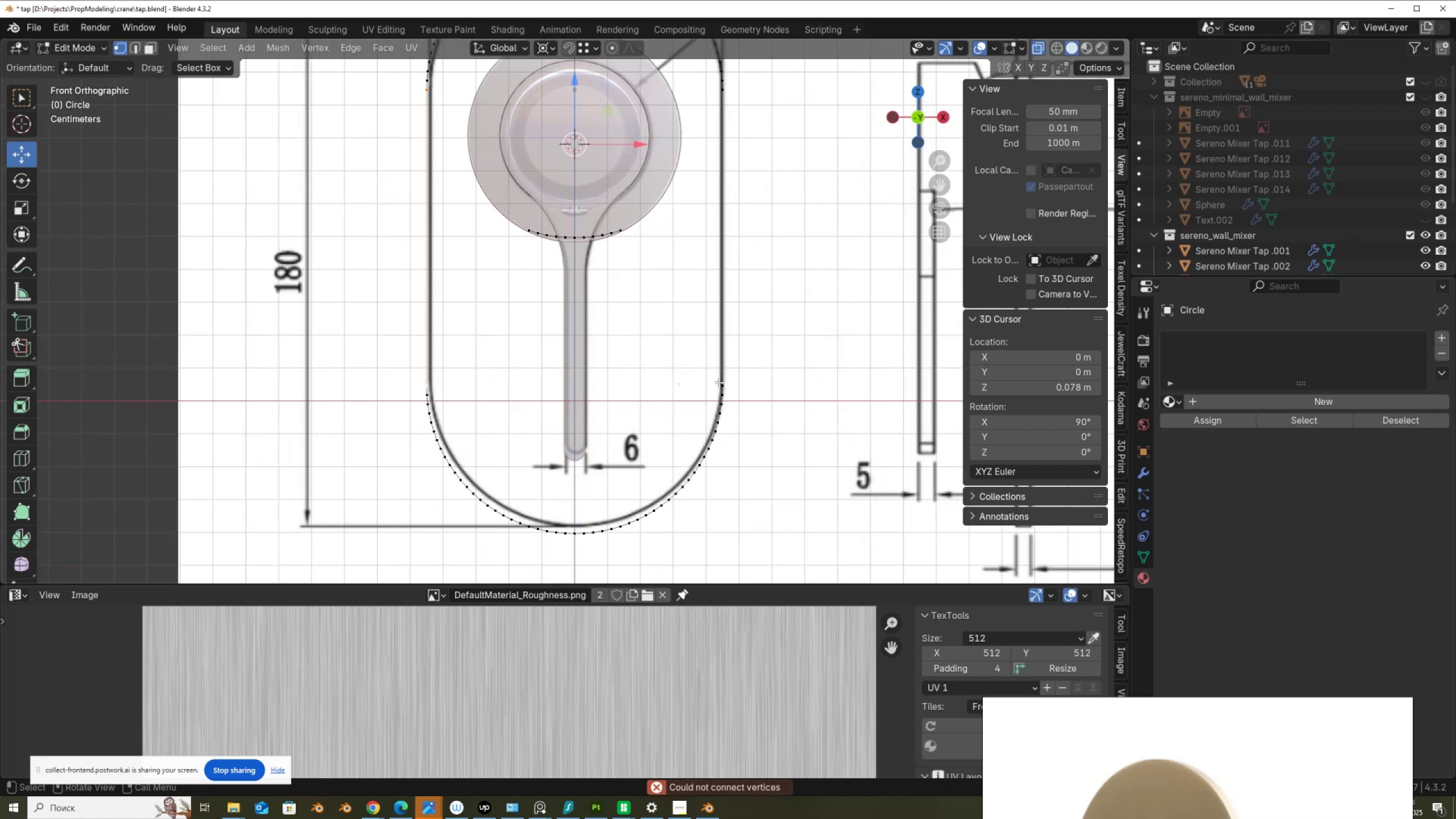 
left_click([719, 382])
 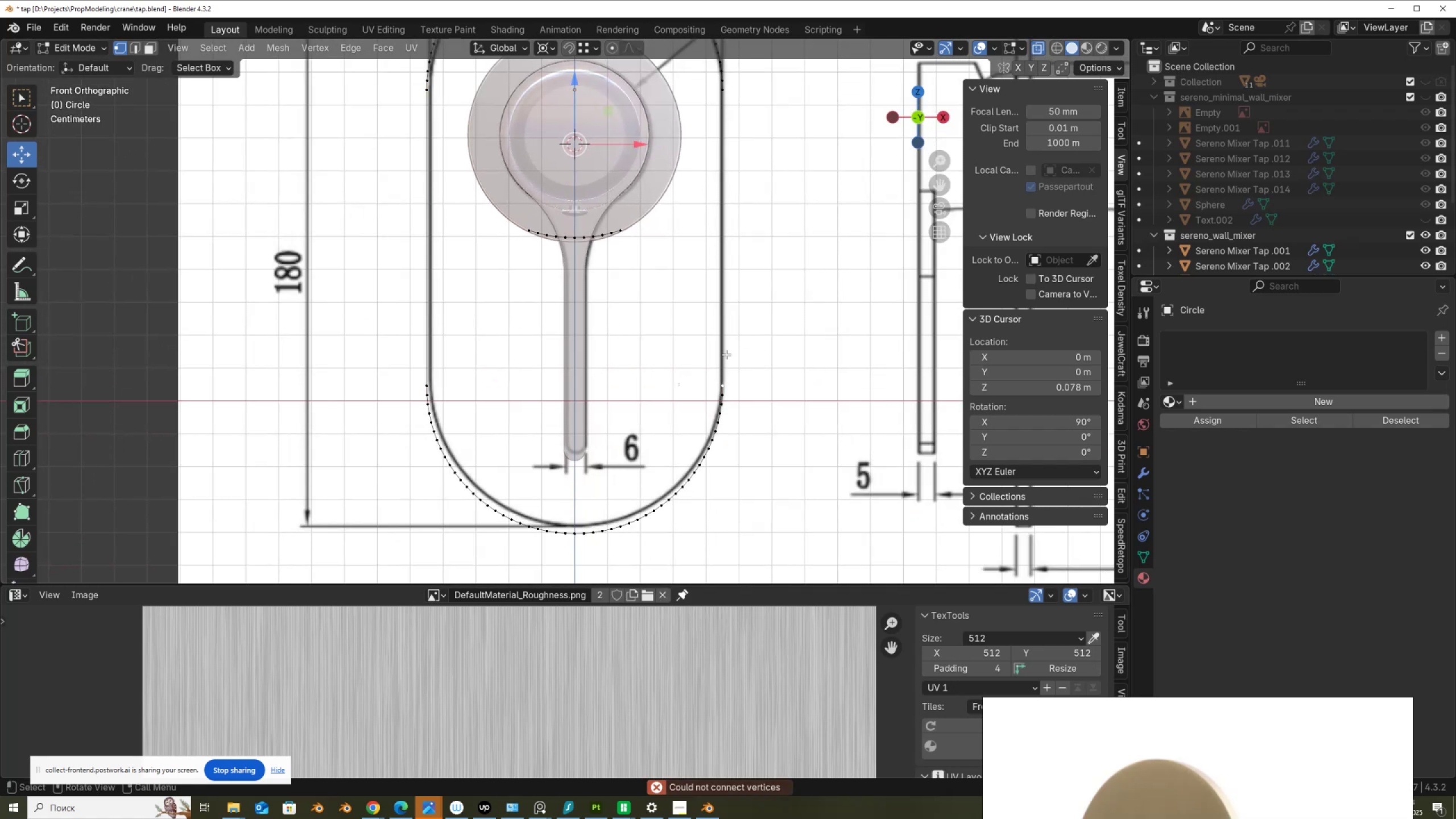 
hold_key(key=ShiftLeft, duration=1.53)
 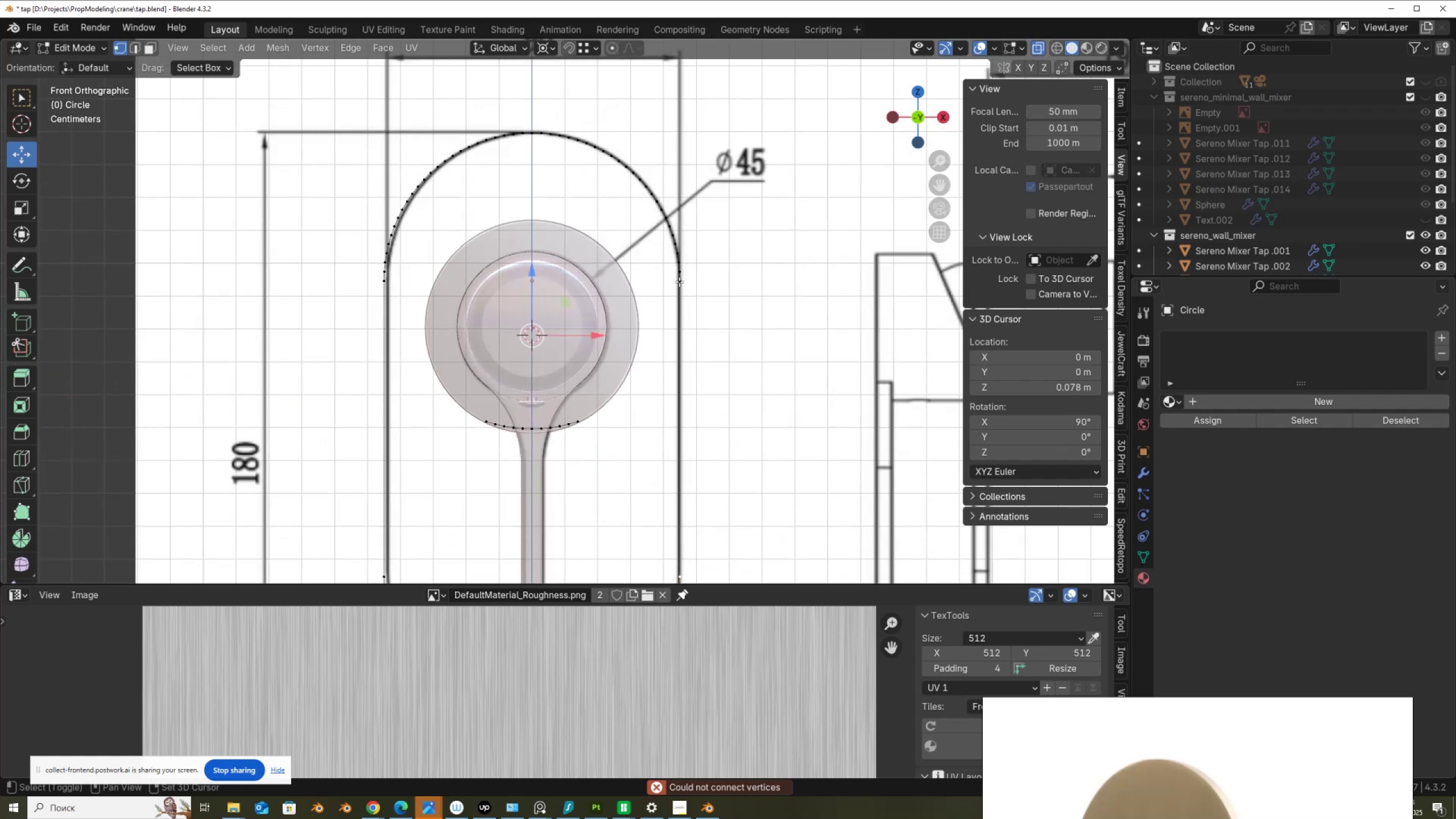 
hold_key(key=ShiftLeft, duration=1.52)
left_click([679, 282])
 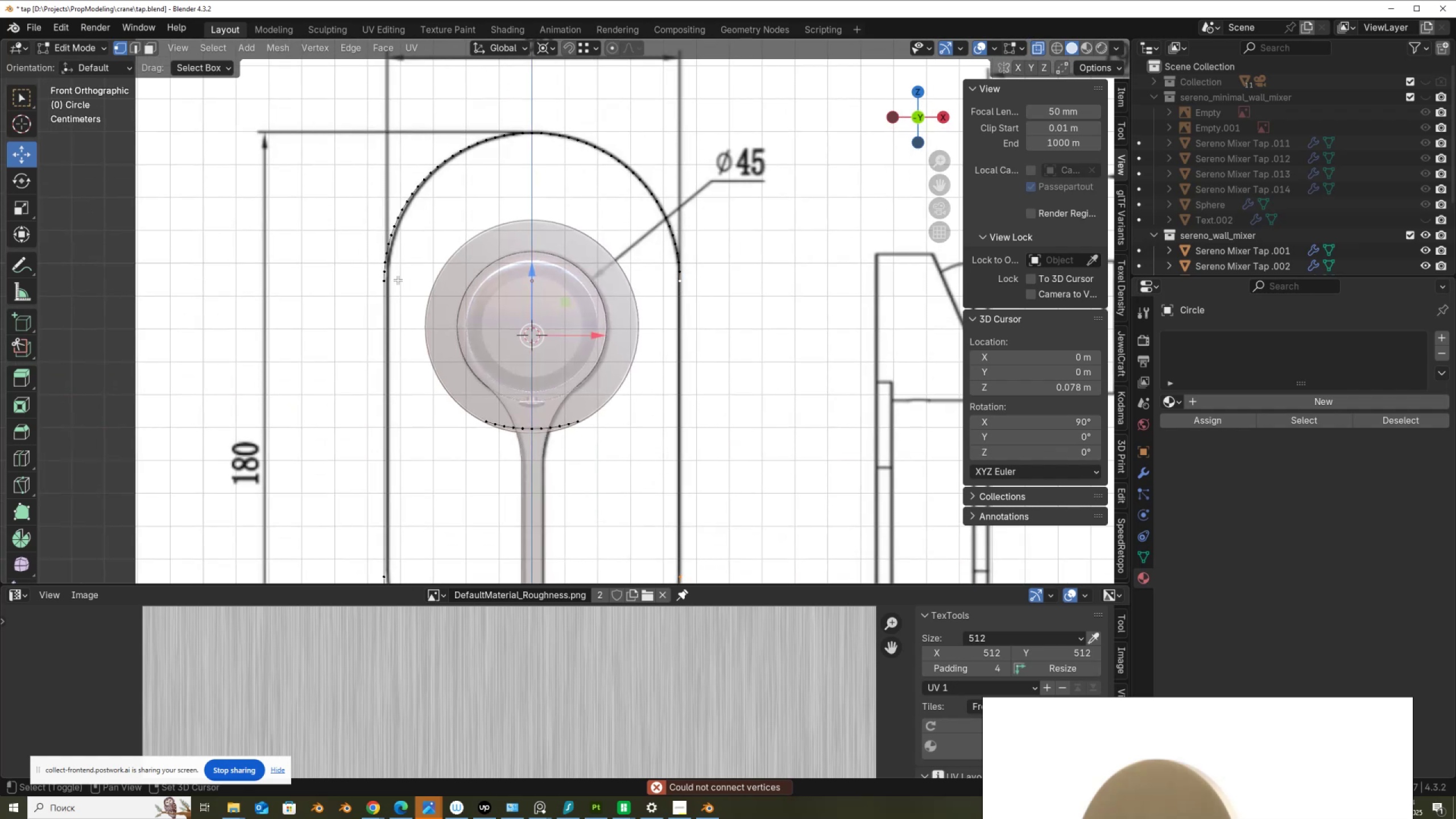 
hold_key(key=ShiftLeft, duration=1.51)
left_click([385, 285])
 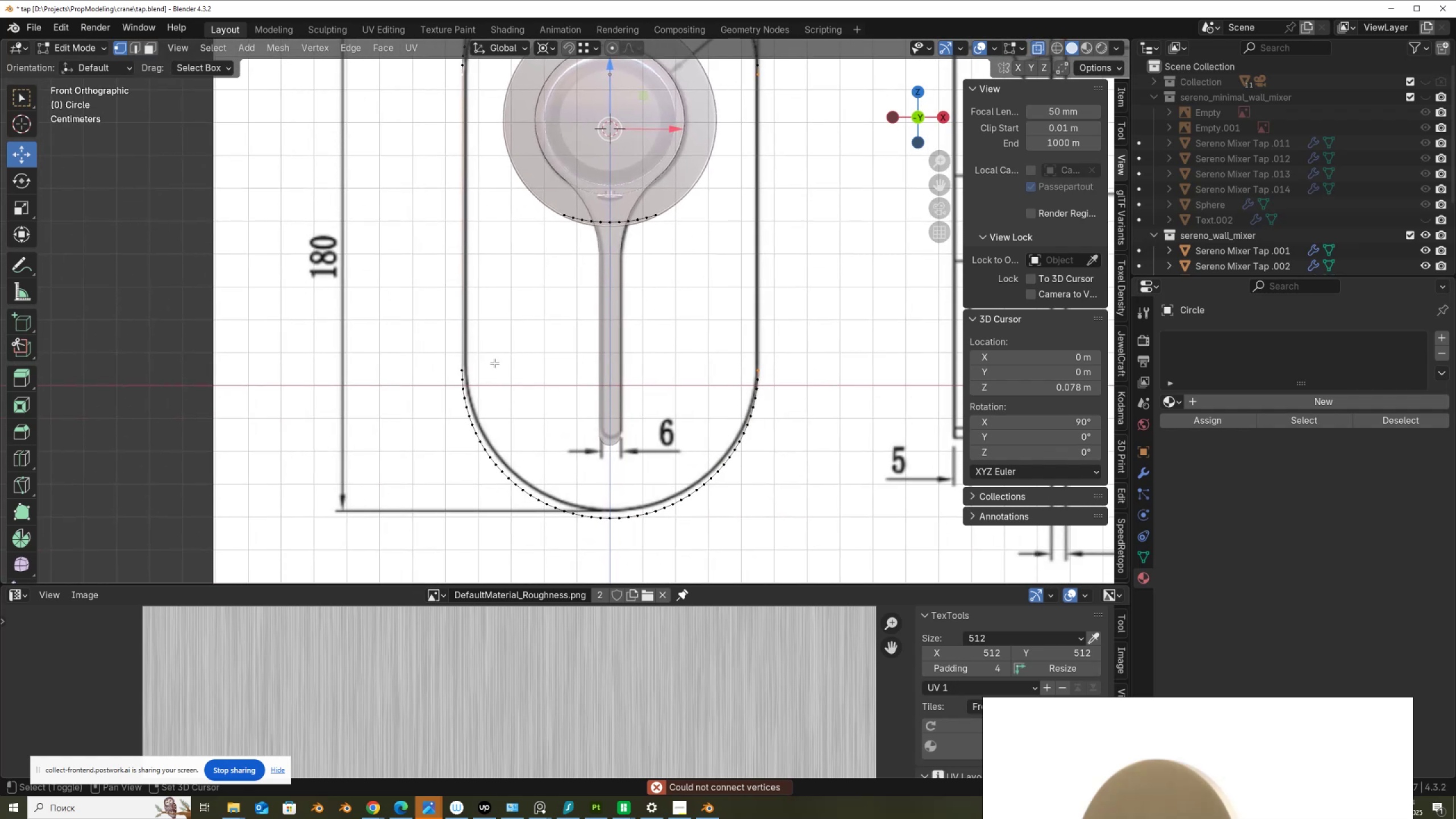 
hold_key(key=ShiftLeft, duration=0.63)
left_click([464, 367])
 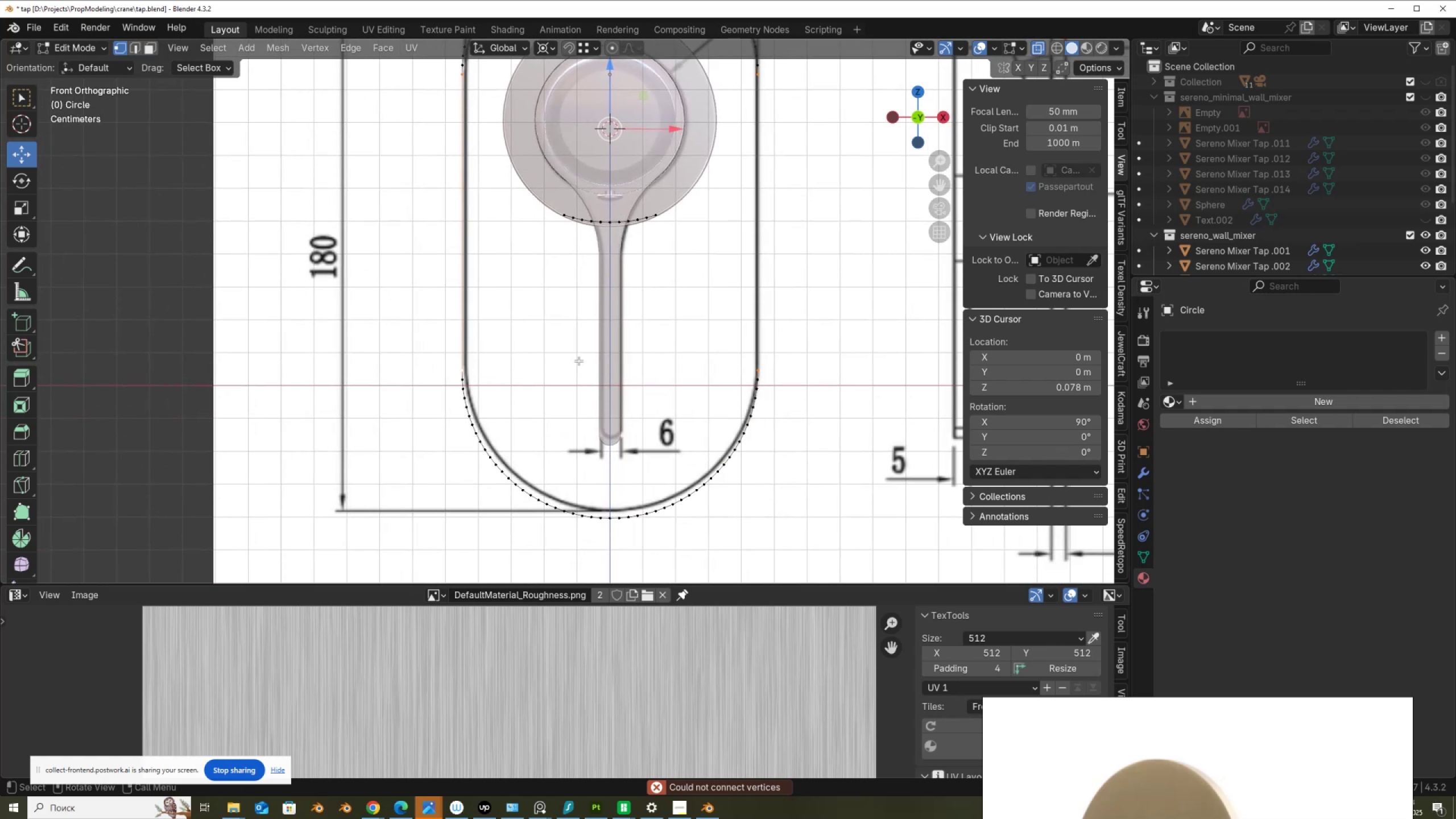 
key(F)
 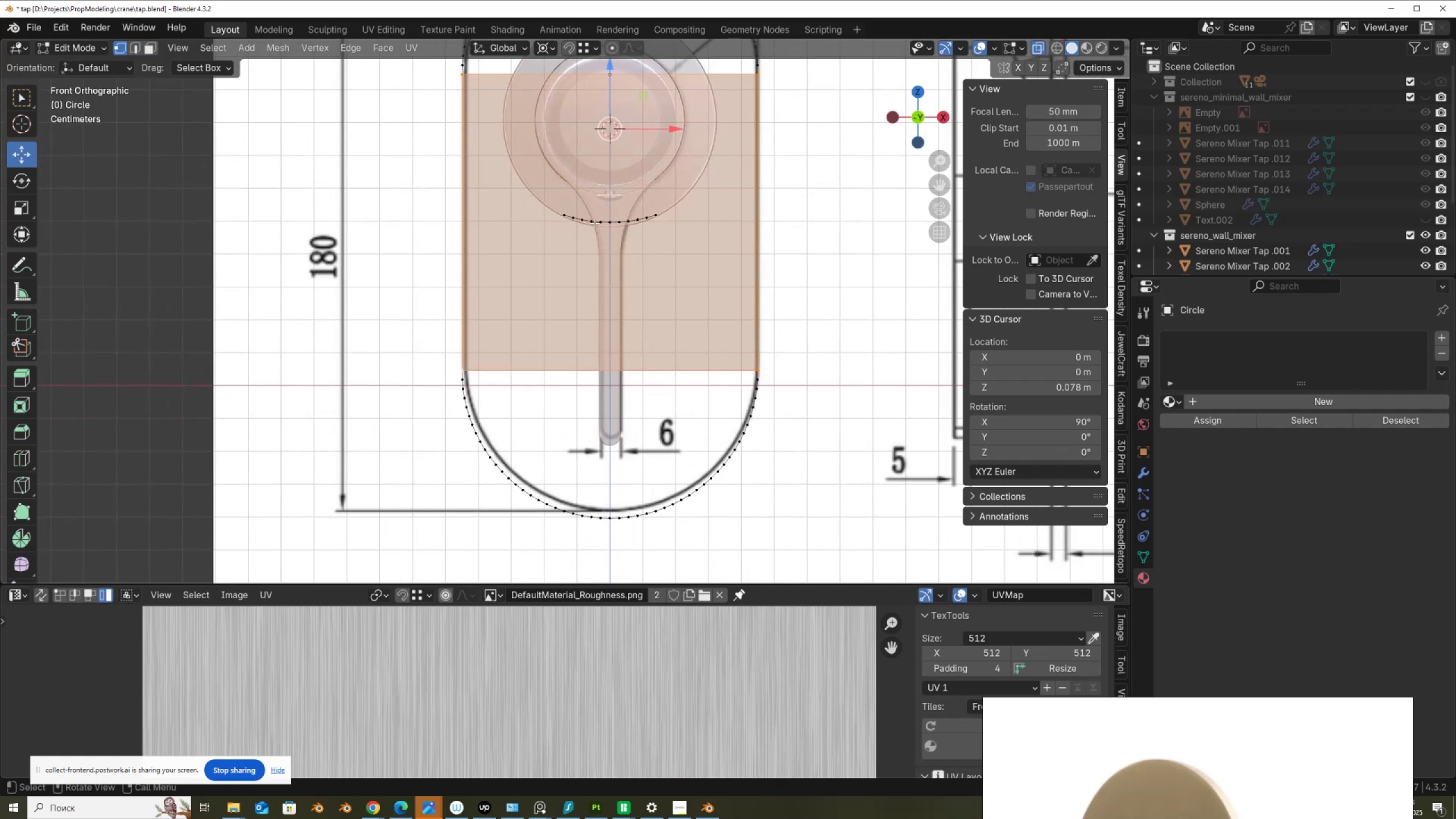 
left_click([599, 217])
 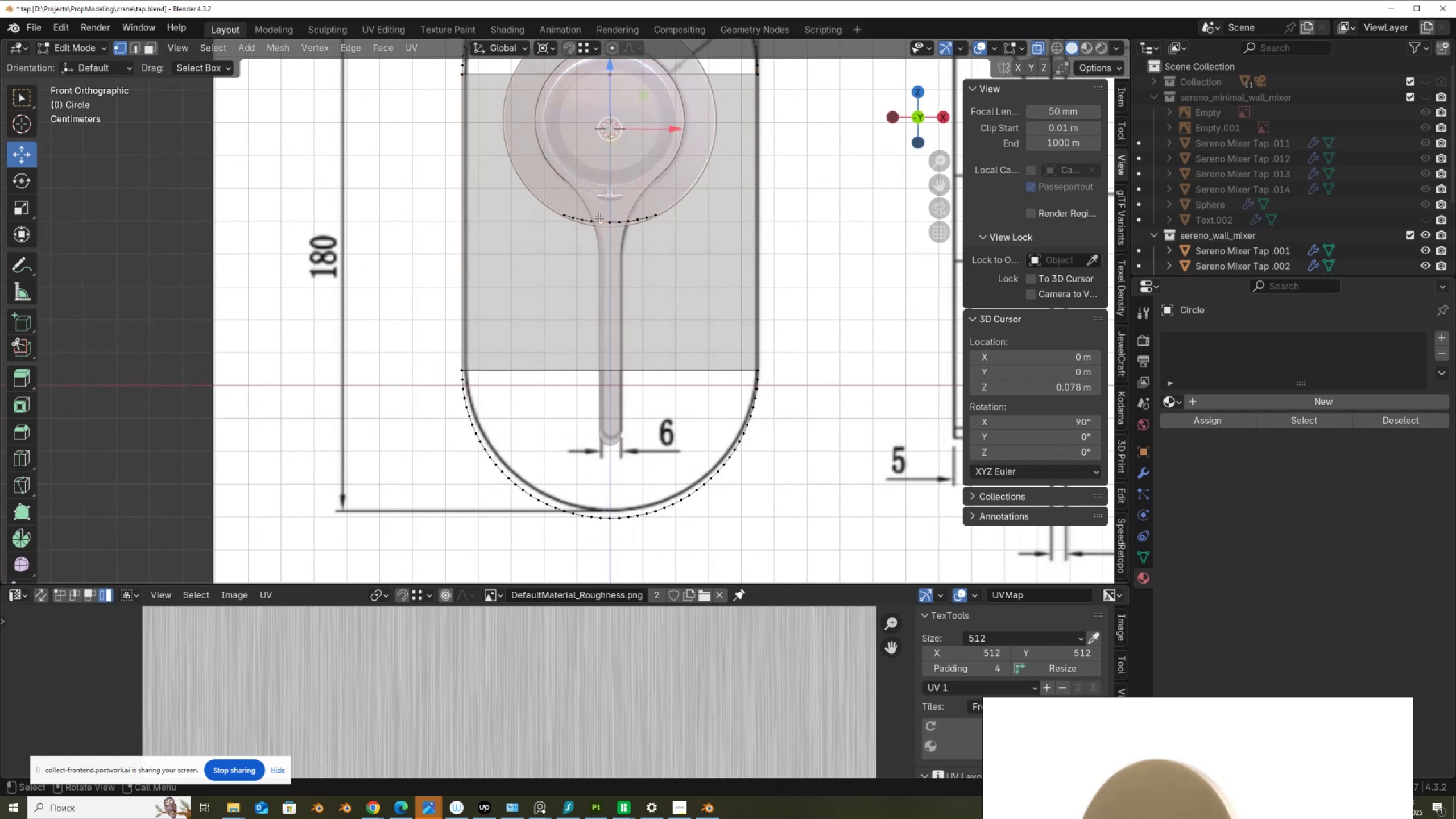 
type(lx)
 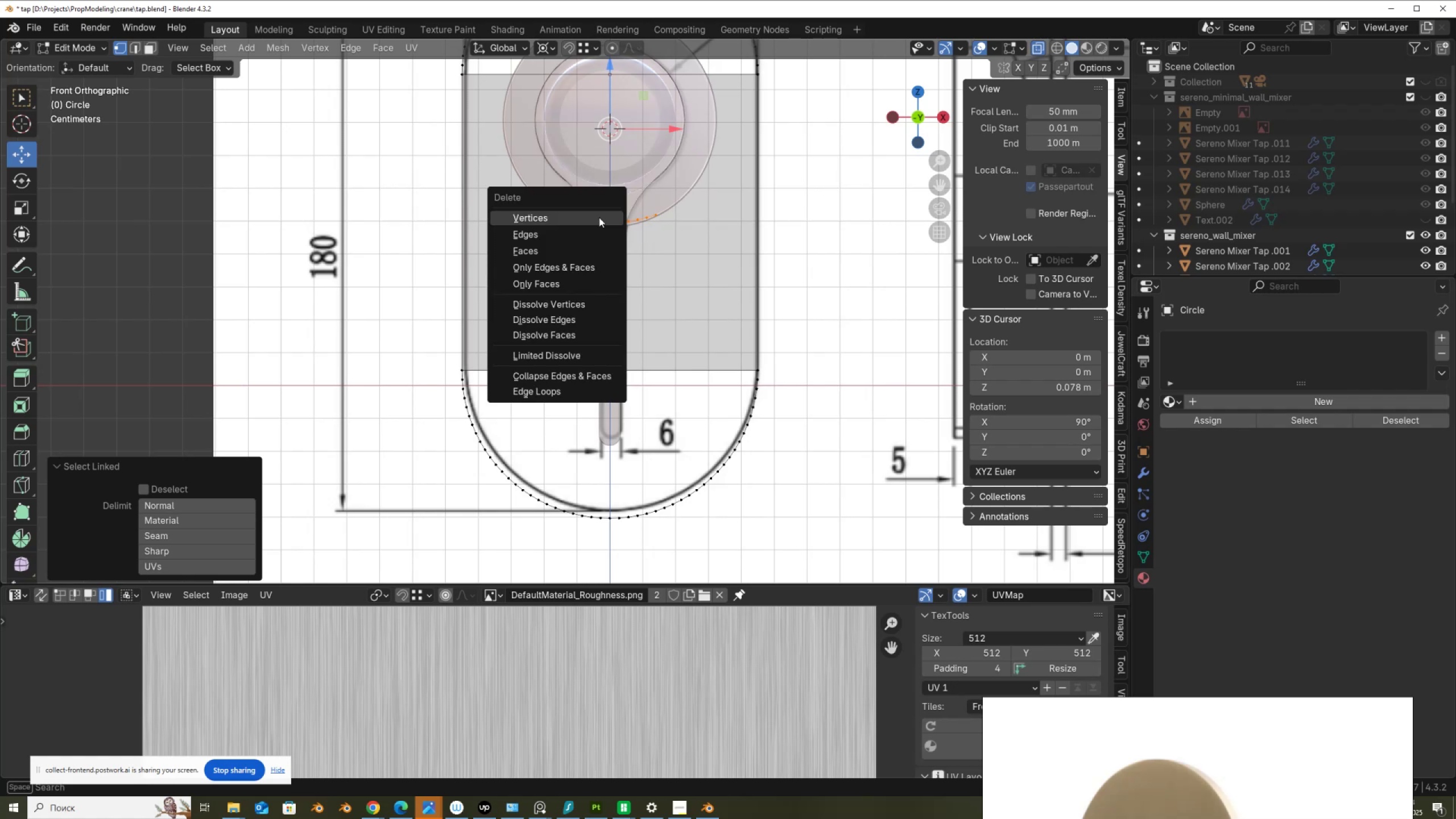 
left_click([599, 217])
 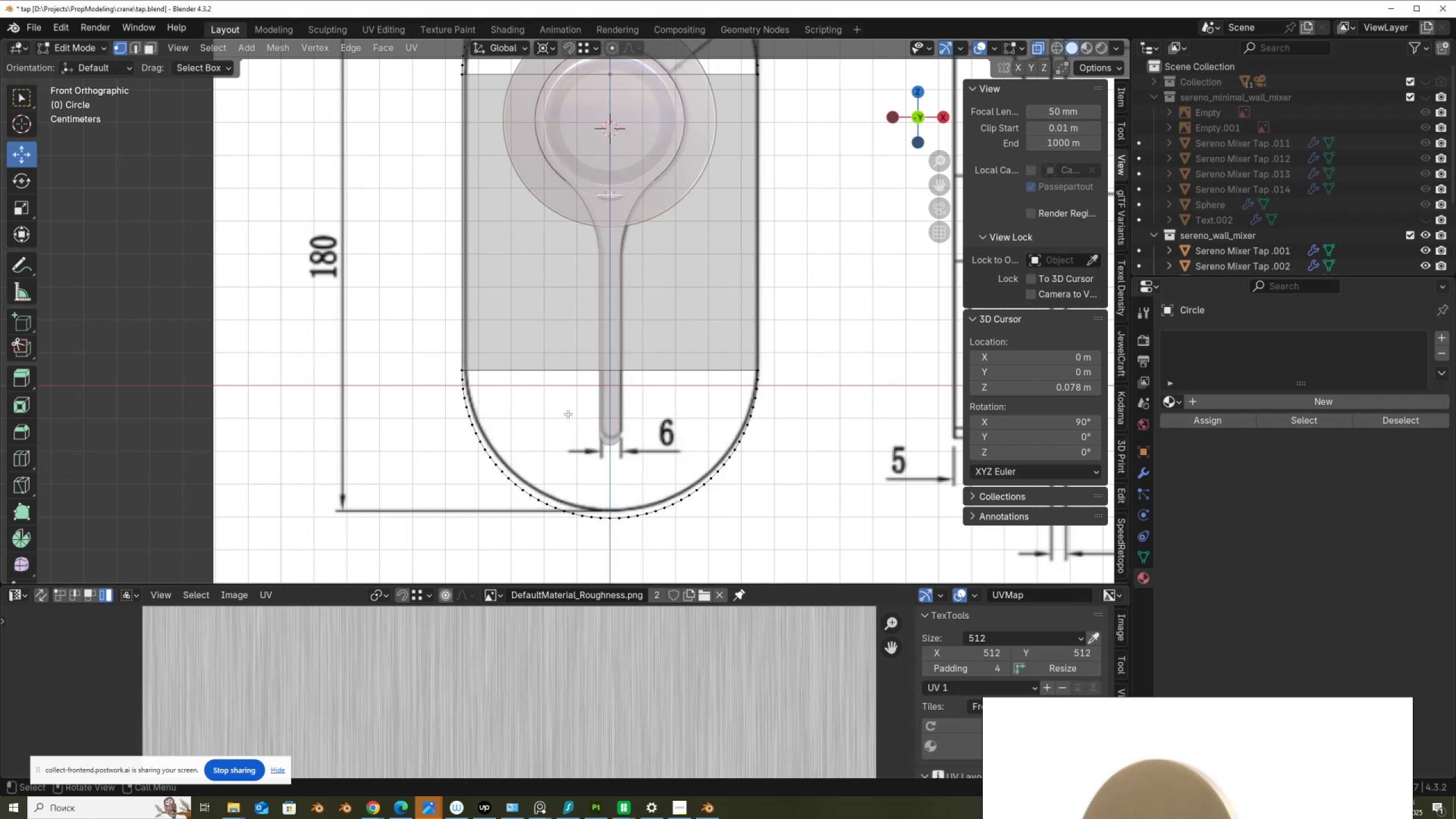 
scroll: coordinate [588, 399], scroll_direction: down, amount: 2.0
 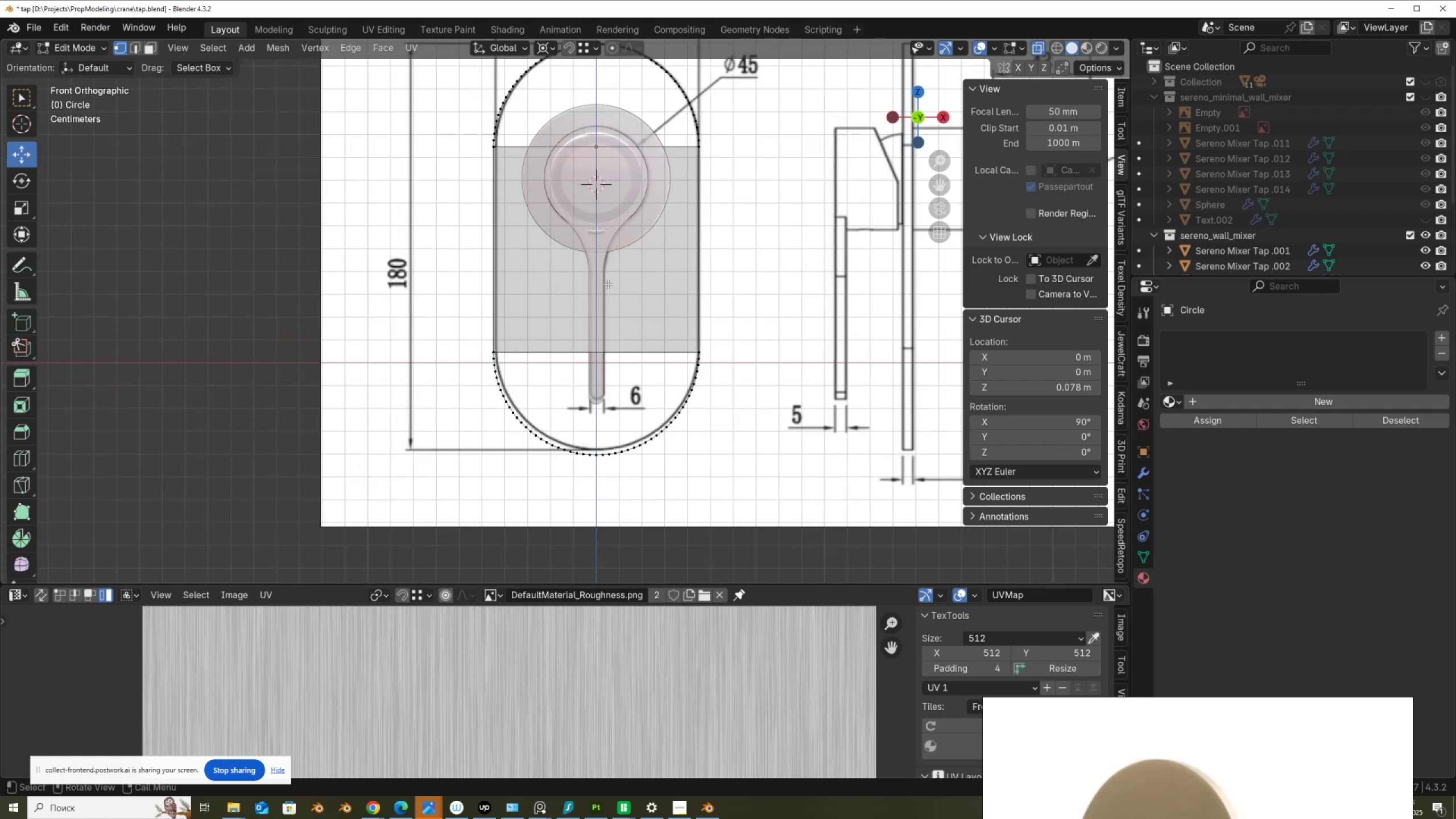 
key(Control+R)
 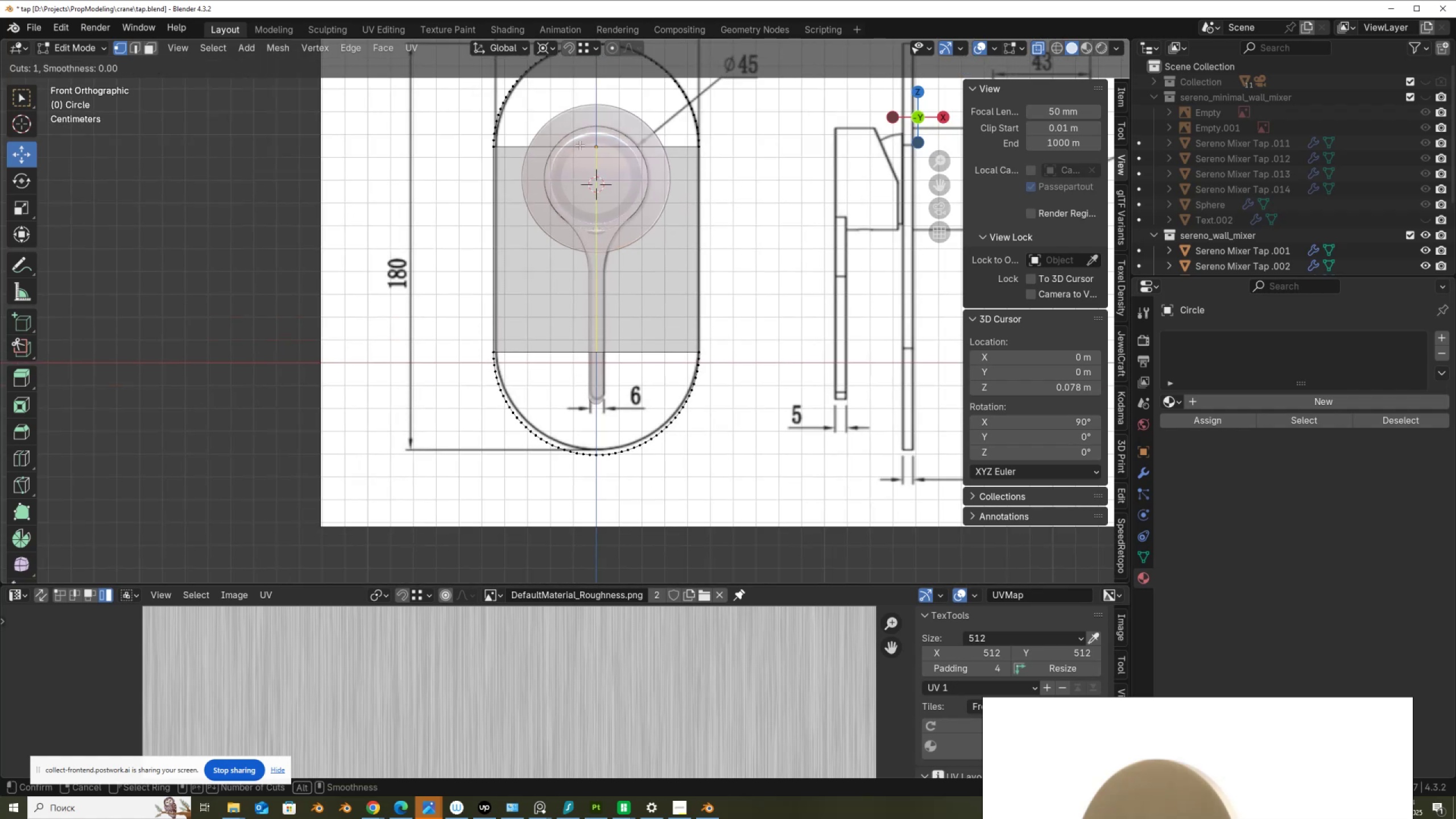 
left_click([580, 145])
 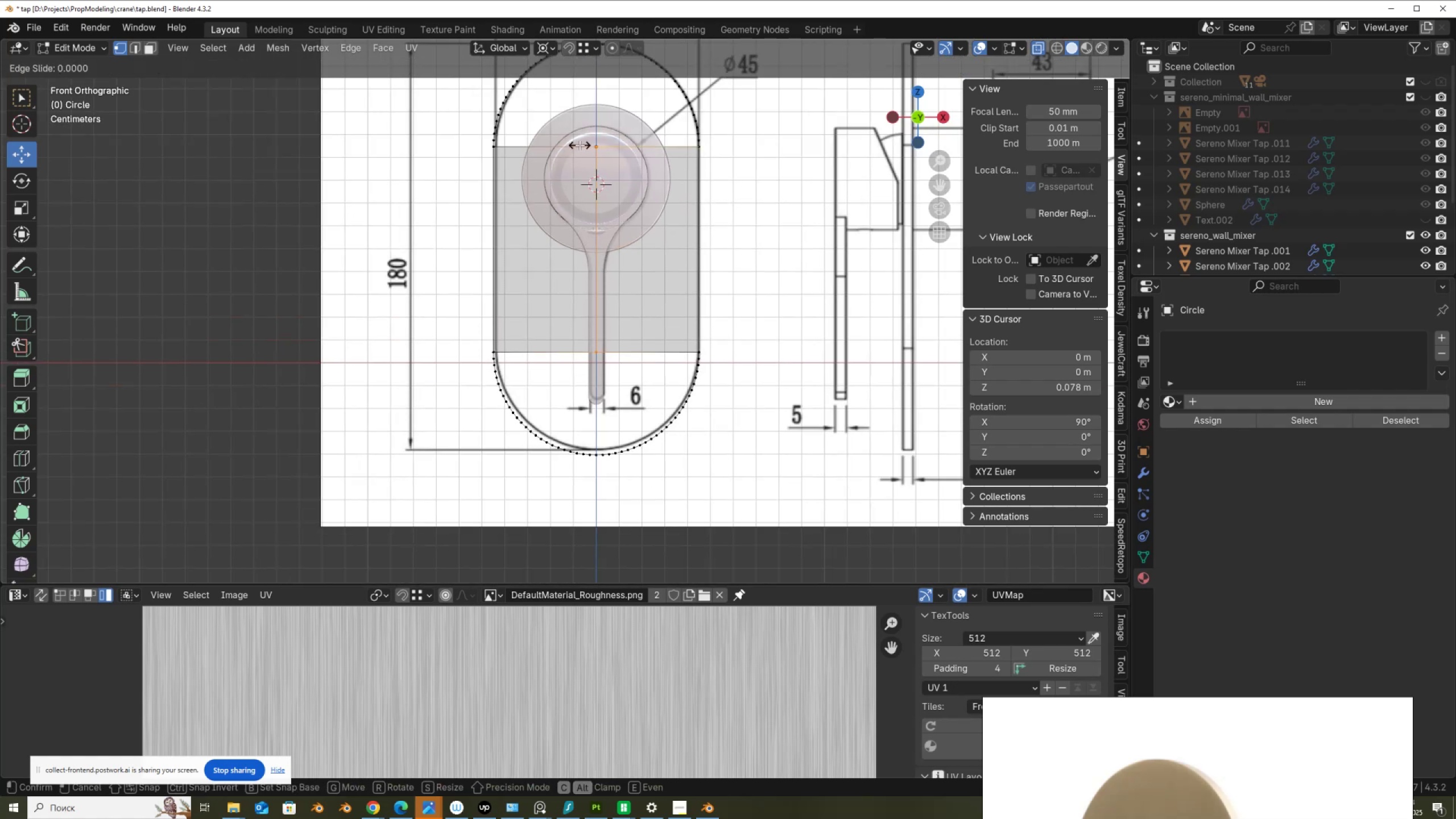 
right_click([580, 145])
 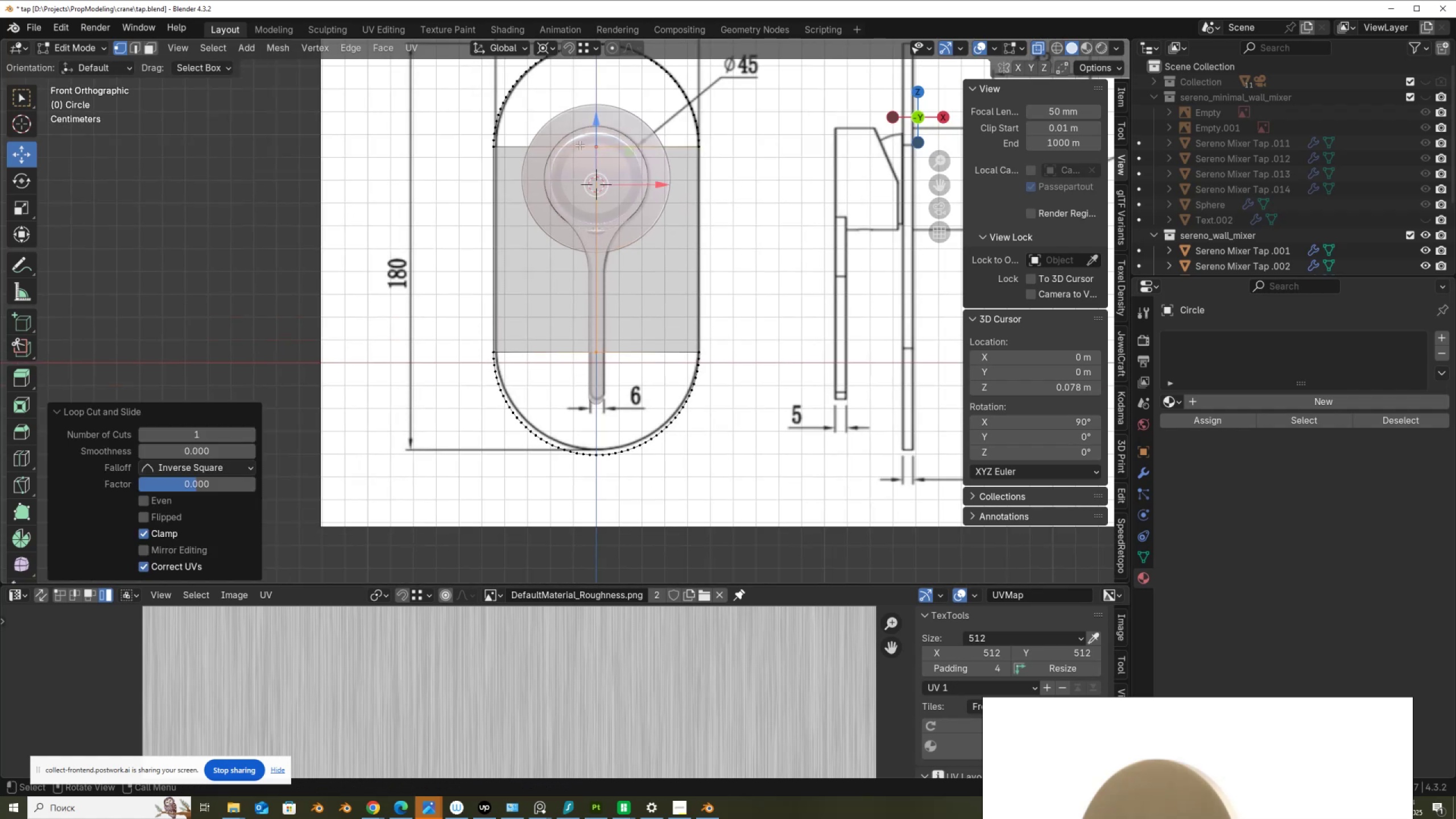 
hold_key(key=ShiftLeft, duration=0.33)
 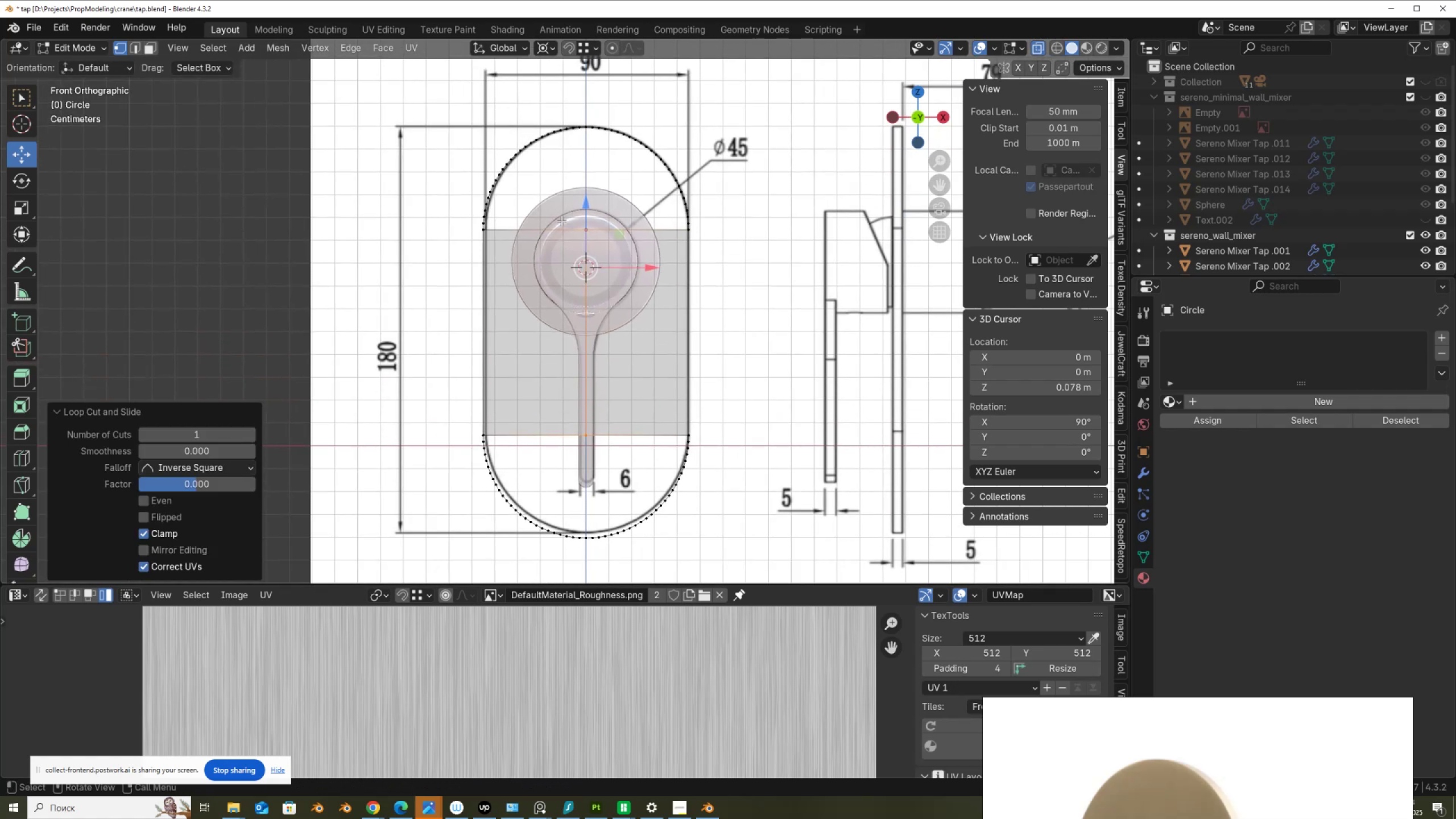 
key(2)
 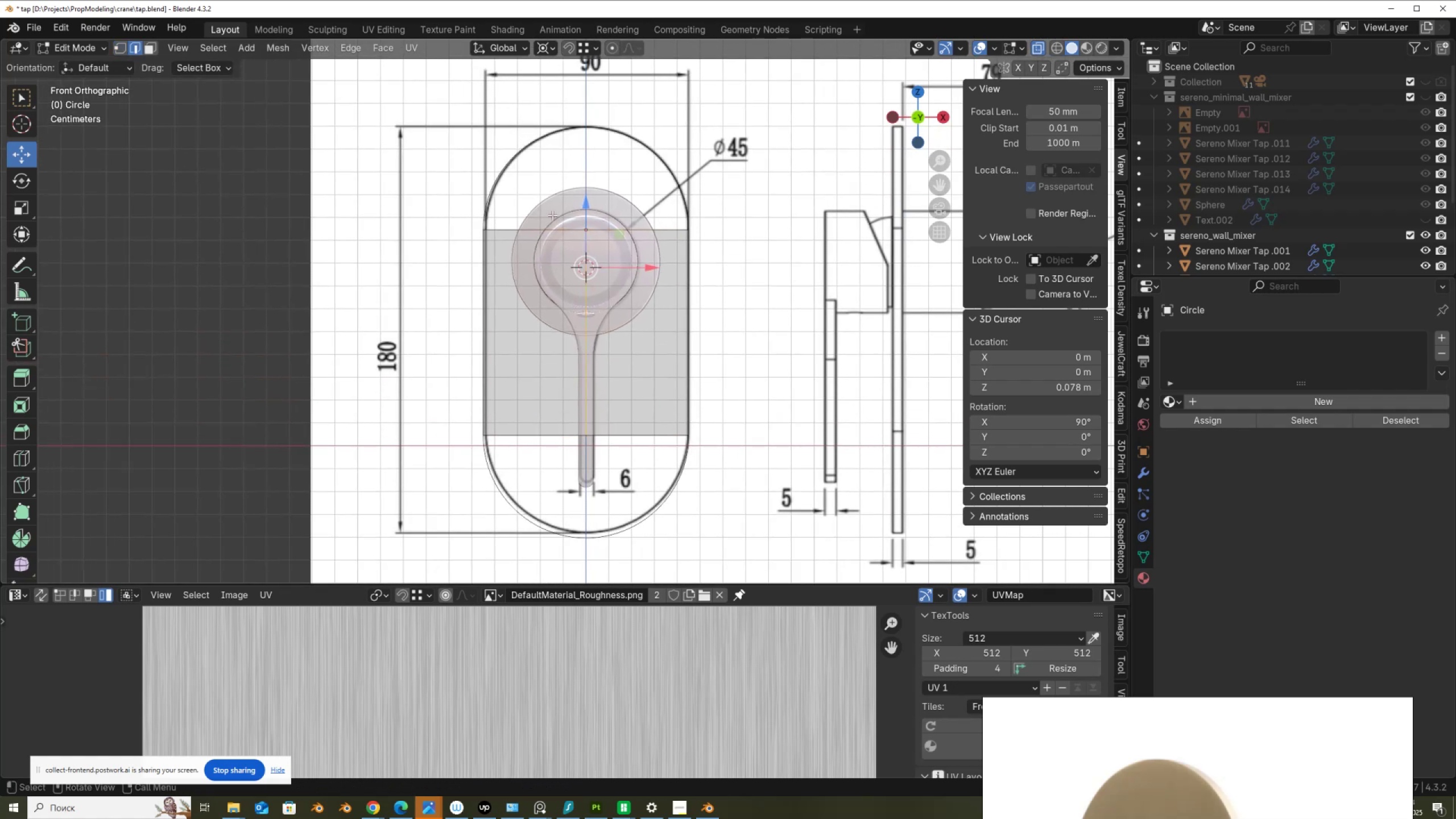 
key(Alt+AltLeft)
 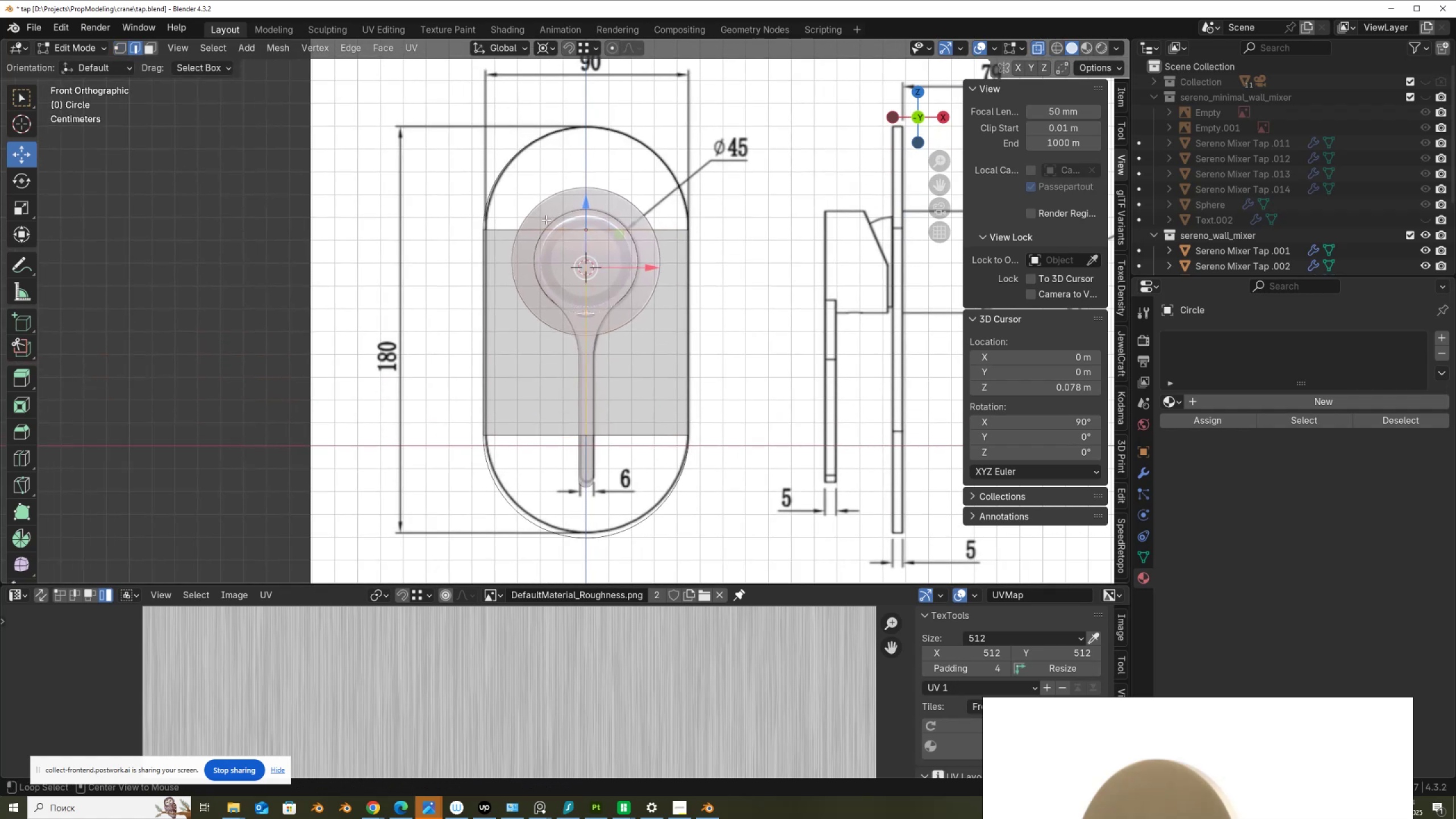 
left_click([546, 220])
 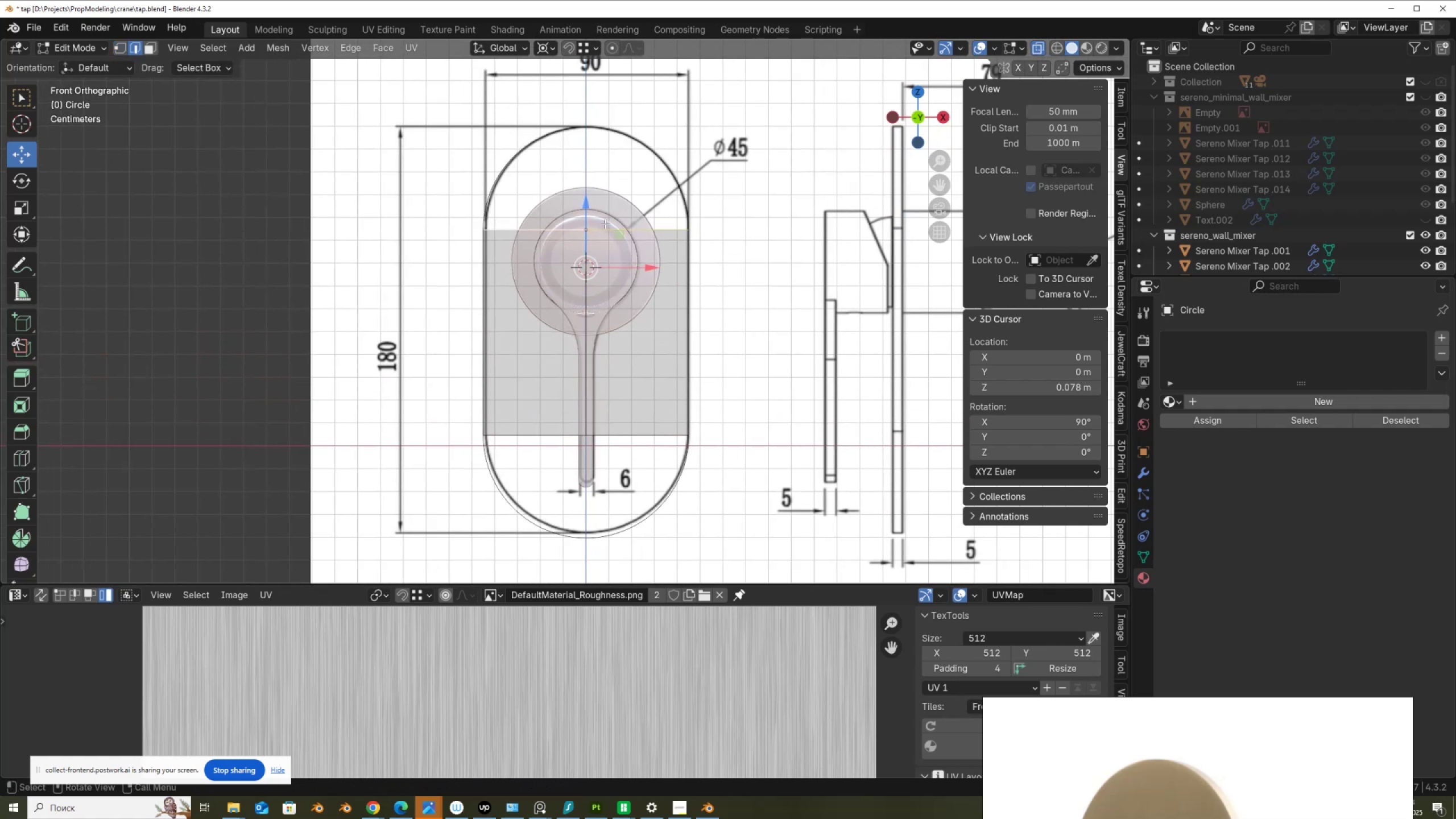 
hold_key(key=AltLeft, duration=0.5)
 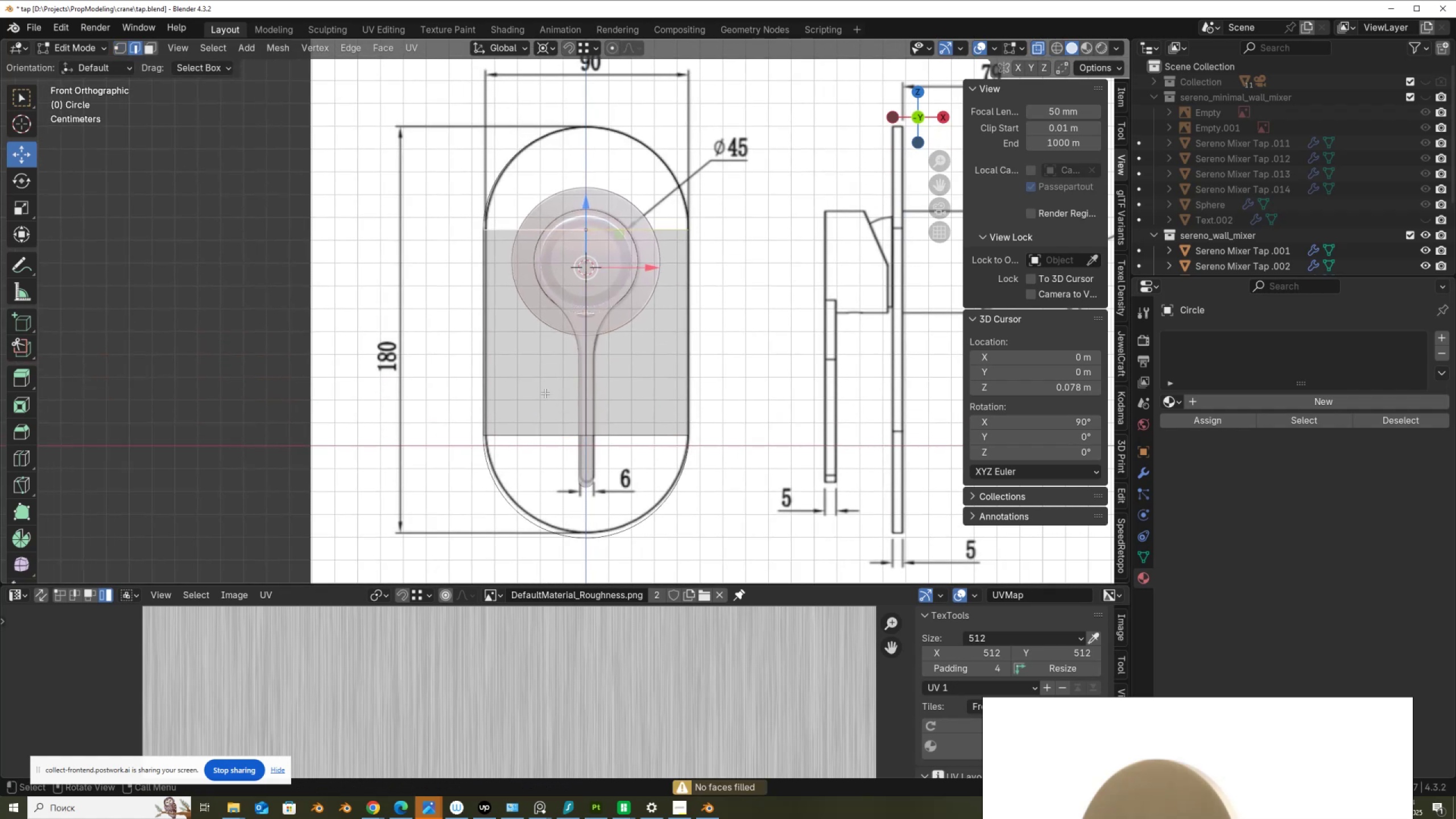 
key(F)
 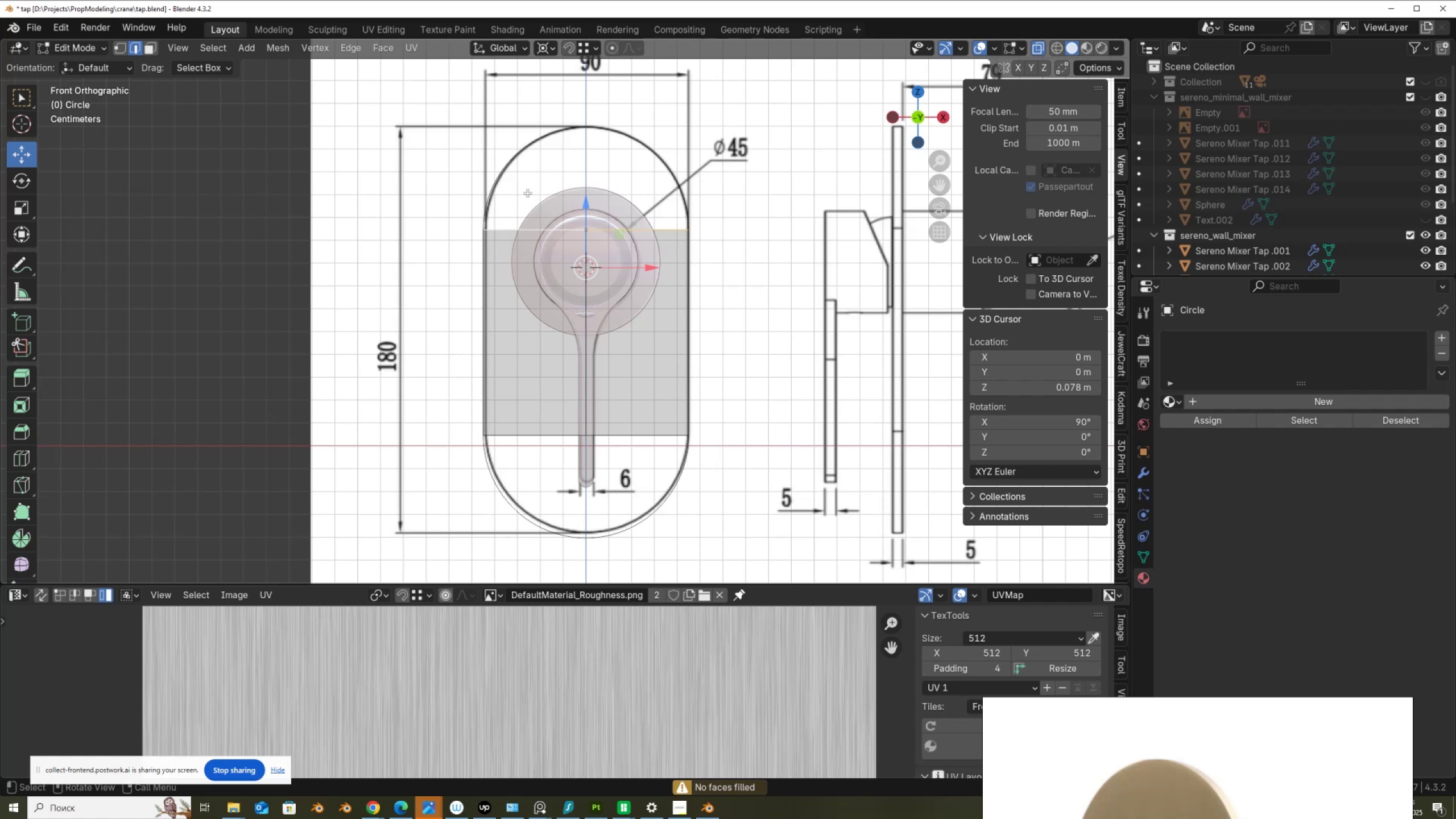 
left_click_drag(start_coordinate=[413, 107], to_coordinate=[789, 250])
 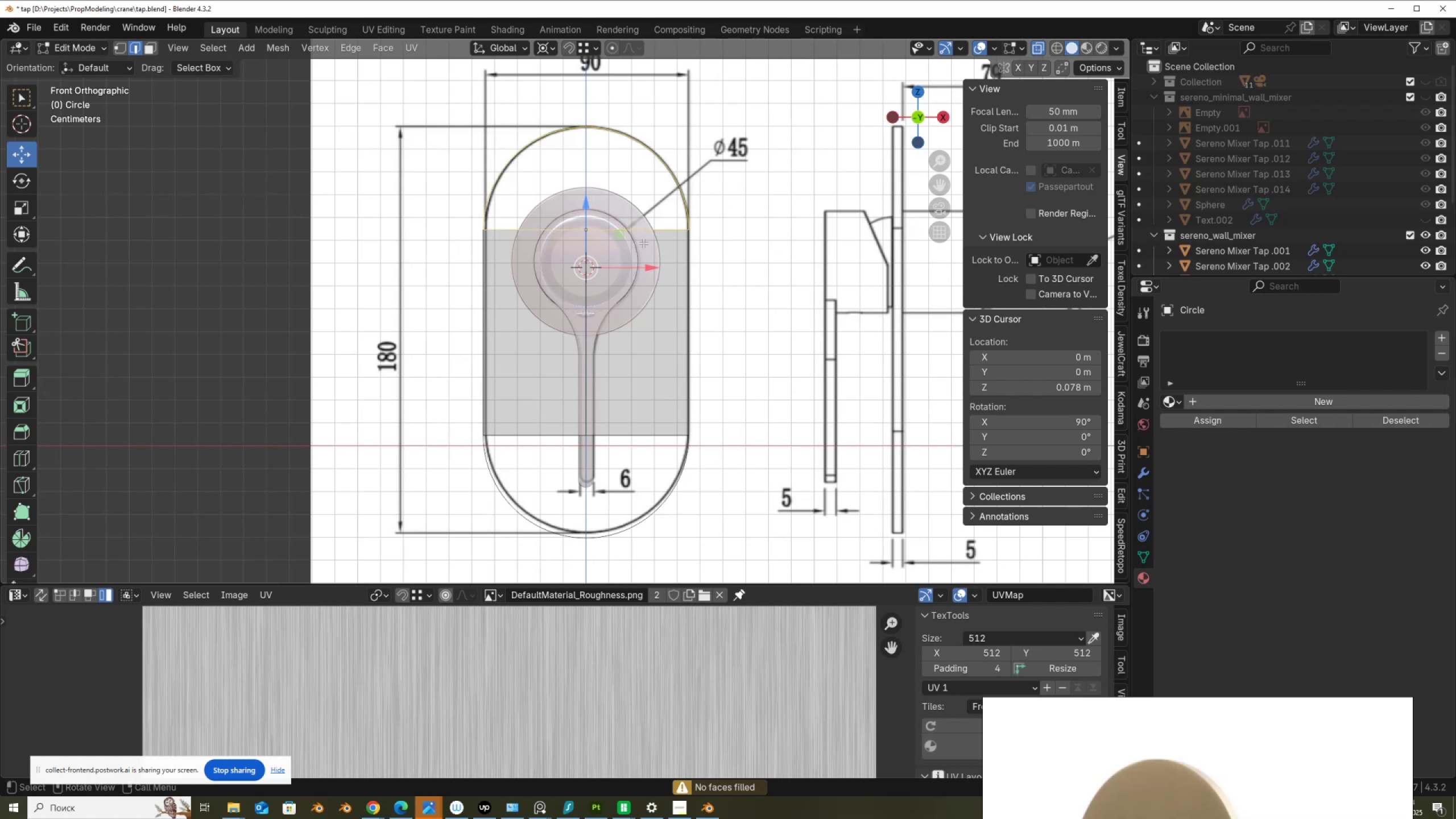 
key(Alt+AltLeft)
 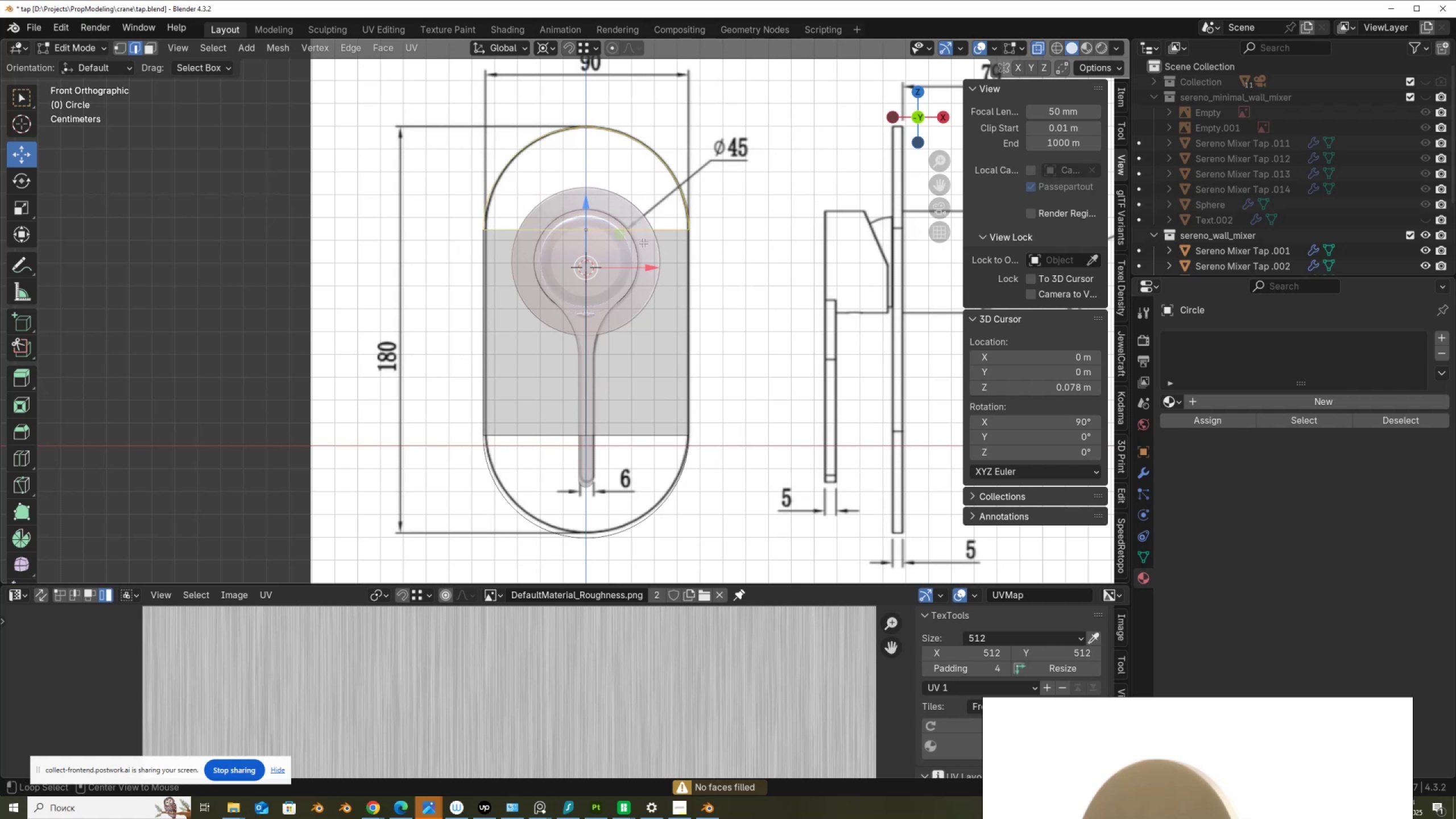 
key(Alt+F)
 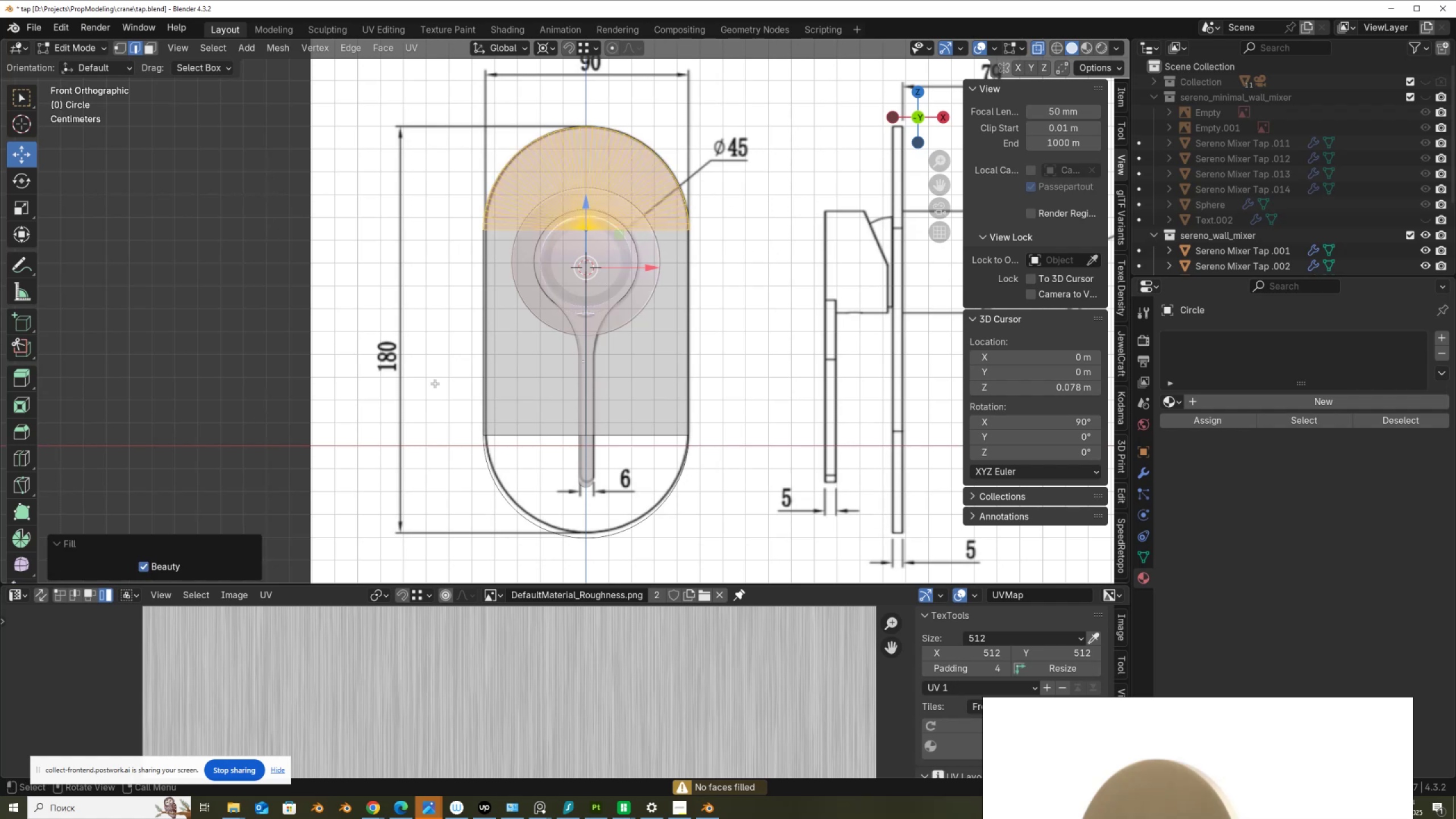 
left_click_drag(start_coordinate=[432, 383], to_coordinate=[733, 609])
 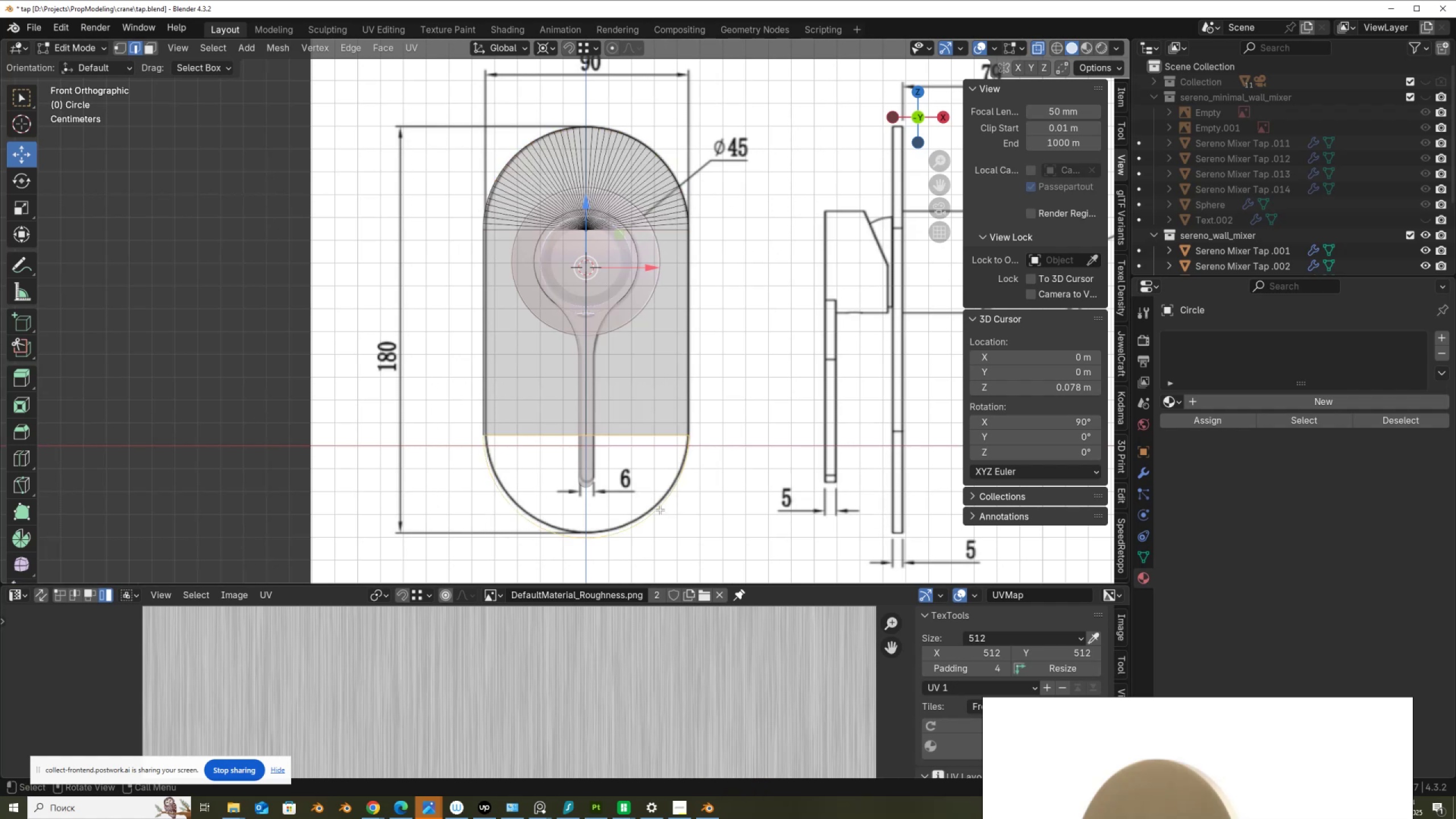 
key(Alt+F)
 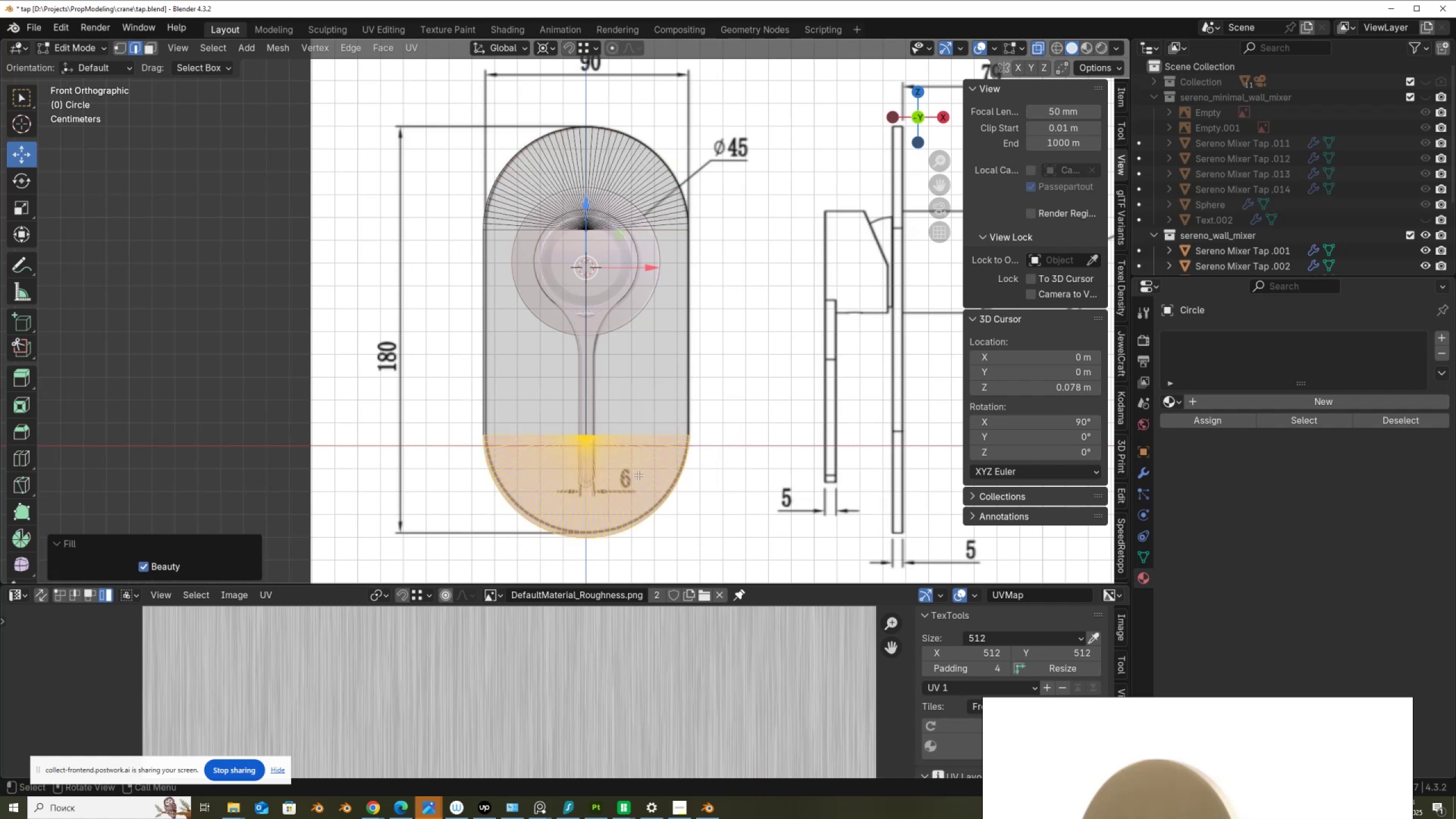 
scroll: coordinate [636, 470], scroll_direction: up, amount: 2.0
 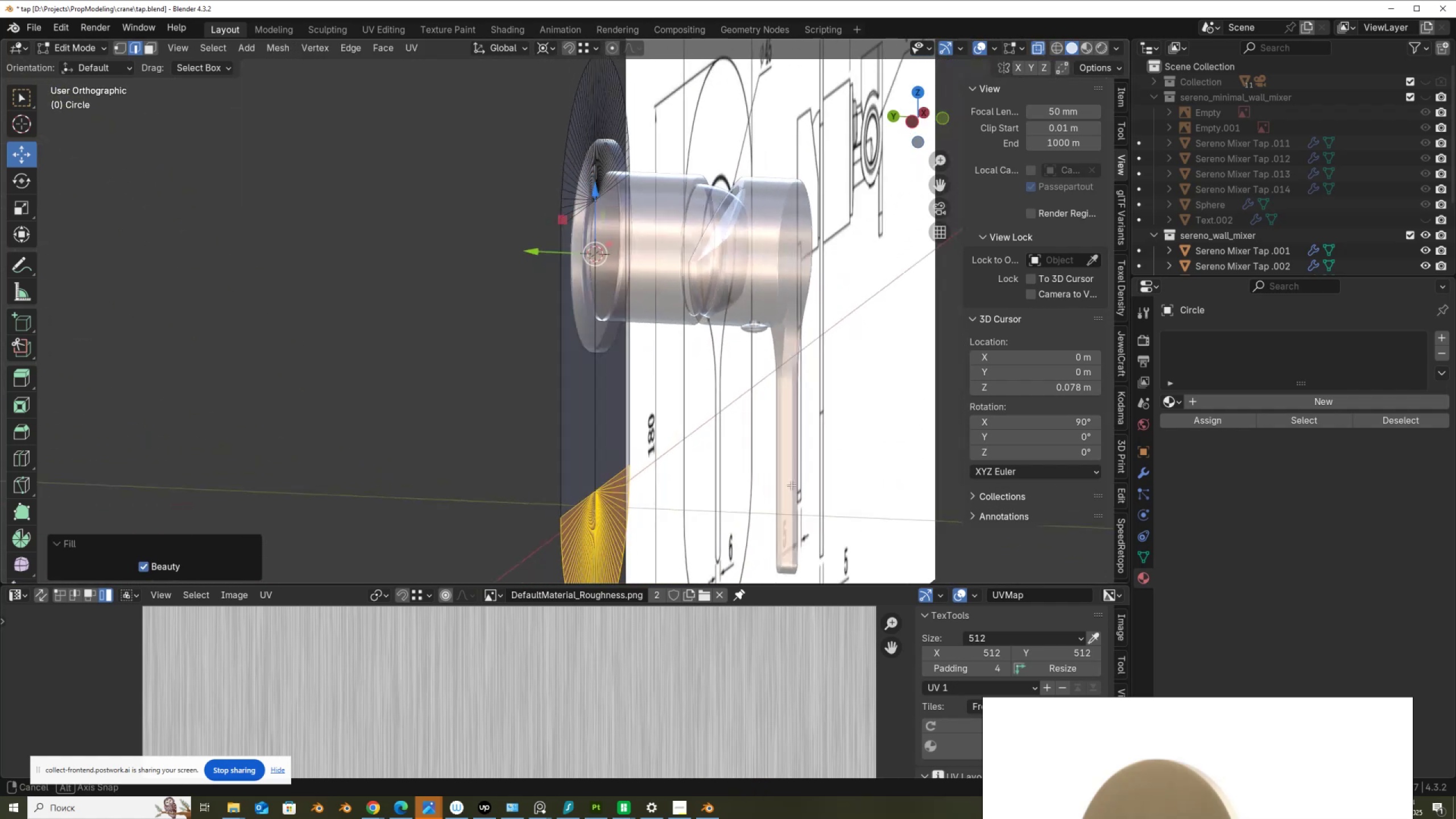 
scroll: coordinate [787, 480], scroll_direction: down, amount: 3.0
 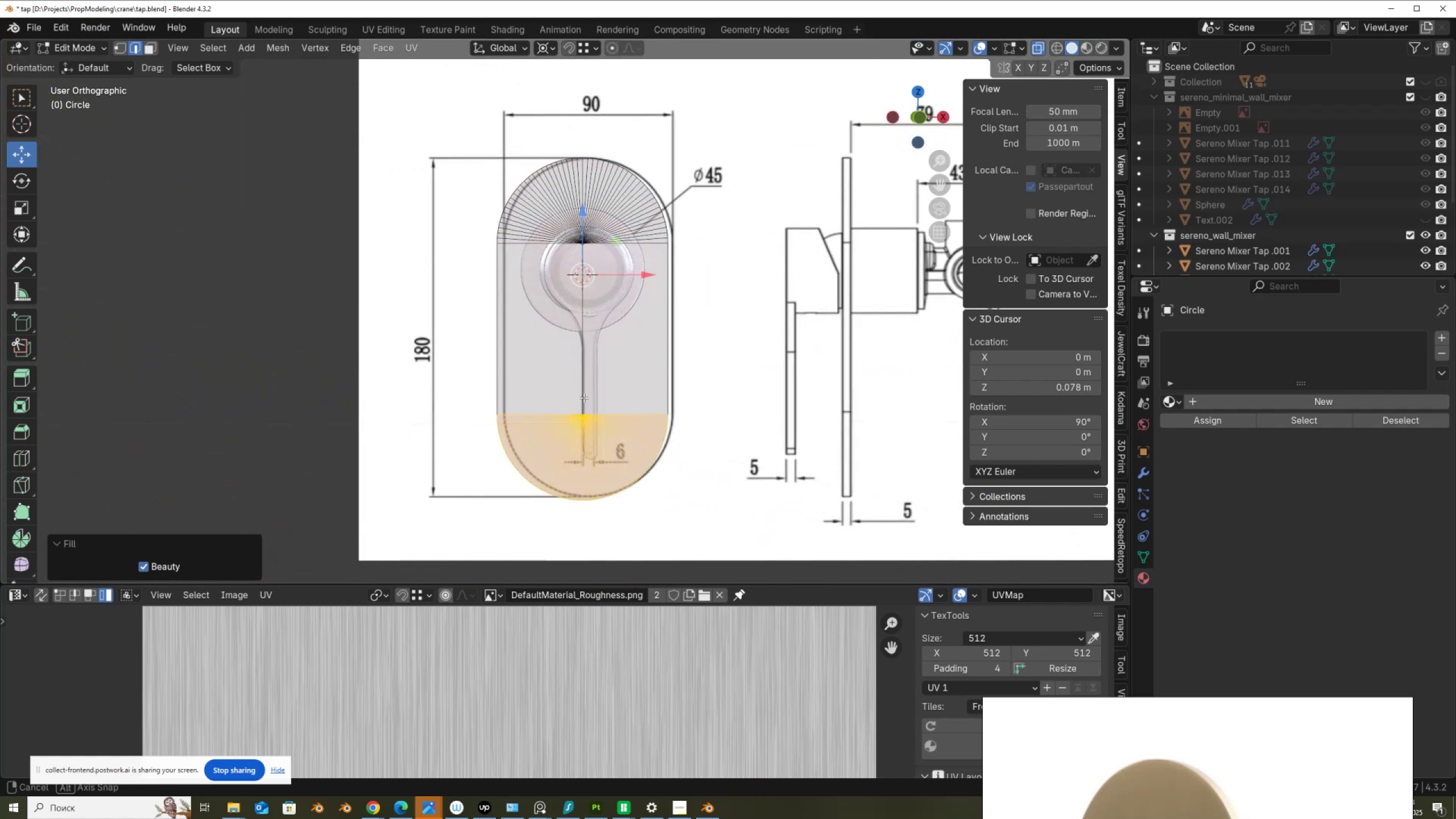 
hold_key(key=AltLeft, duration=0.39)
 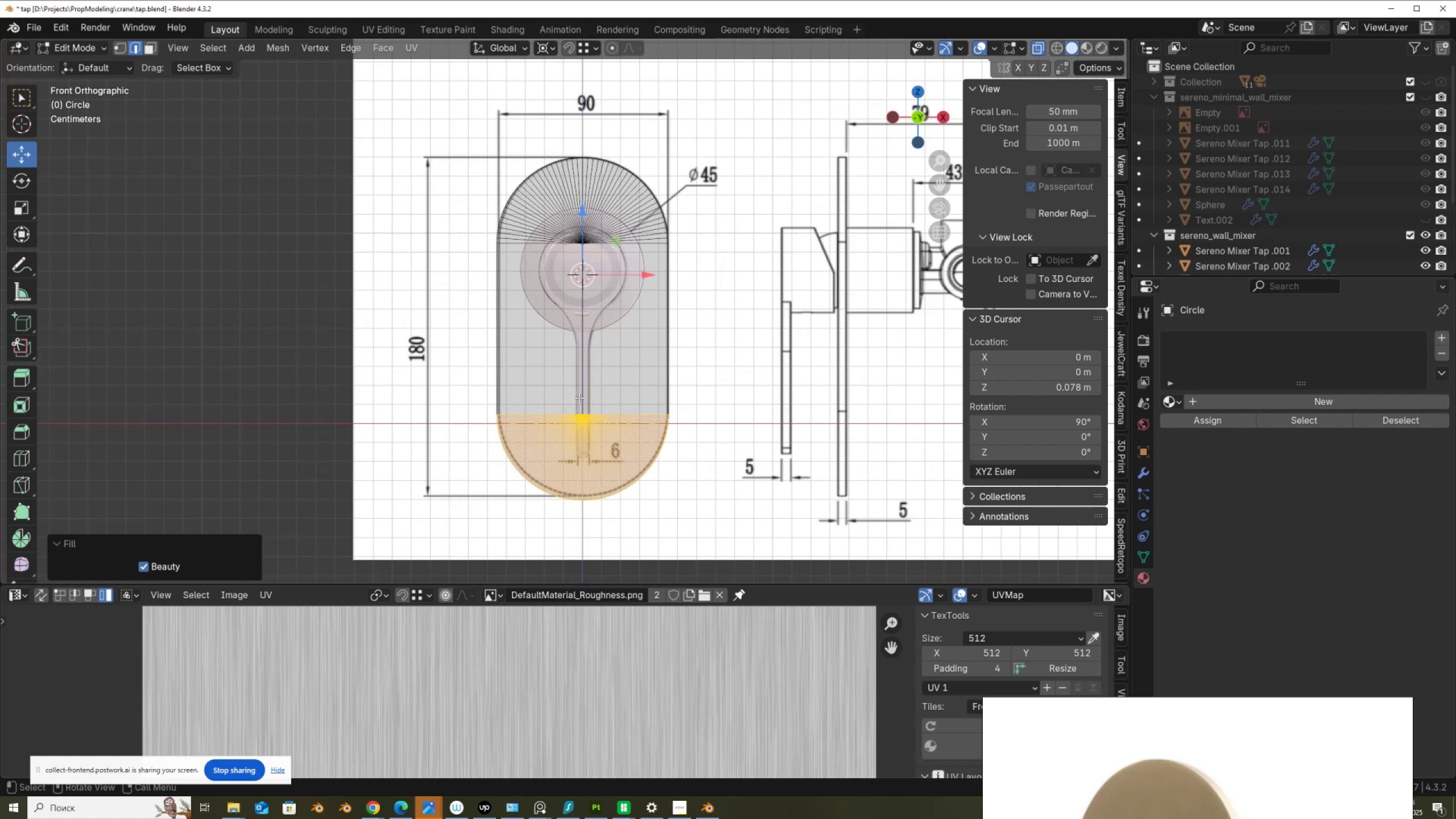 
scroll: coordinate [579, 398], scroll_direction: up, amount: 2.0
 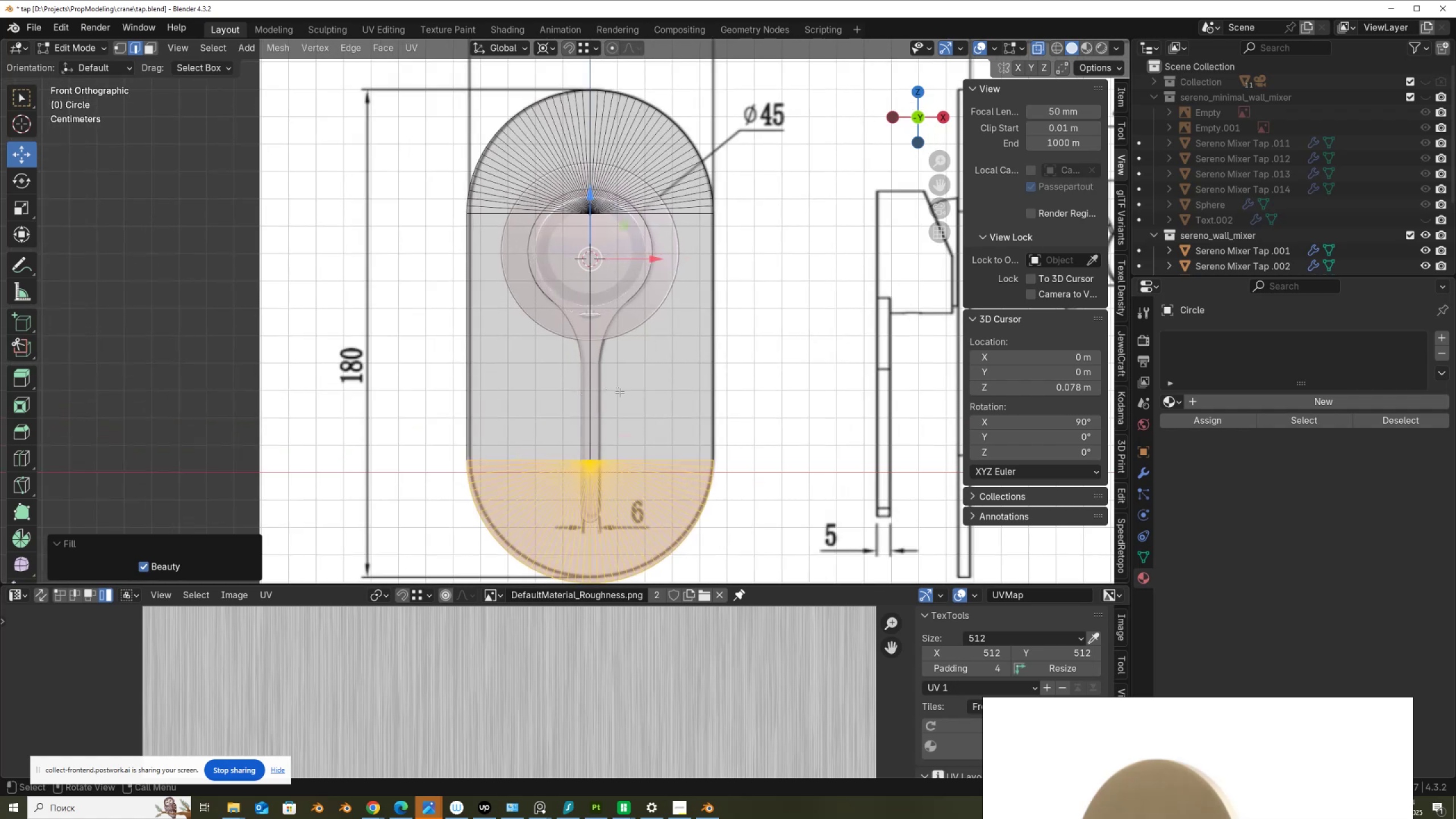 
key(A)
 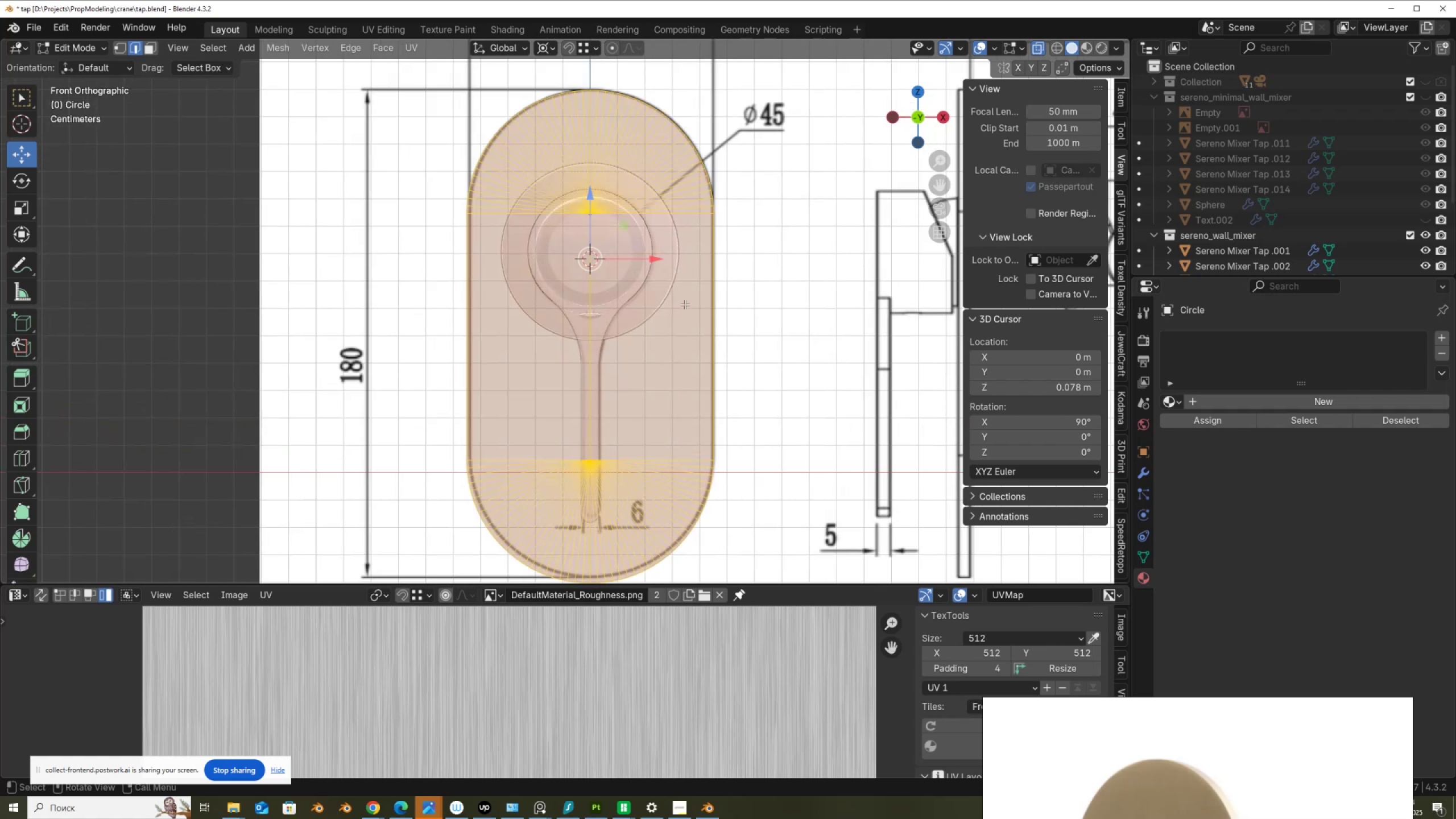 
hold_key(key=ShiftLeft, duration=0.36)
 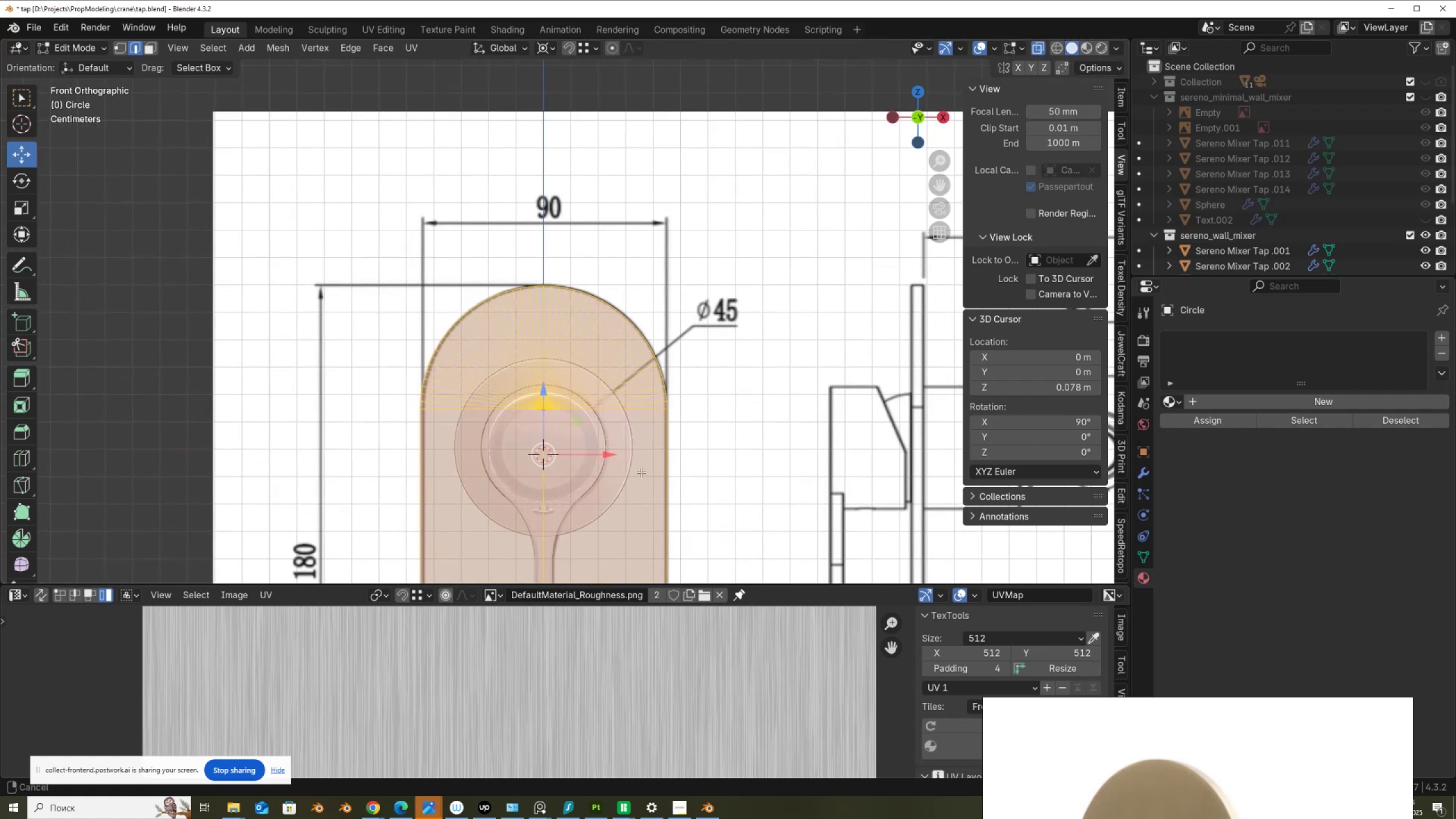 
scroll: coordinate [683, 454], scroll_direction: up, amount: 7.0
 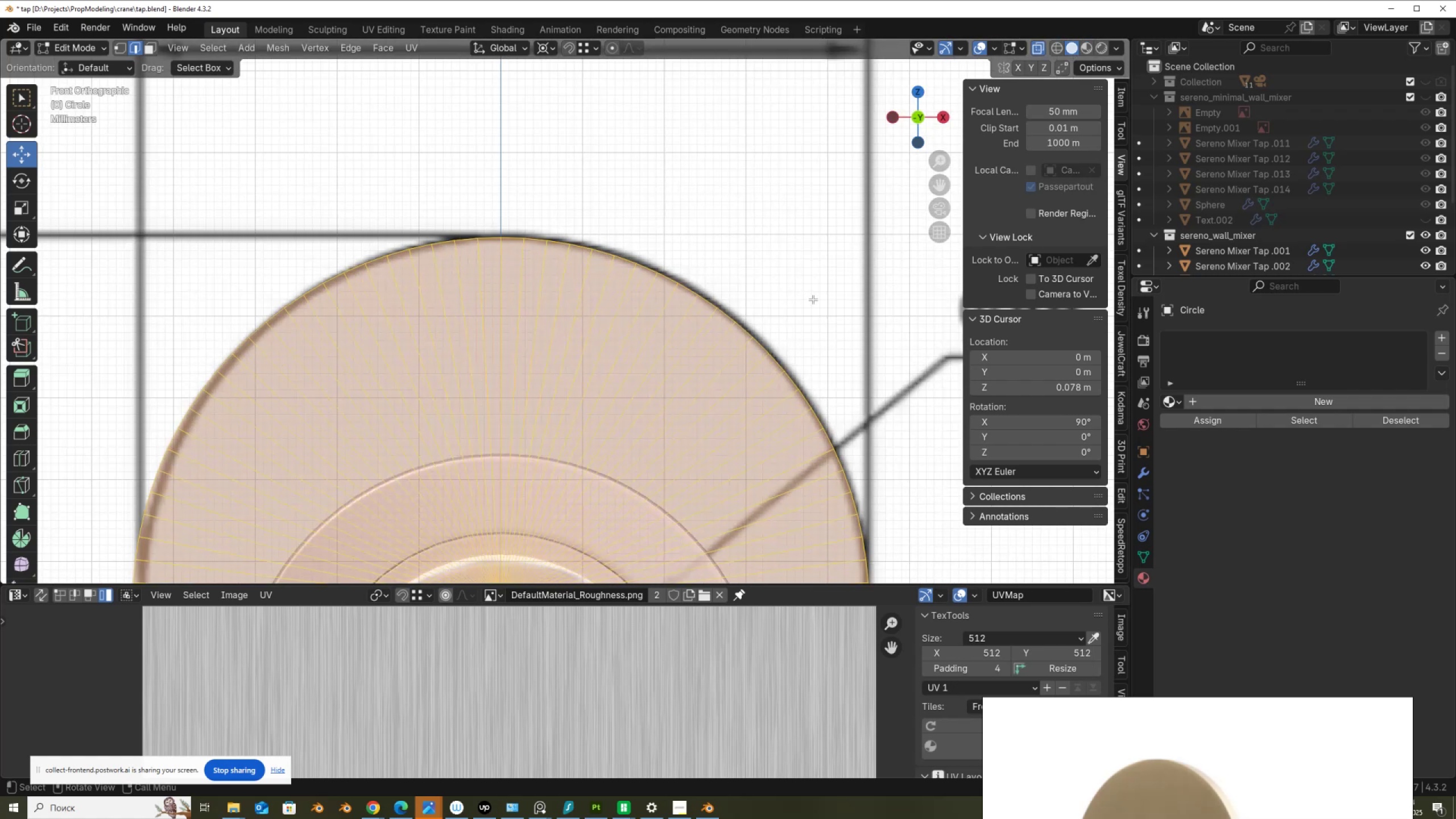 
scroll: coordinate [809, 316], scroll_direction: down, amount: 3.0
 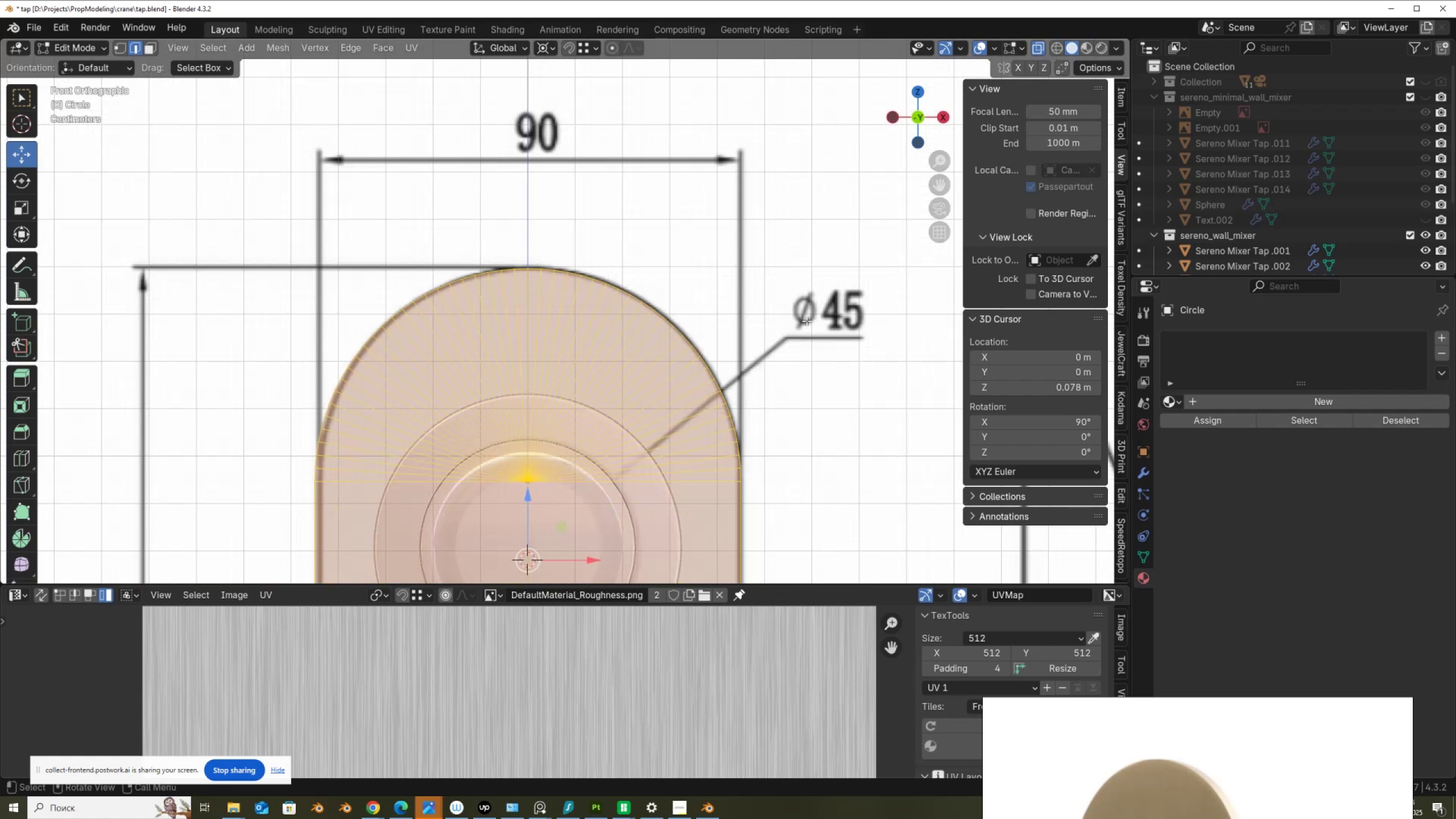 
key(Tab)
 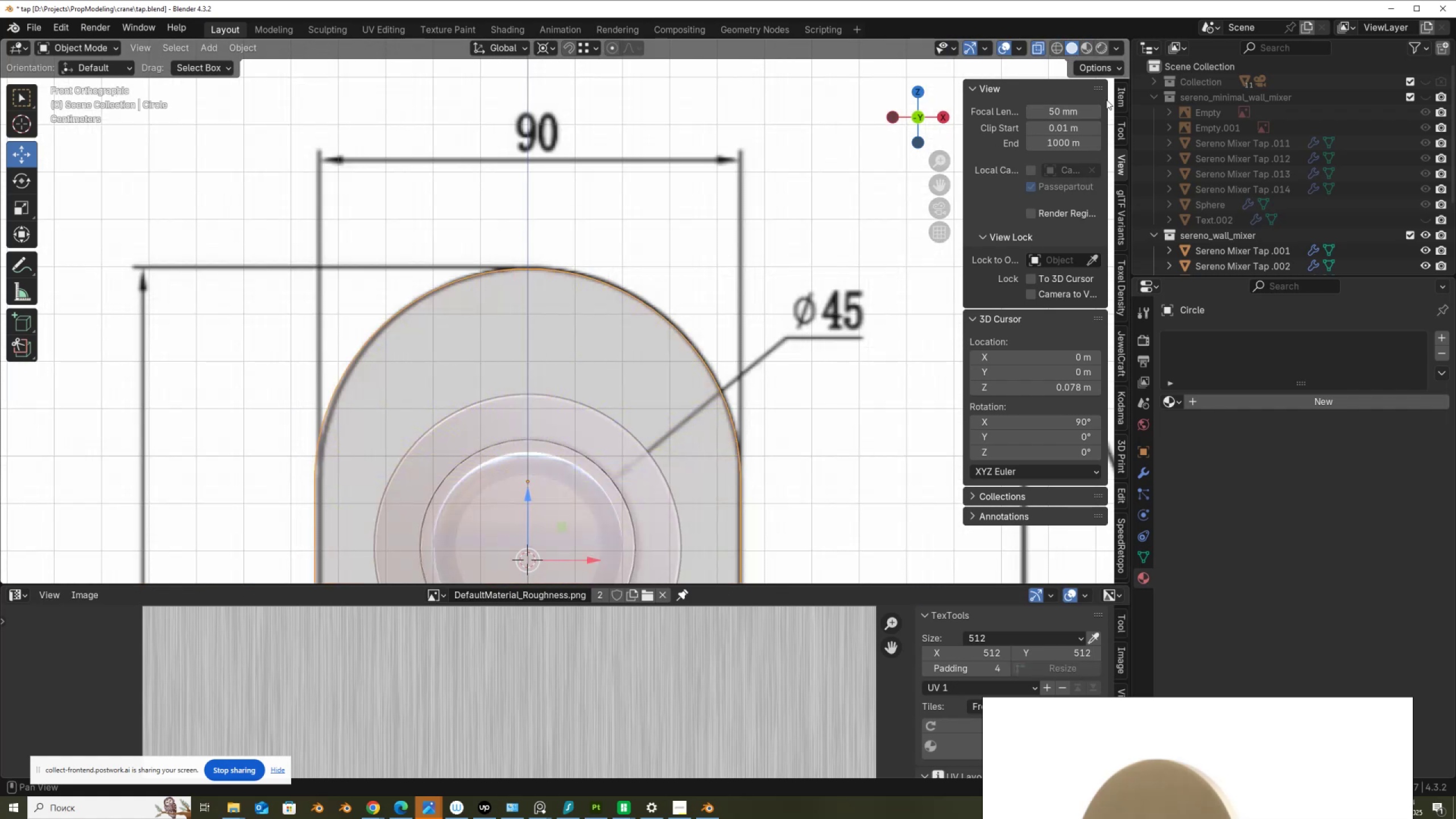 
left_click([1119, 97])
 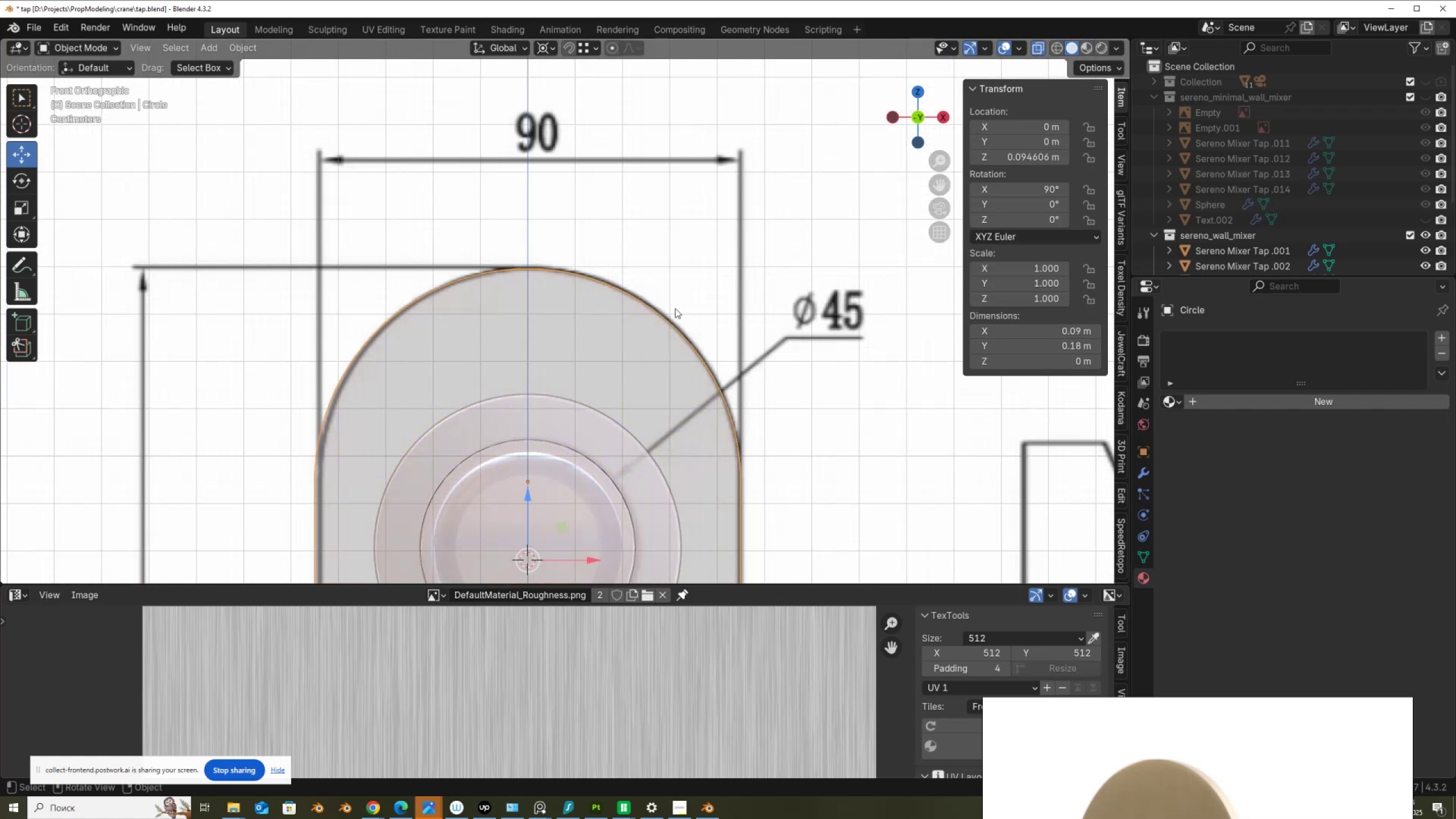 
key(Tab)
 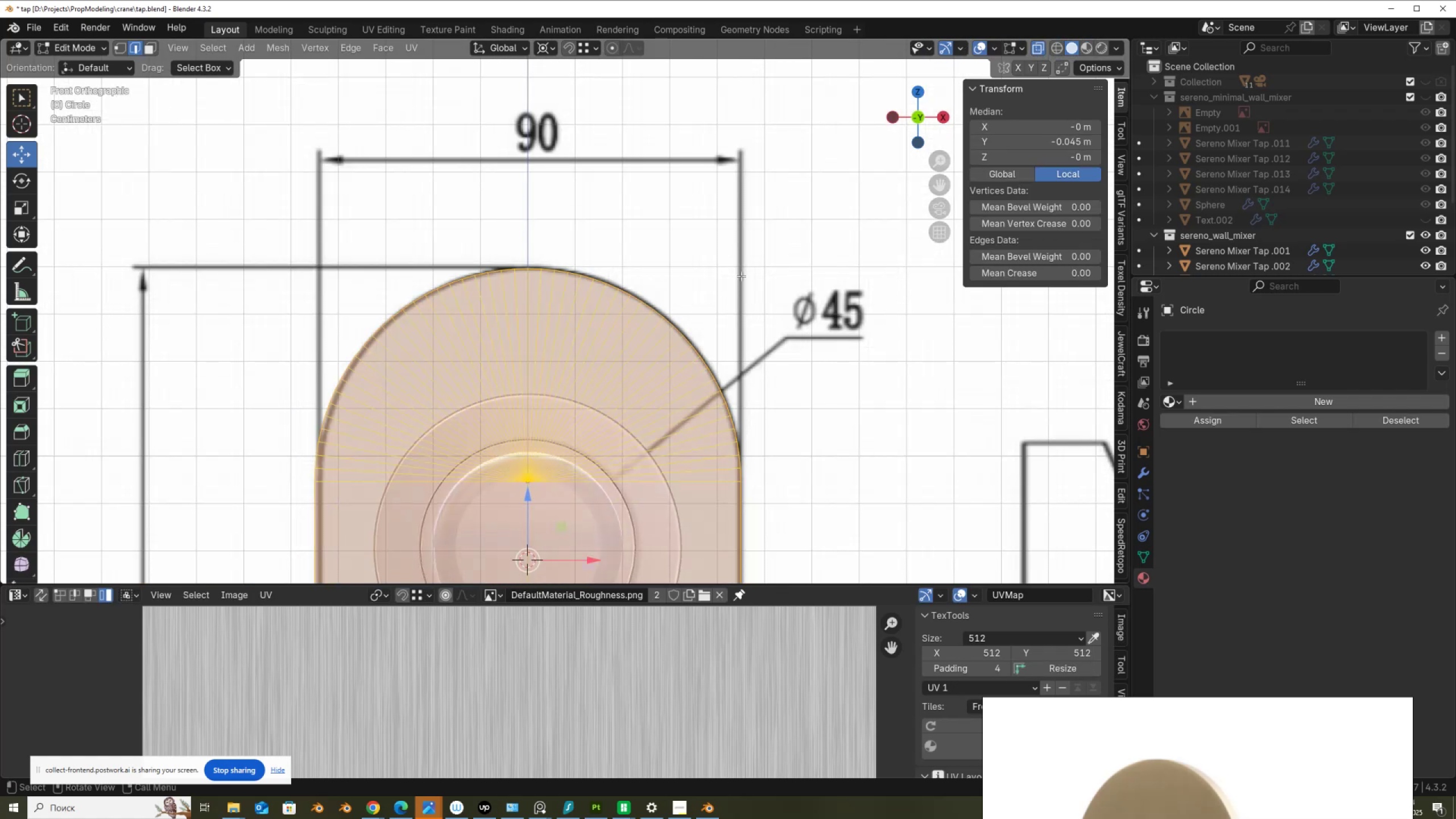 
scroll: coordinate [741, 275], scroll_direction: up, amount: 2.0
 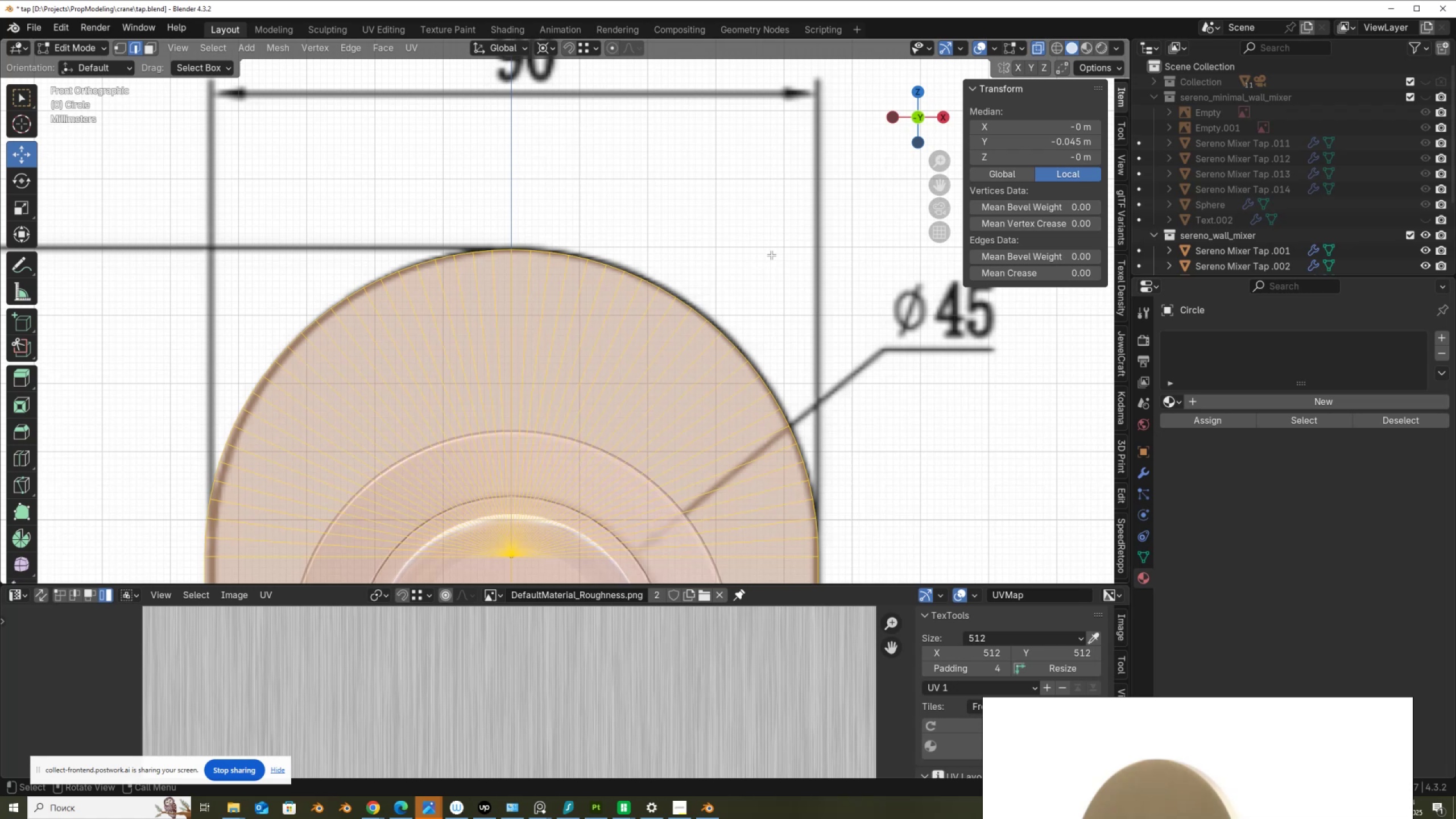 
key(I)
 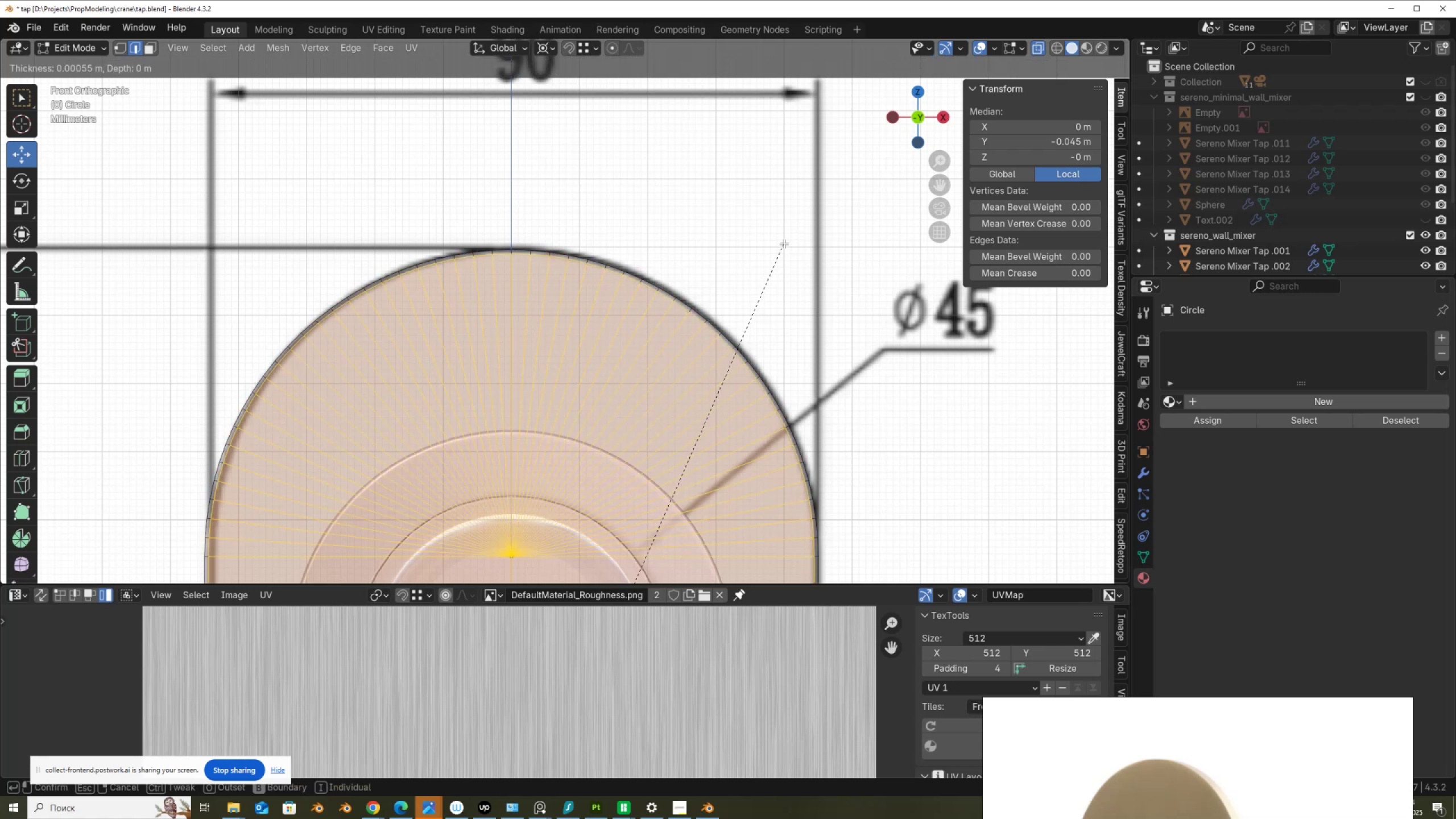 
left_click([784, 243])
 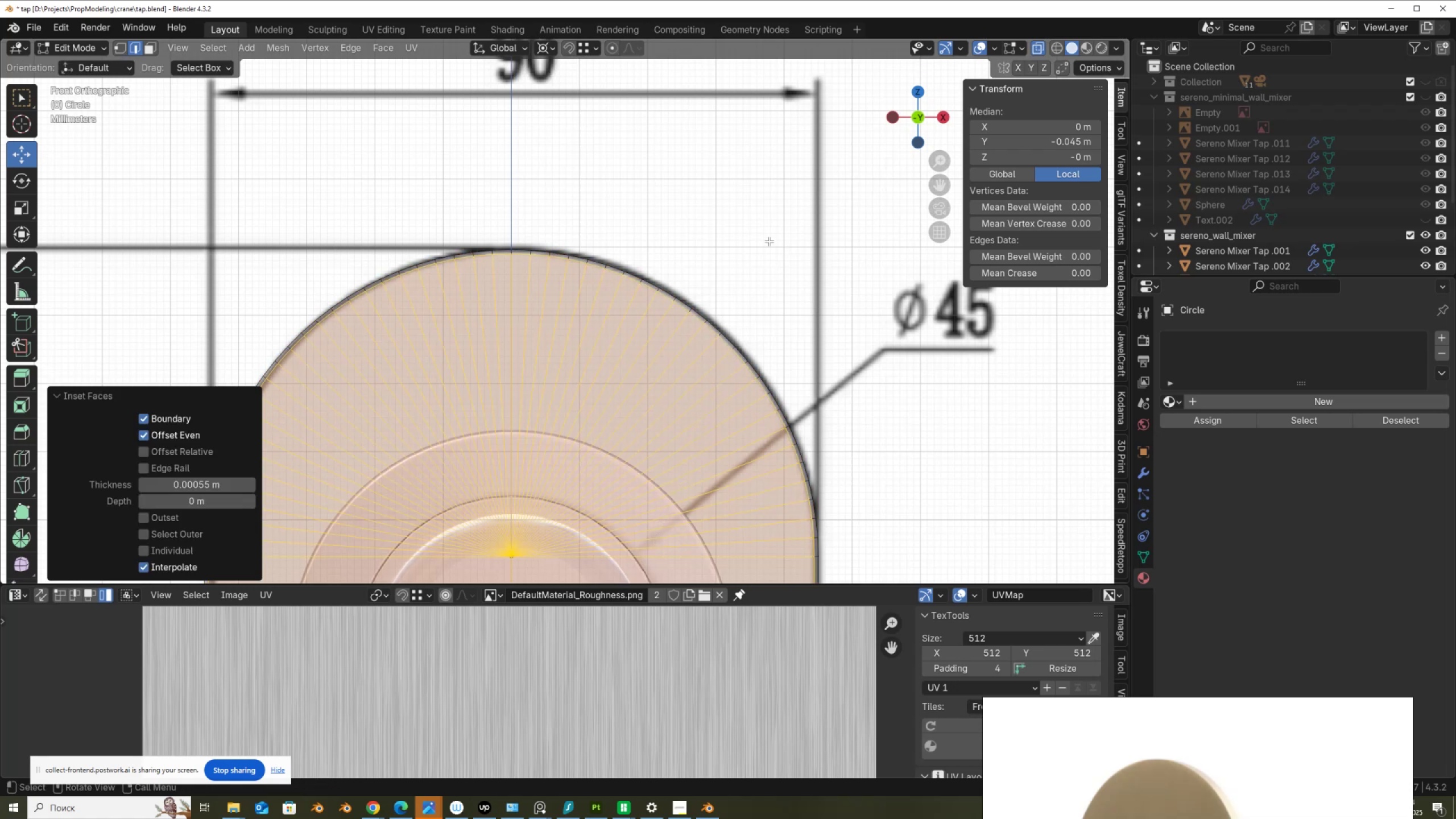 
scroll: coordinate [754, 262], scroll_direction: down, amount: 7.0
 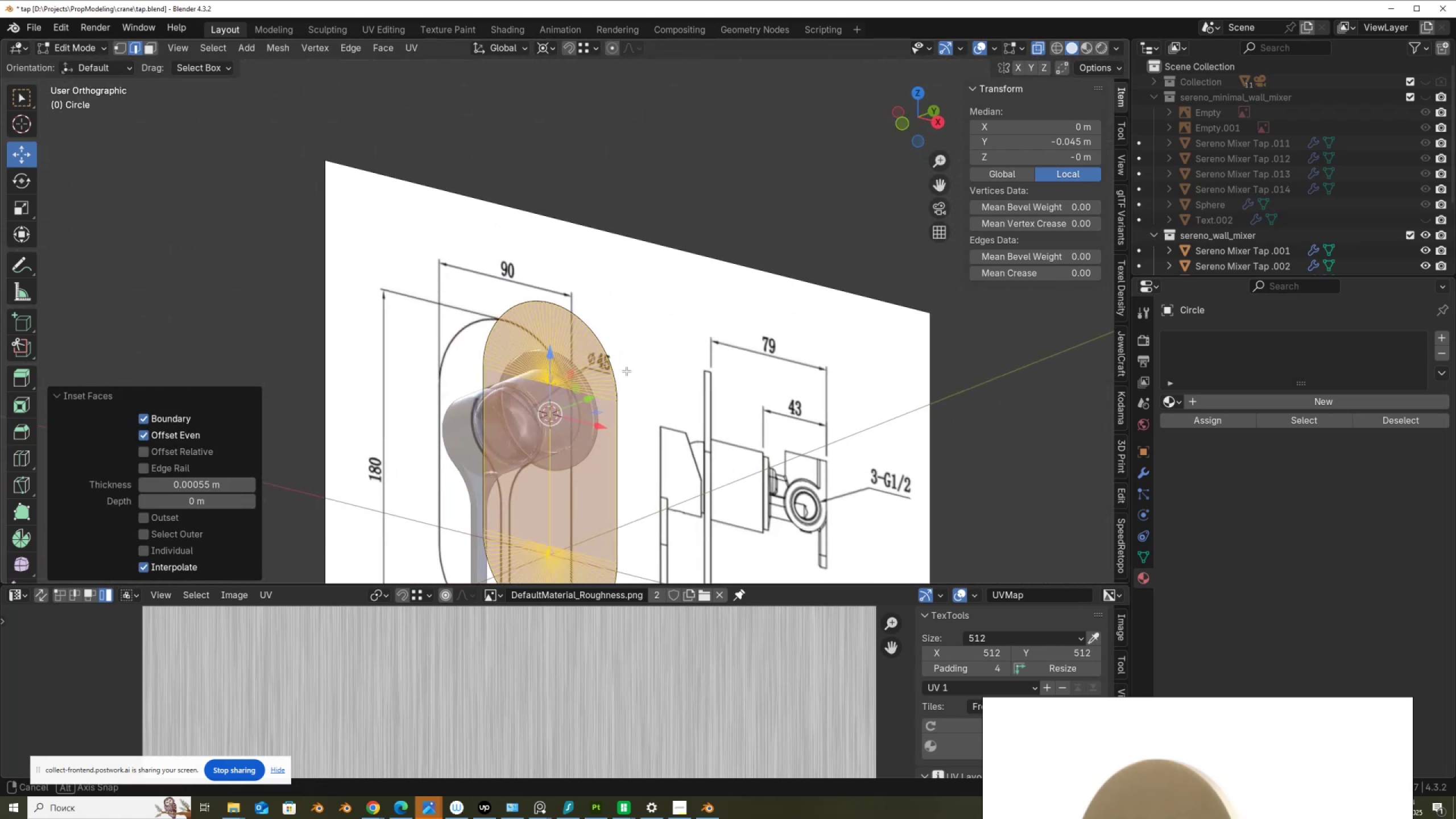 
scroll: coordinate [587, 379], scroll_direction: up, amount: 8.0
 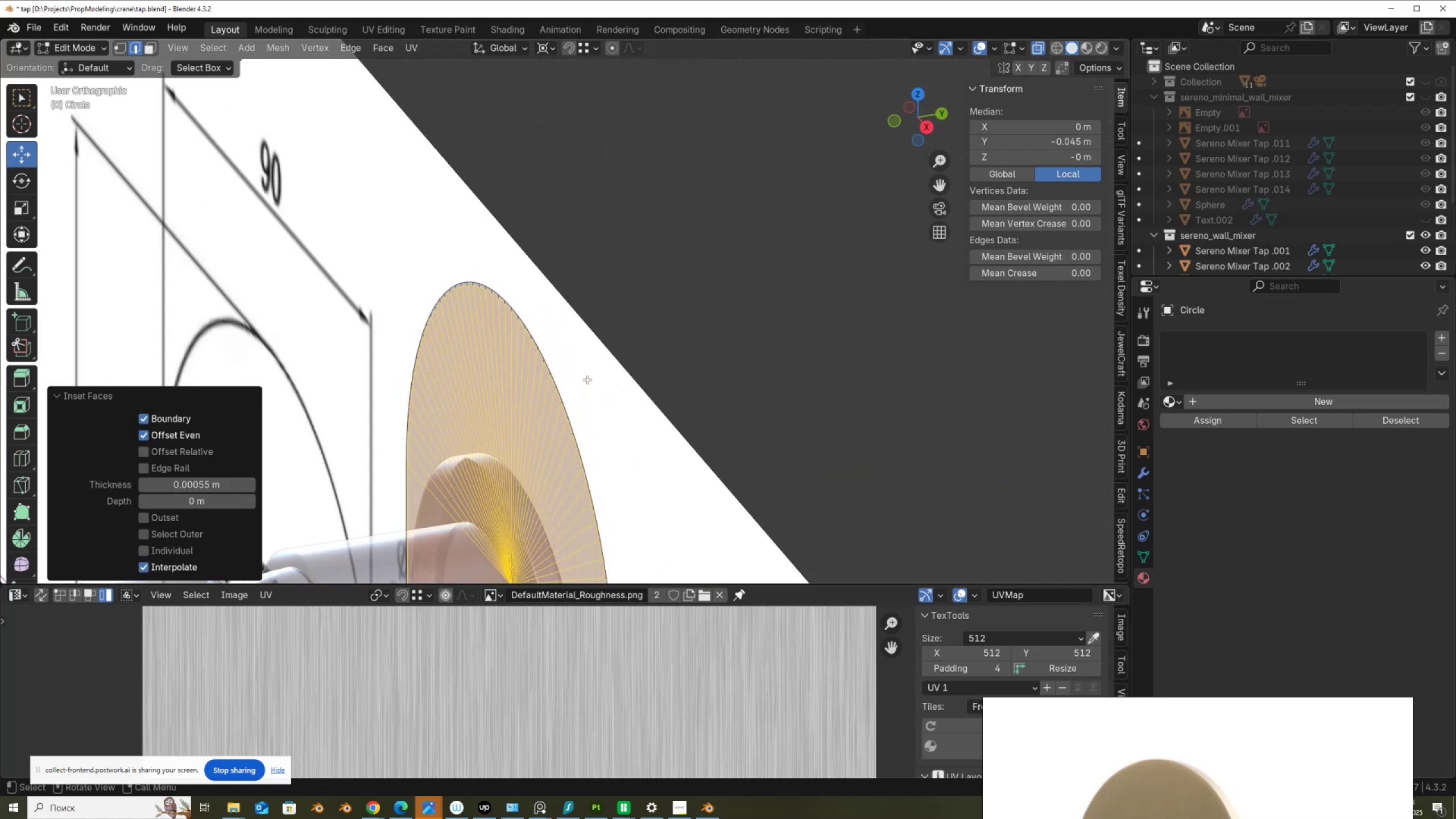 
type(ae)
 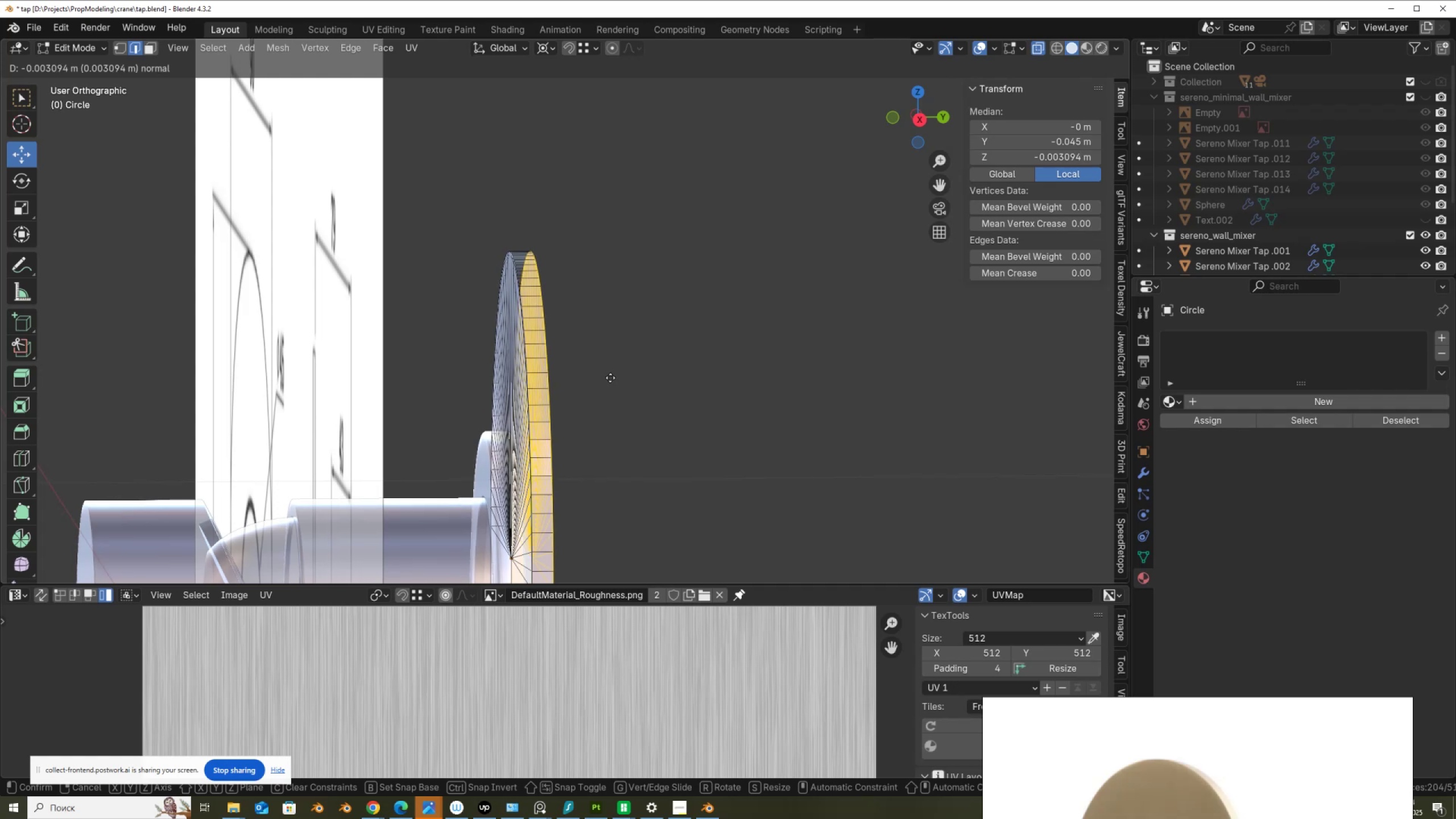 
left_click([611, 378])
 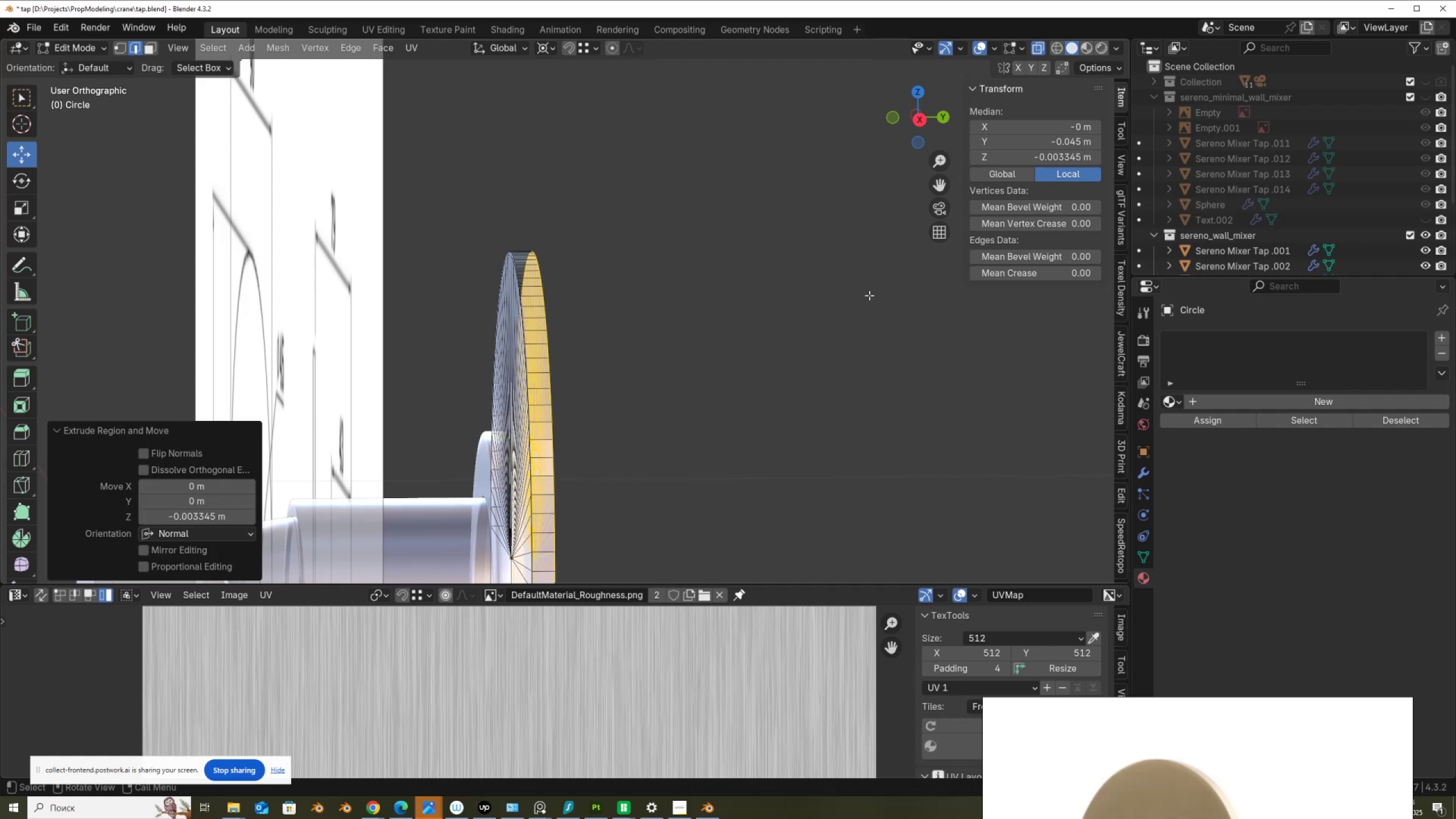 
scroll: coordinate [616, 321], scroll_direction: down, amount: 10.0
 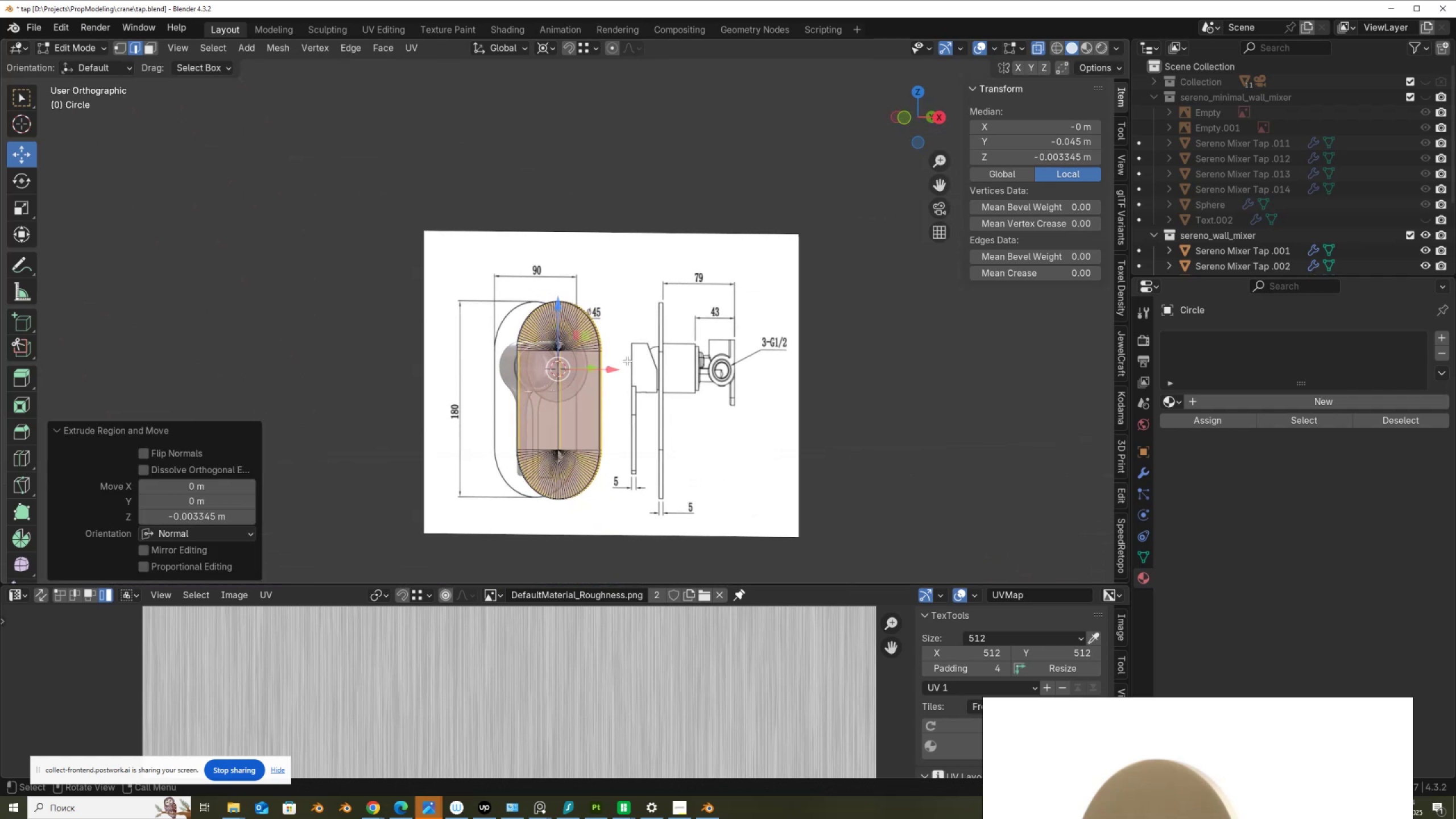 
scroll: coordinate [601, 402], scroll_direction: up, amount: 2.0
 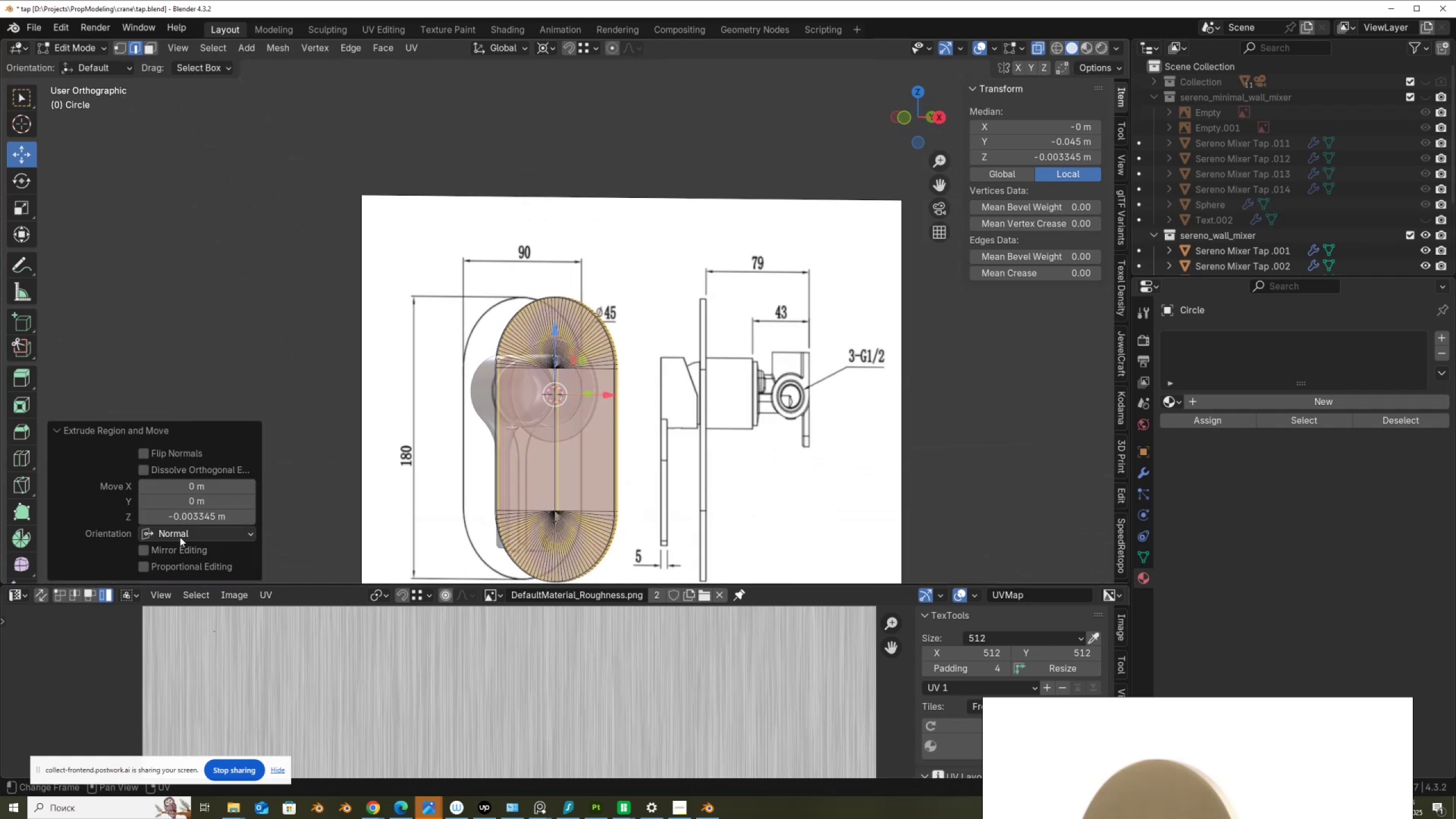 
left_click([198, 516])
 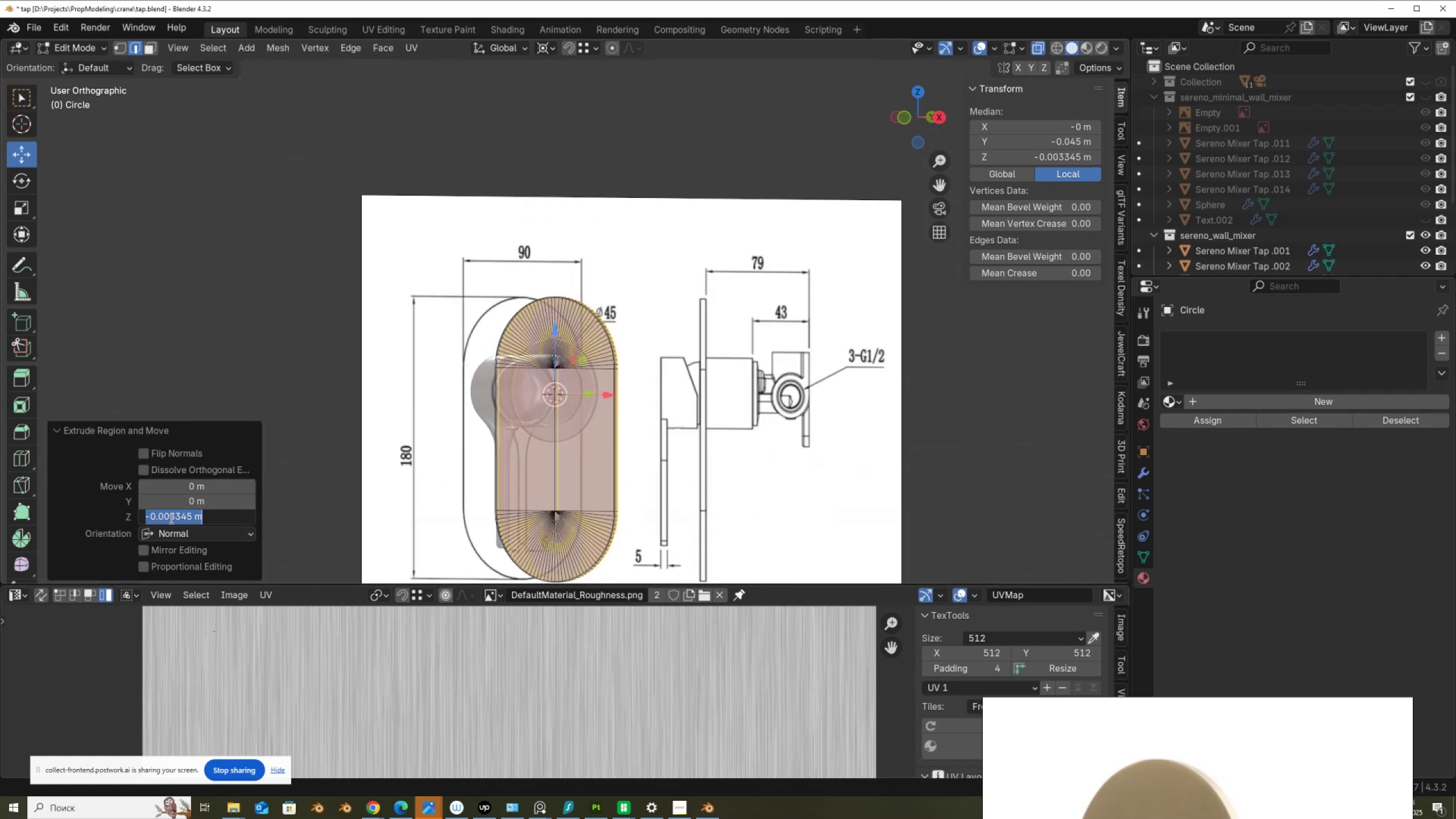 
left_click_drag(start_coordinate=[170, 518], to_coordinate=[271, 519])
 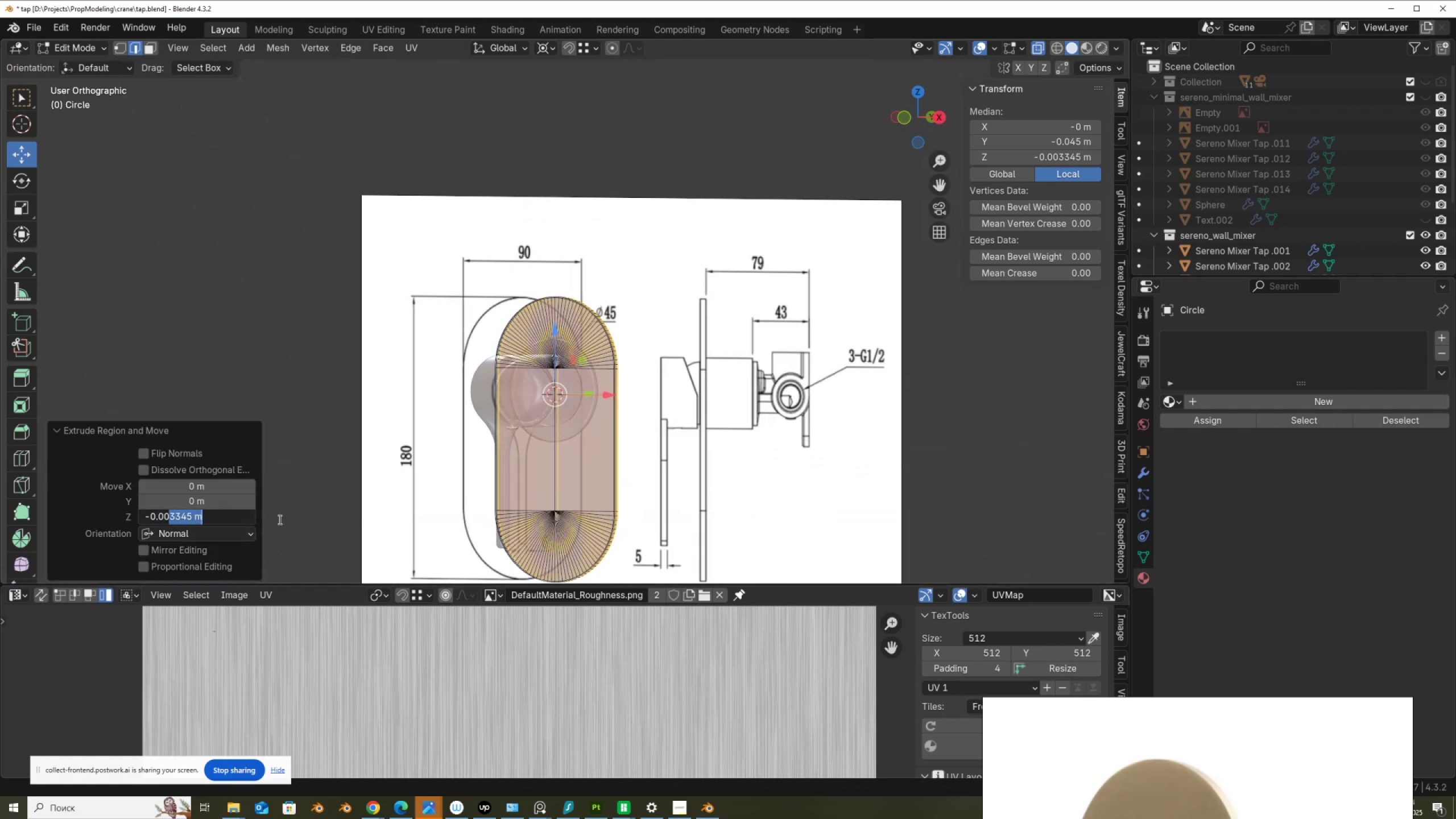 
key(Numpad5)
 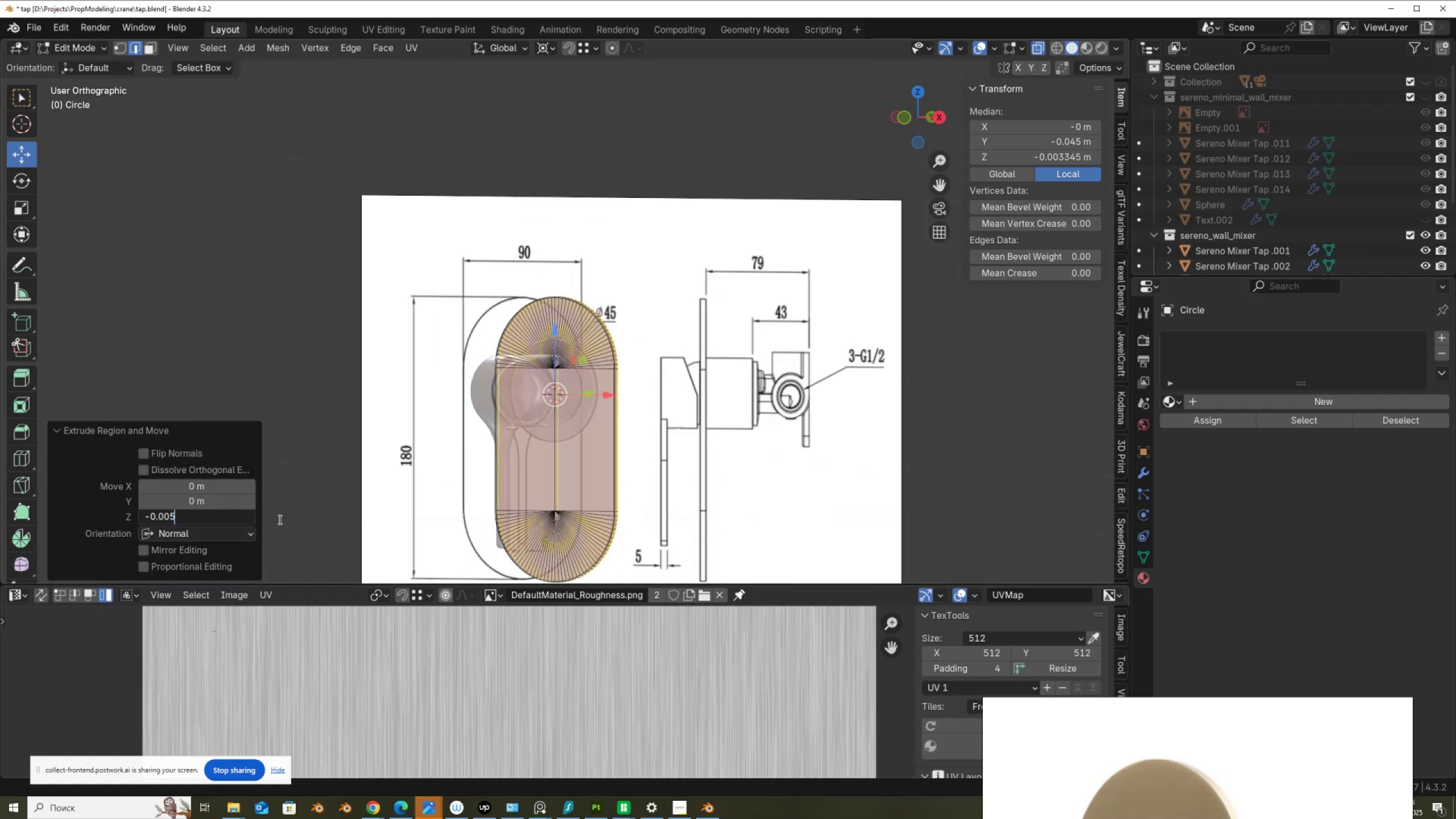 
key(NumpadEnter)
 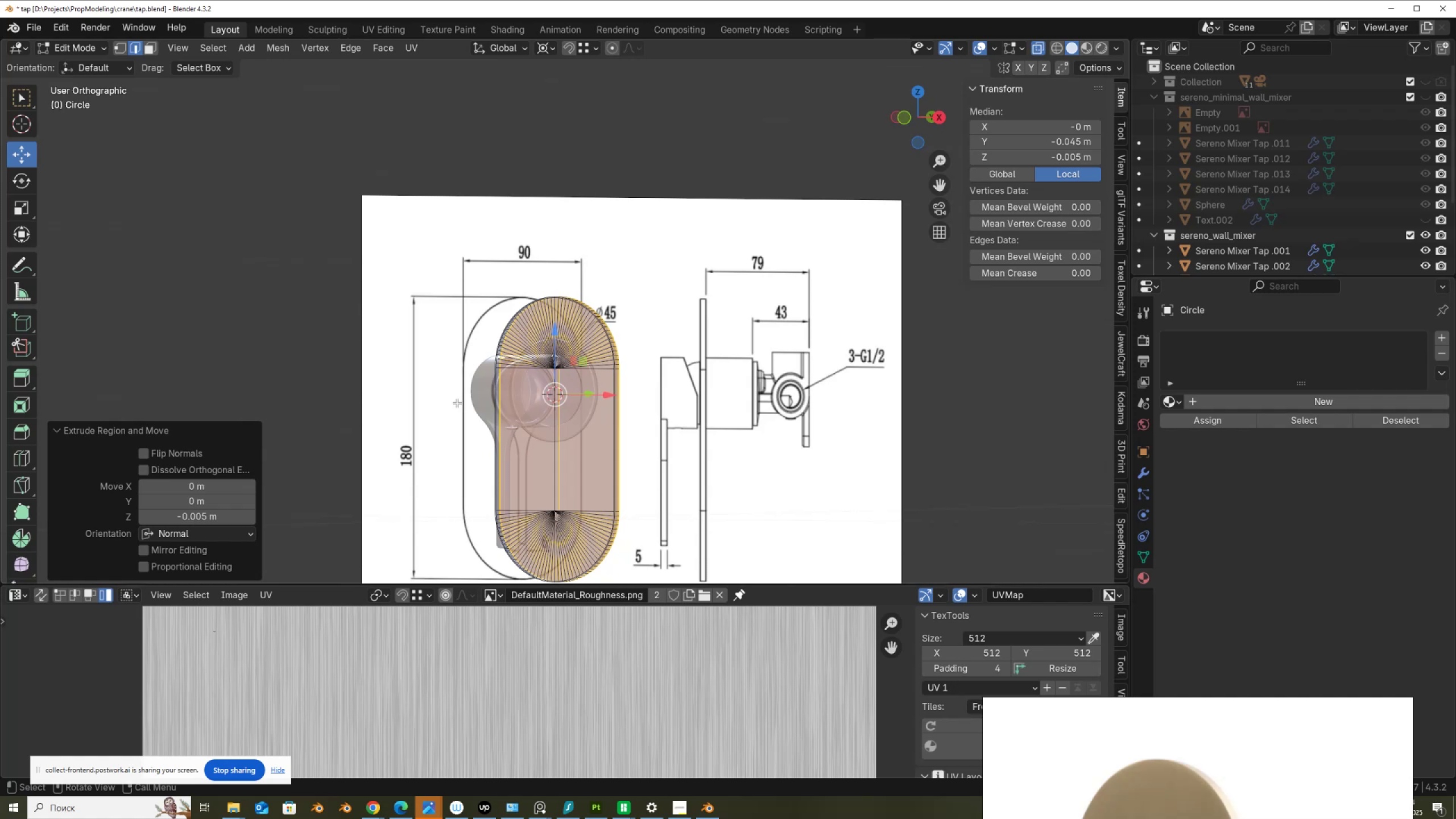 
scroll: coordinate [523, 284], scroll_direction: up, amount: 13.0
 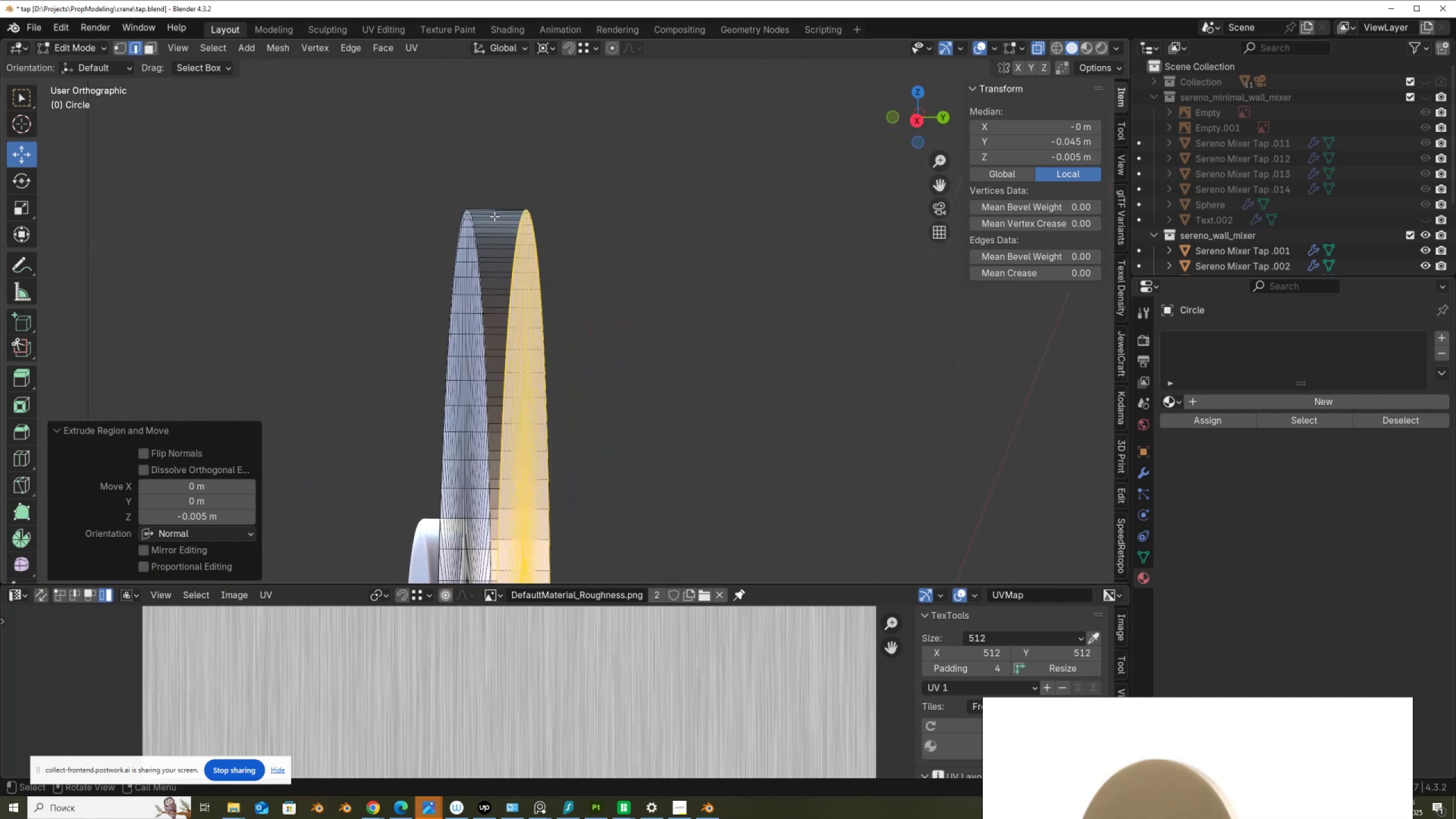 
key(Control+R)
 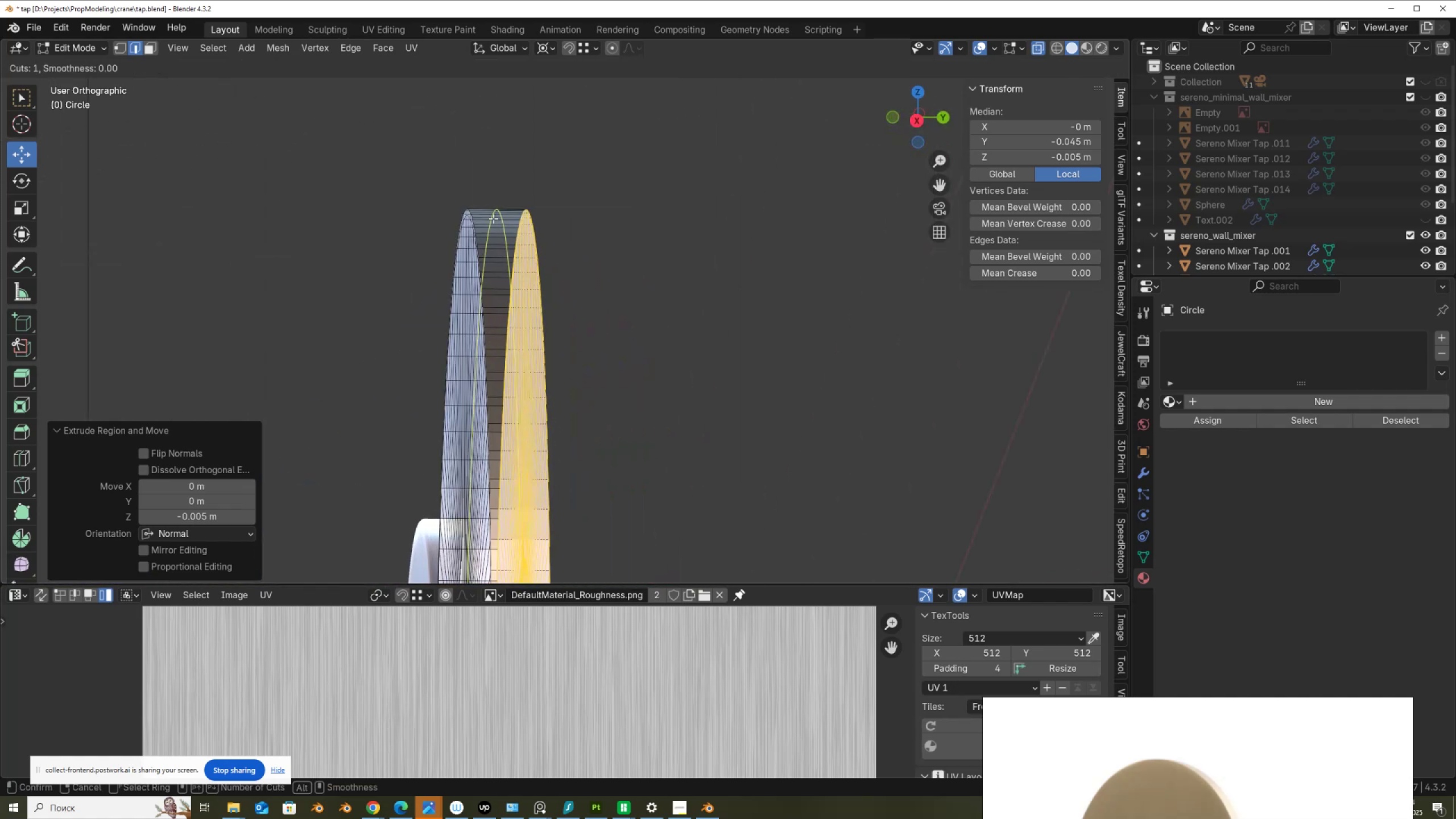 
left_click([493, 218])
 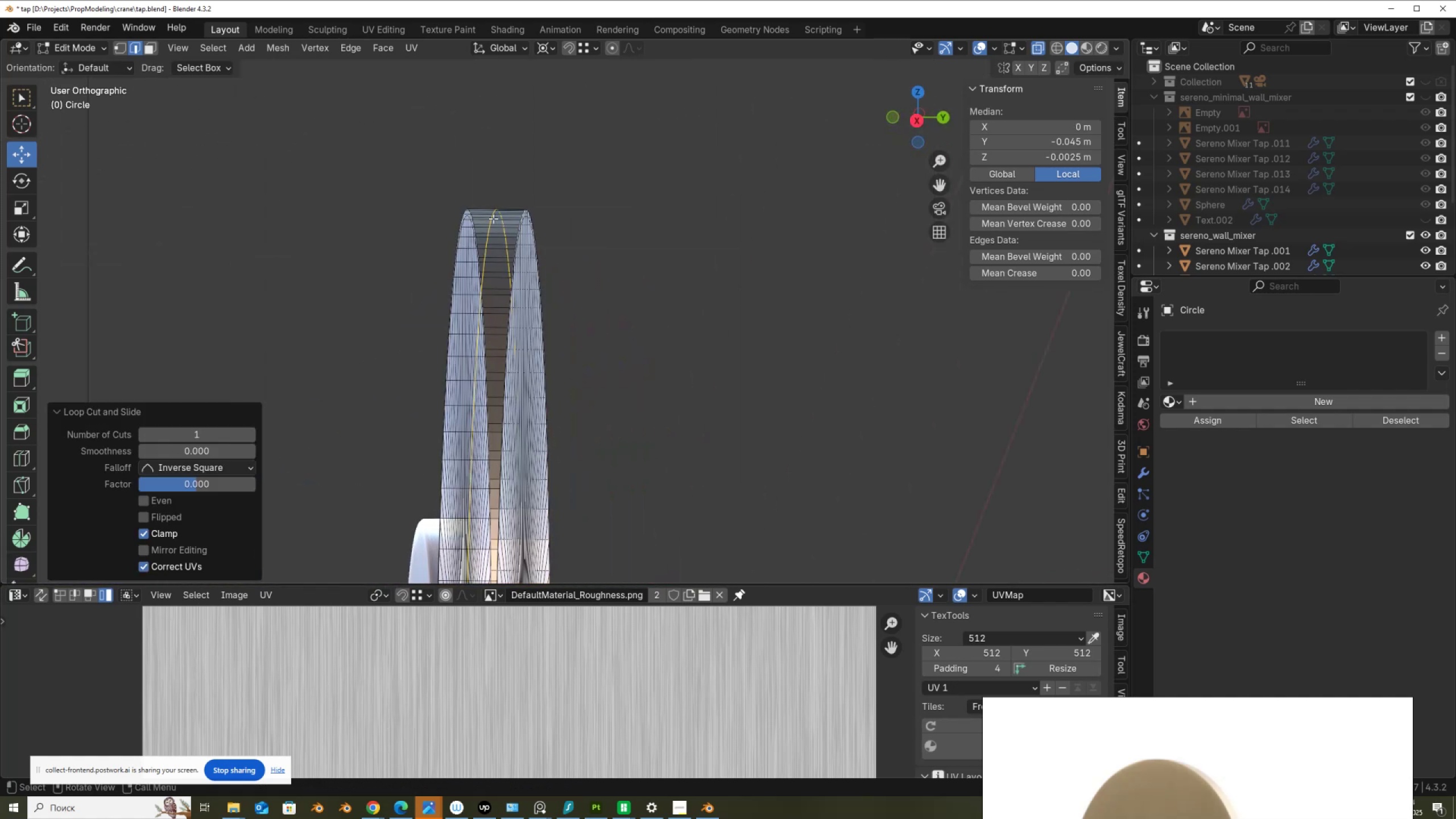 
right_click([493, 218])
 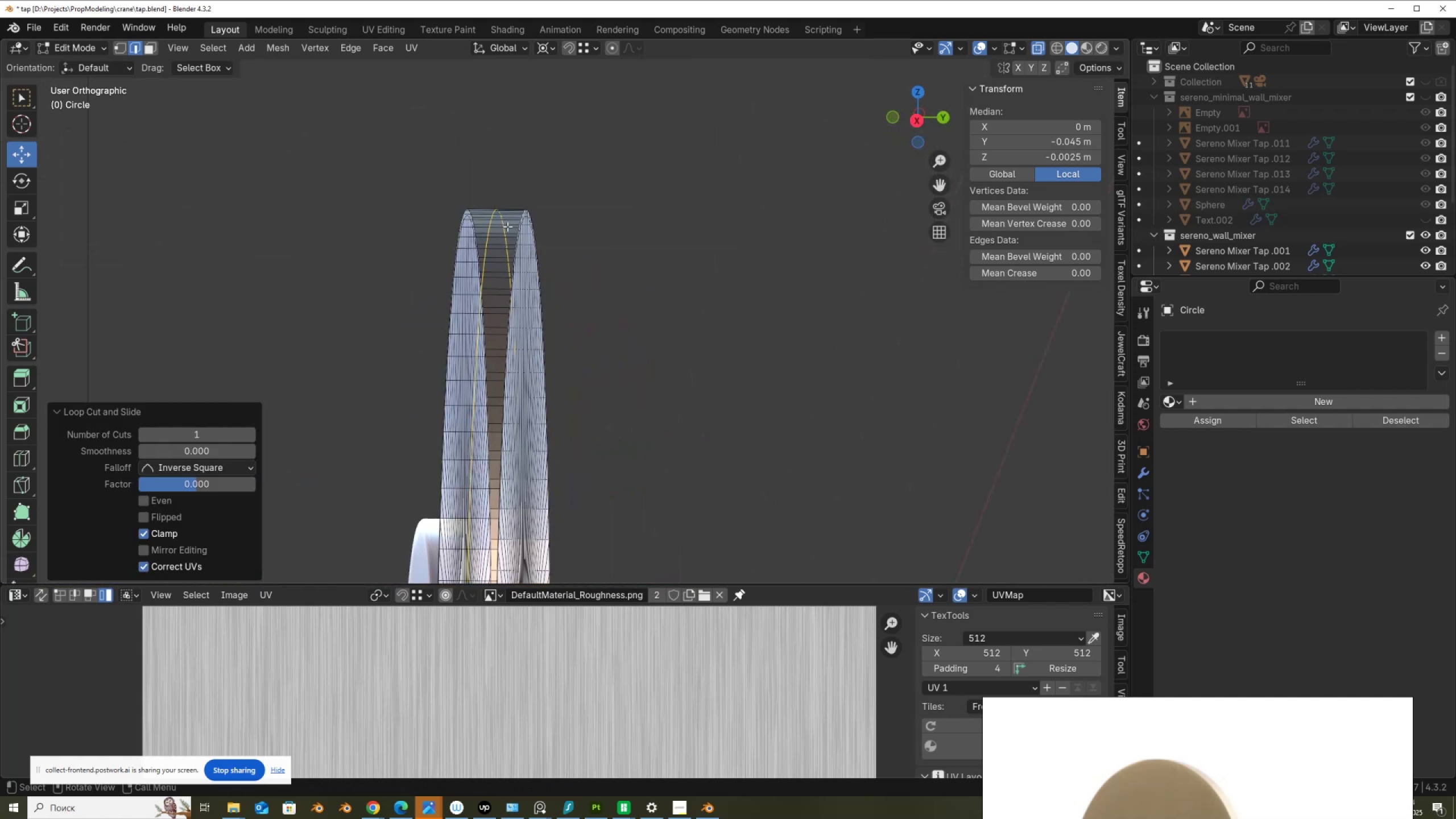 
key(Control+B)
 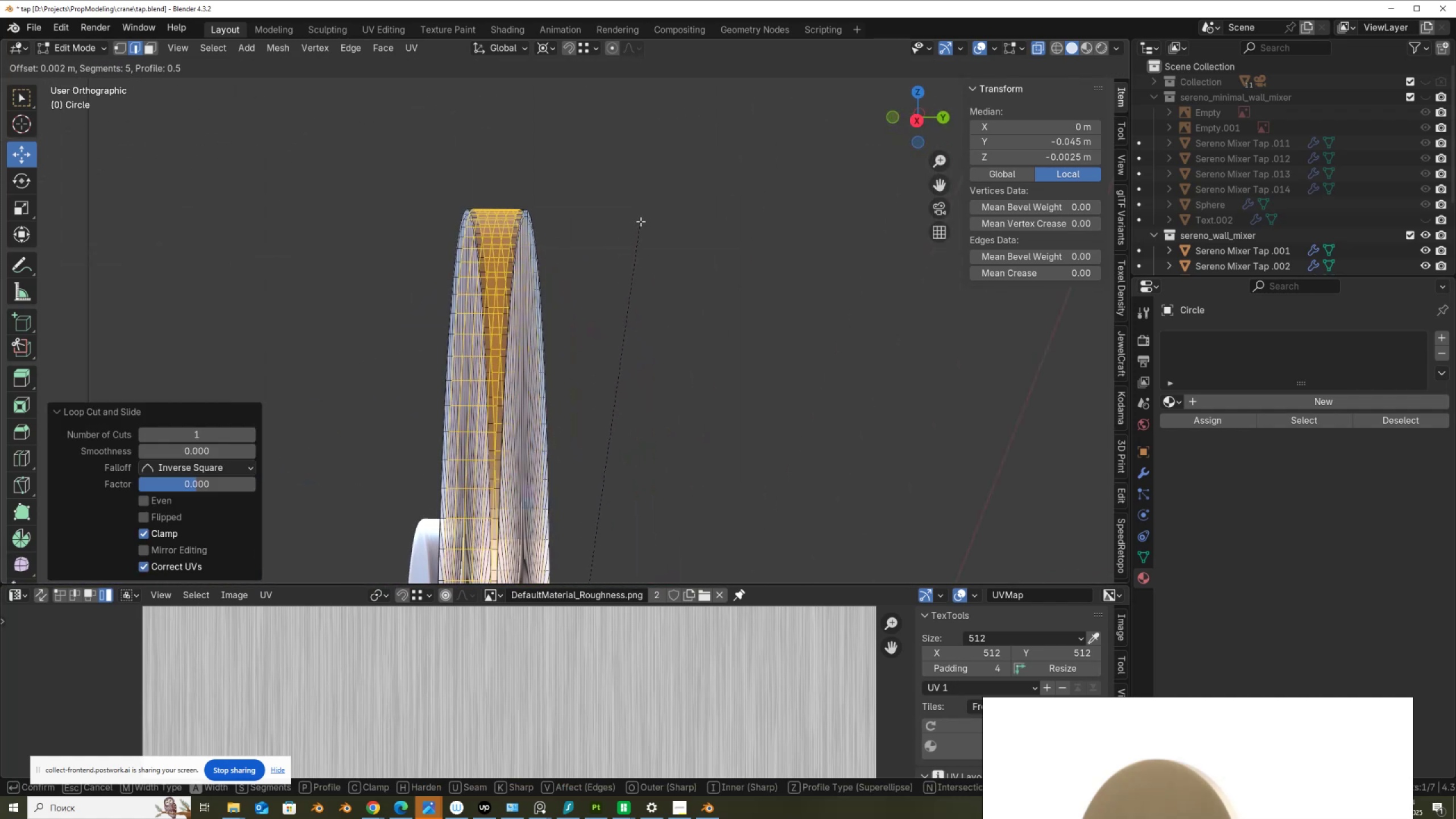 
scroll: coordinate [640, 221], scroll_direction: down, amount: 5.0
 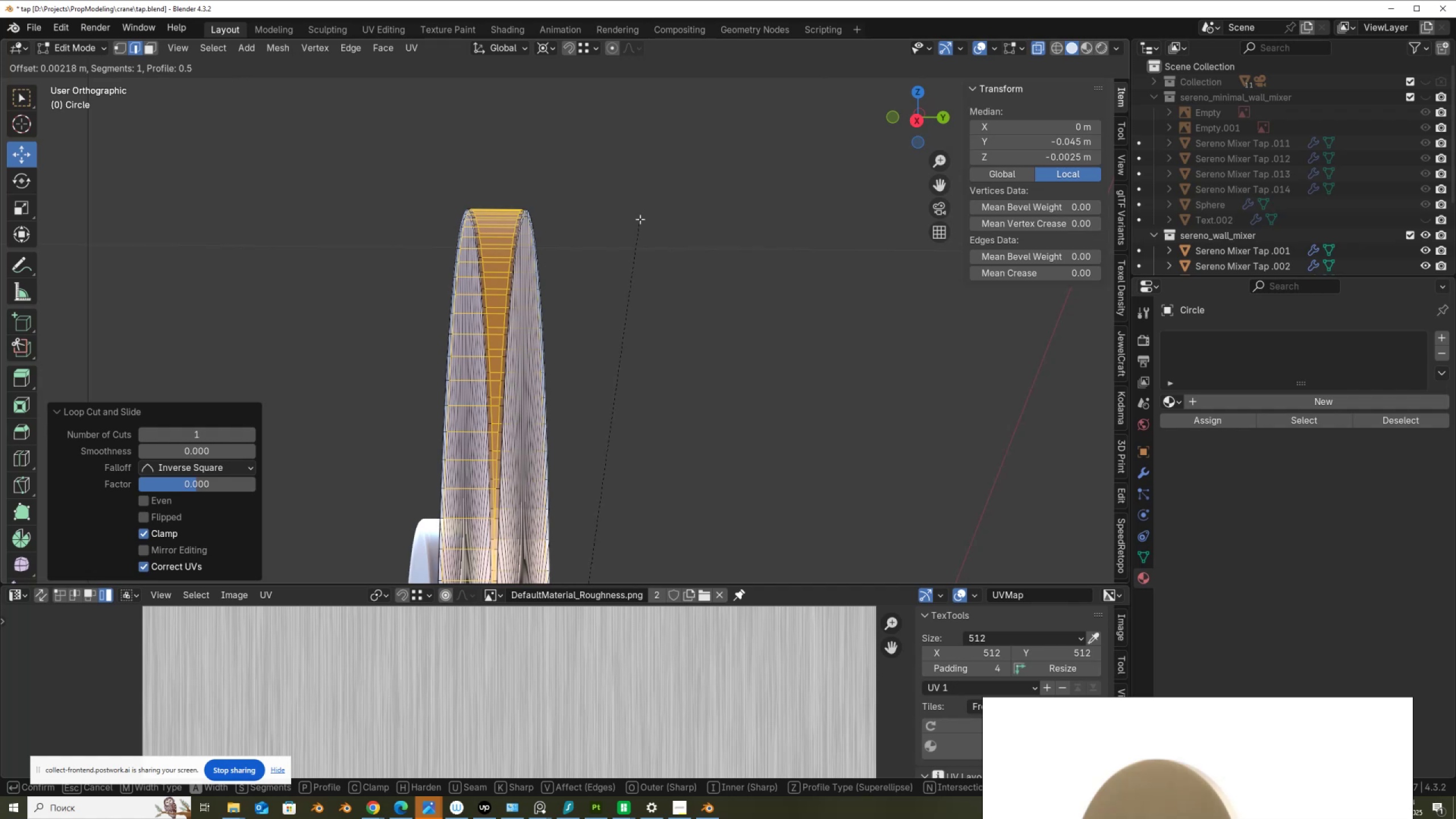 
scroll: coordinate [640, 219], scroll_direction: up, amount: 2.0
 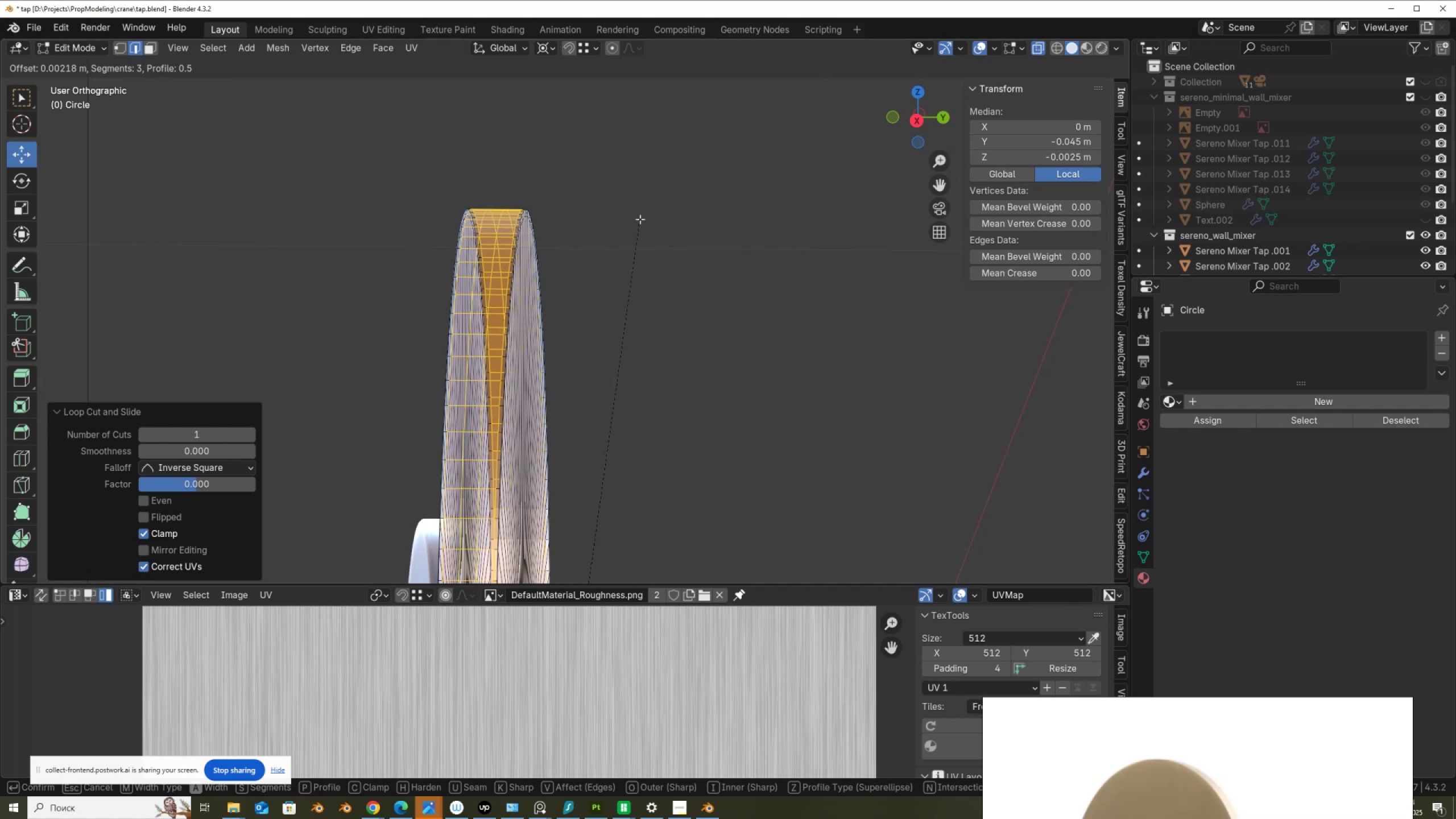 
left_click([640, 219])
 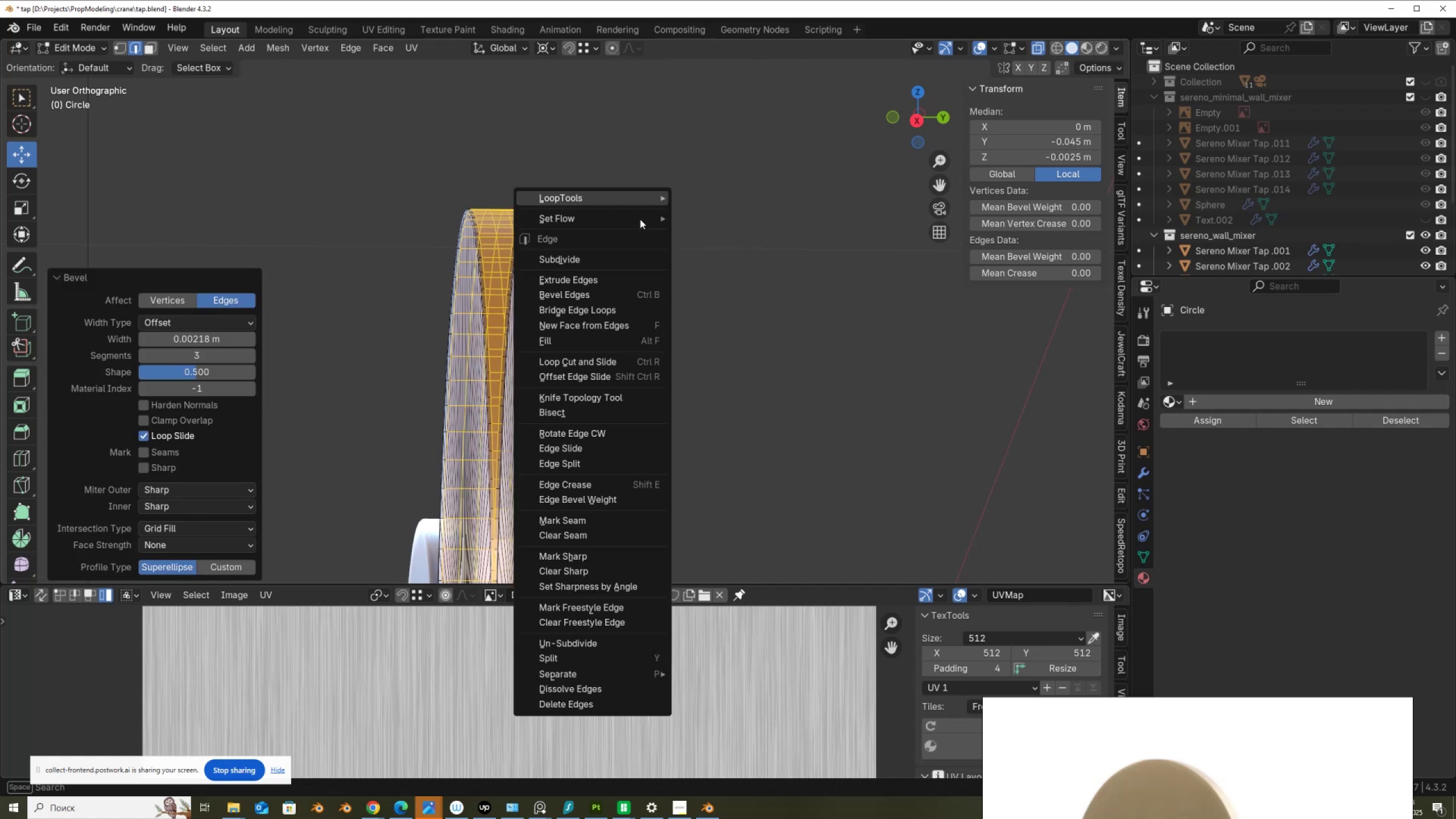 
right_click([640, 219])
 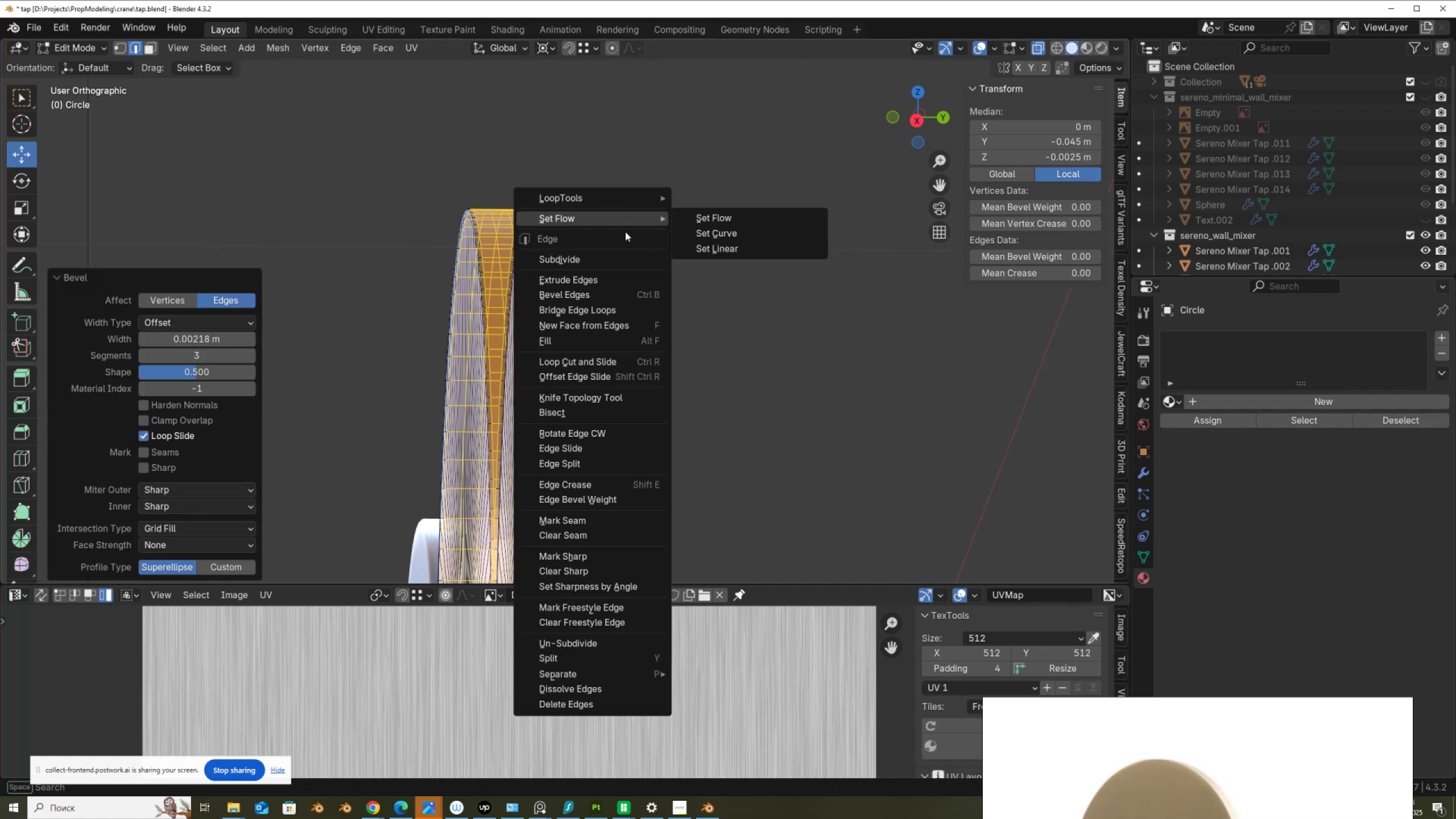 
scroll: coordinate [589, 238], scroll_direction: up, amount: 5.0
 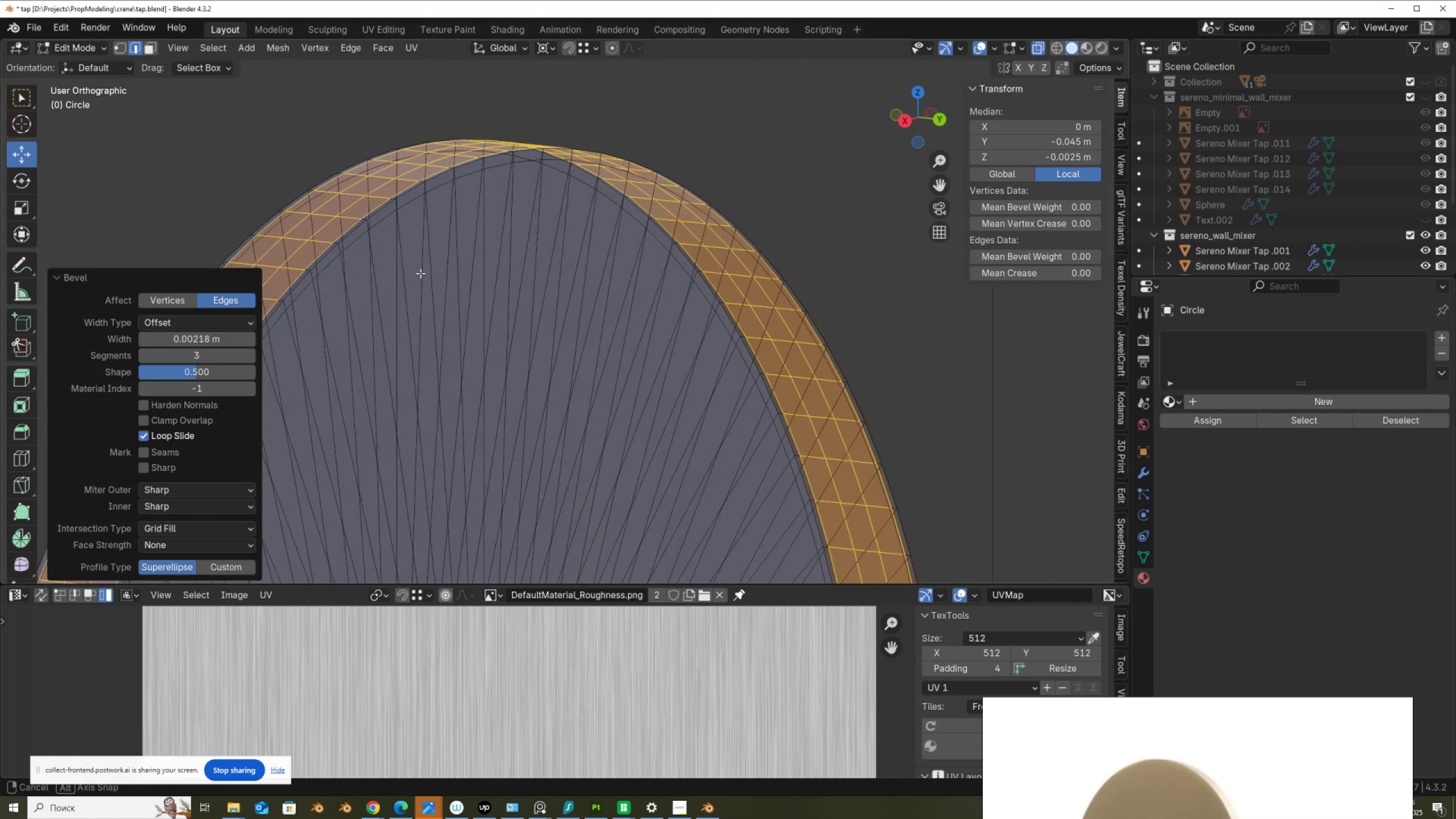 
hold_key(key=ShiftLeft, duration=0.38)
 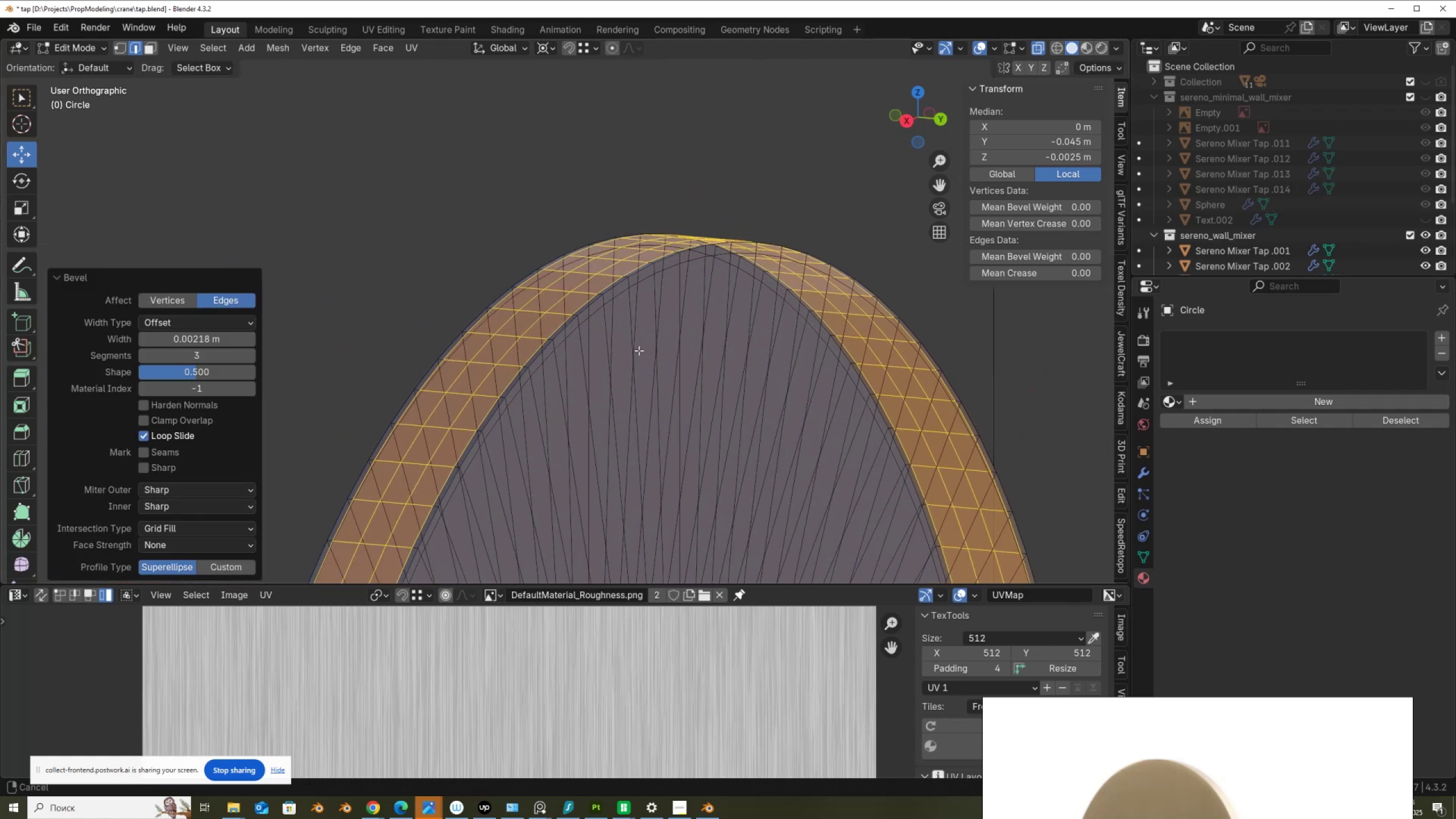 
scroll: coordinate [605, 307], scroll_direction: up, amount: 4.0
 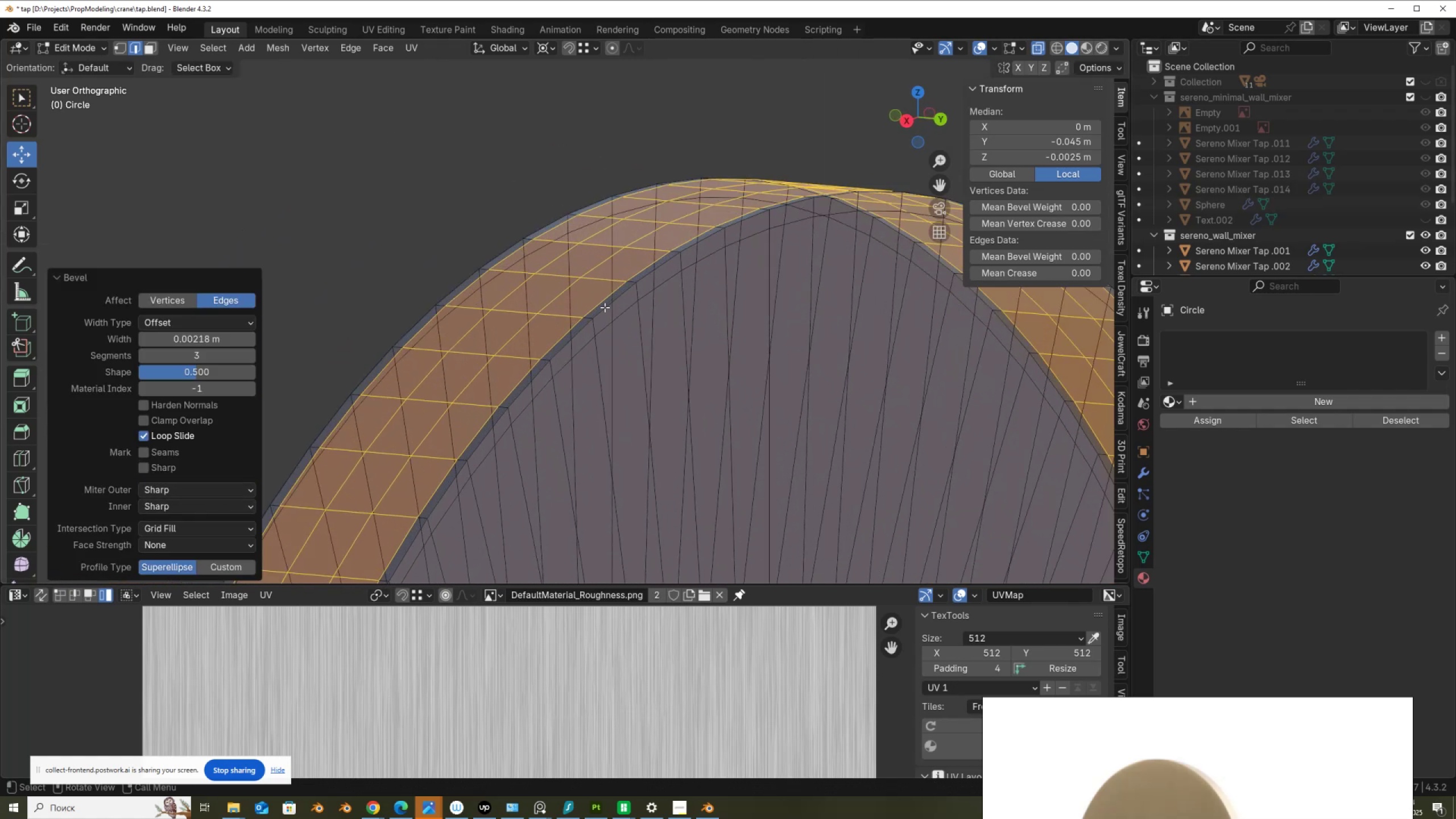 
hold_key(key=AltLeft, duration=0.42)
left_click([606, 303])
 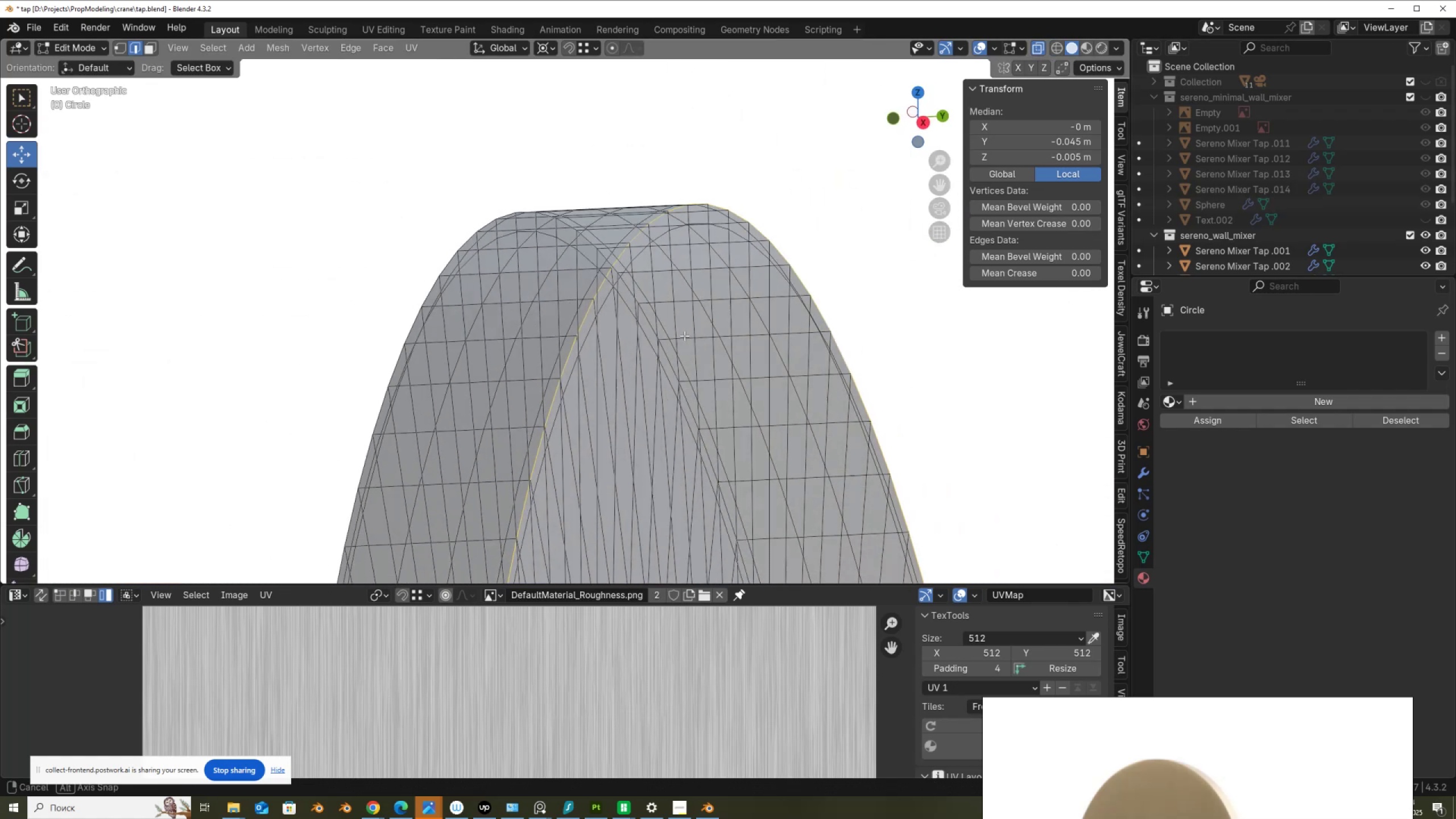 
hold_key(key=AltLeft, duration=0.76)
hold_key(key=ShiftLeft, duration=0.76)
left_click([647, 324])
 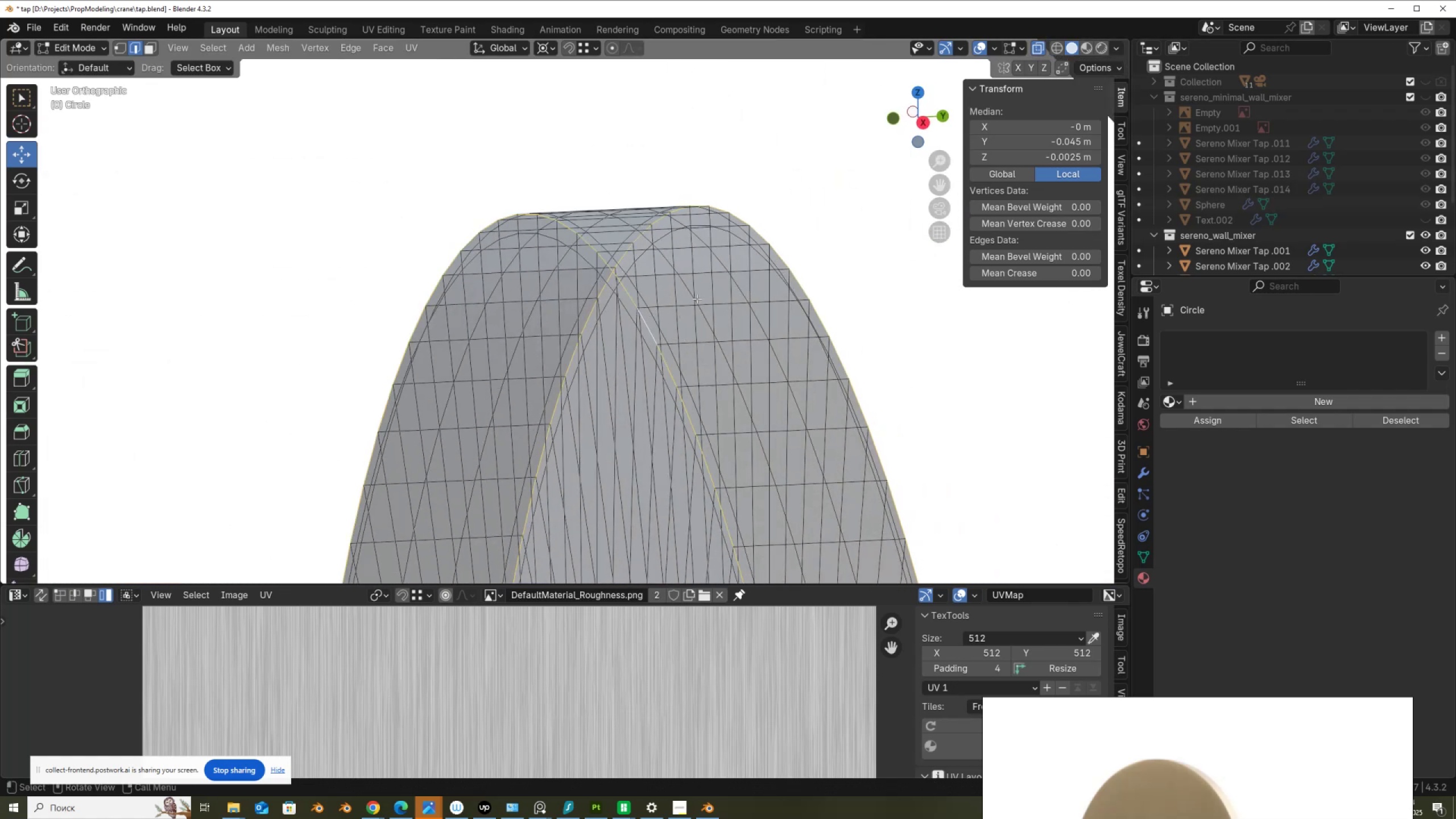 
key(Control+B)
 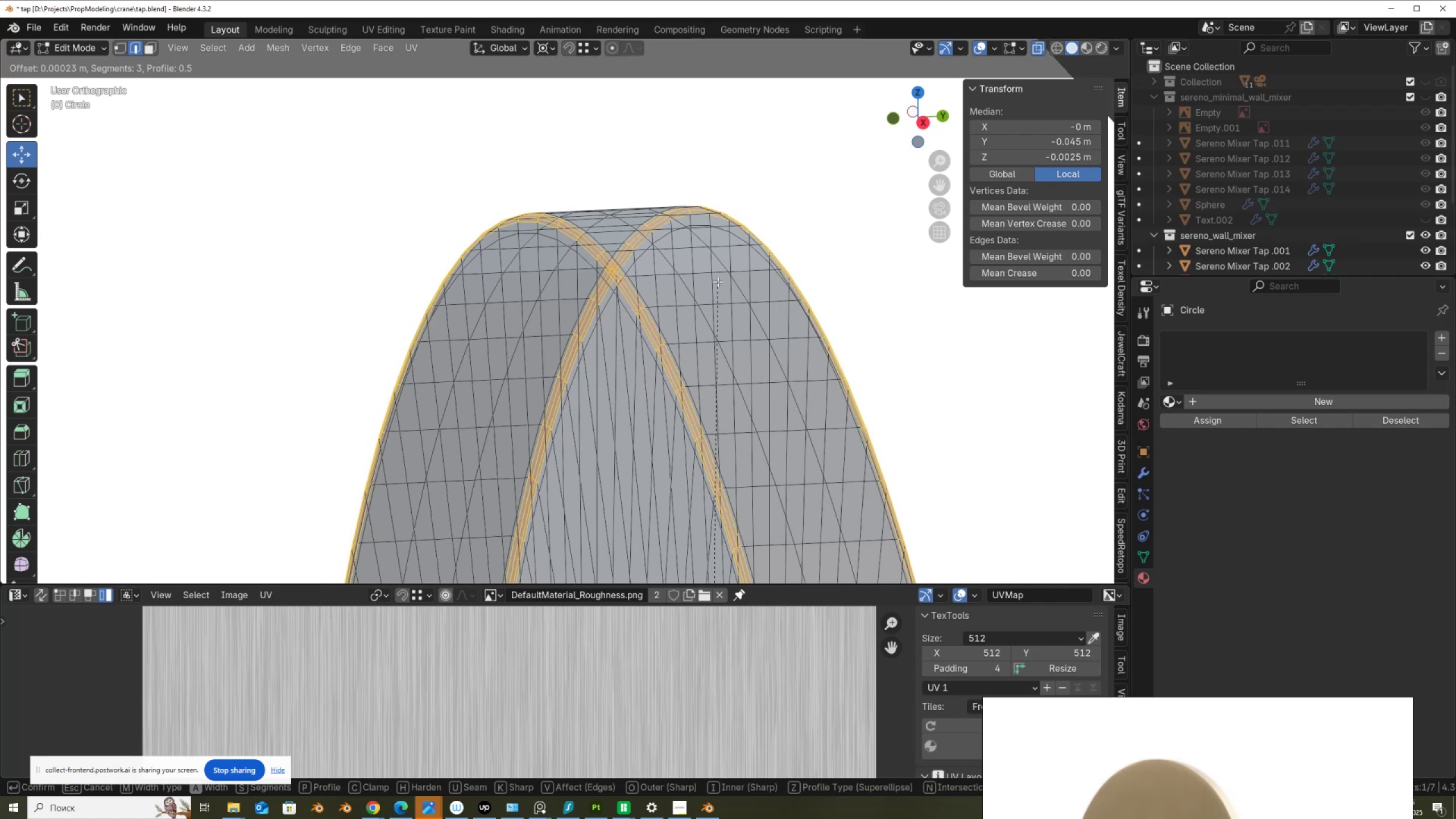 
scroll: coordinate [718, 282], scroll_direction: down, amount: 1.0
 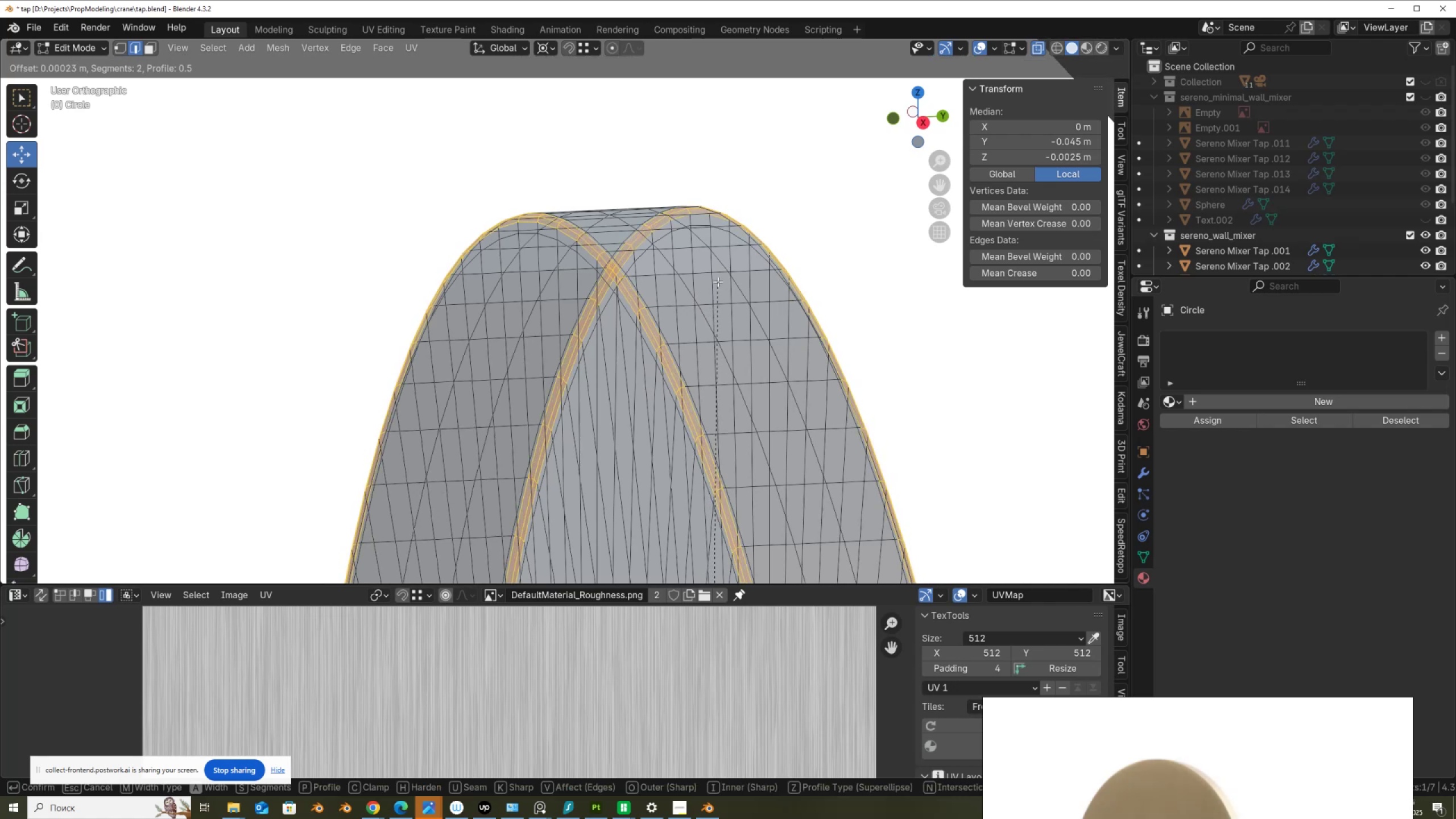 
wait(7.87)
 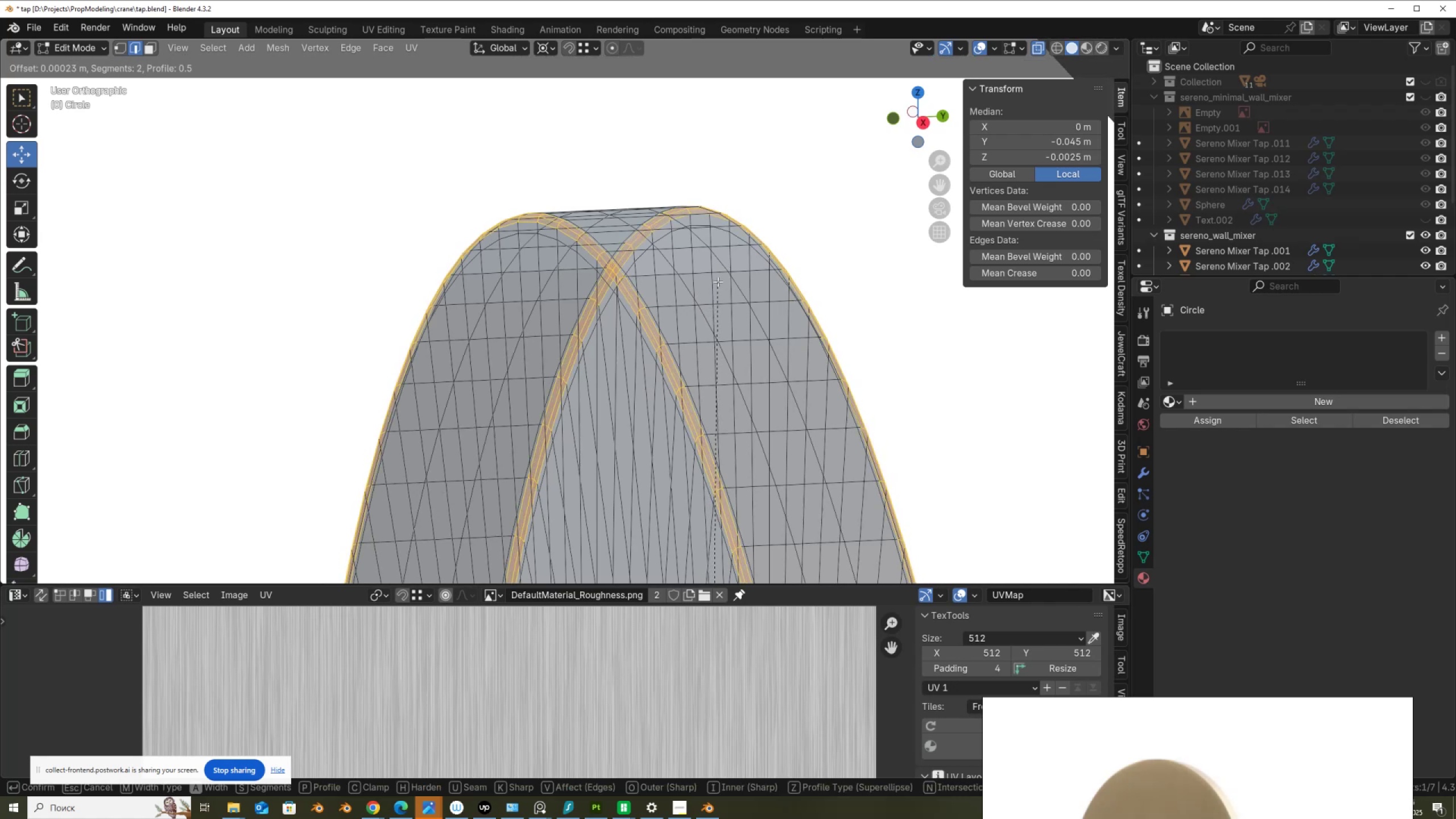 
left_click([717, 282])
 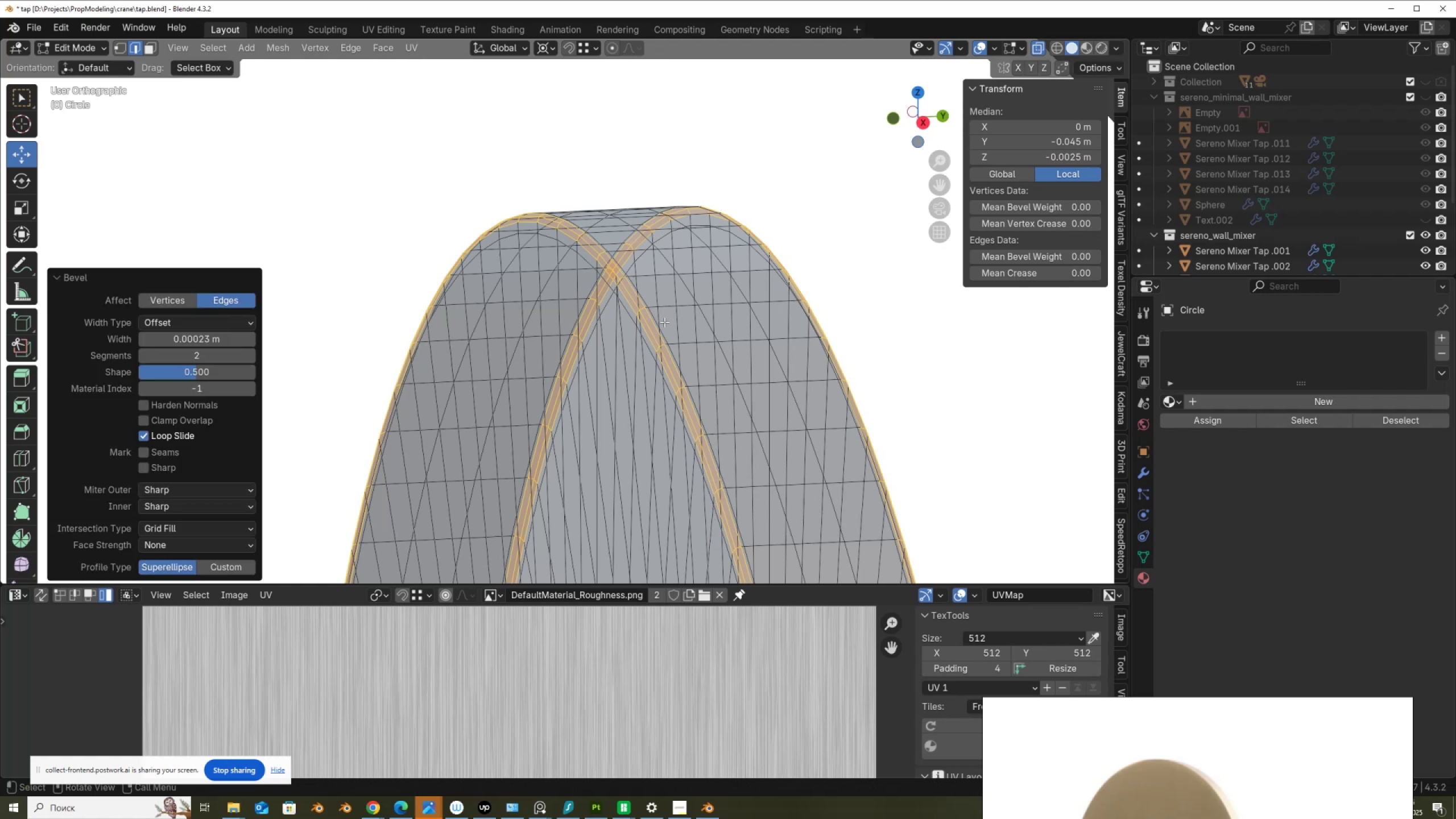 
hold_key(key=AltLeft, duration=0.4)
left_click([663, 325])
 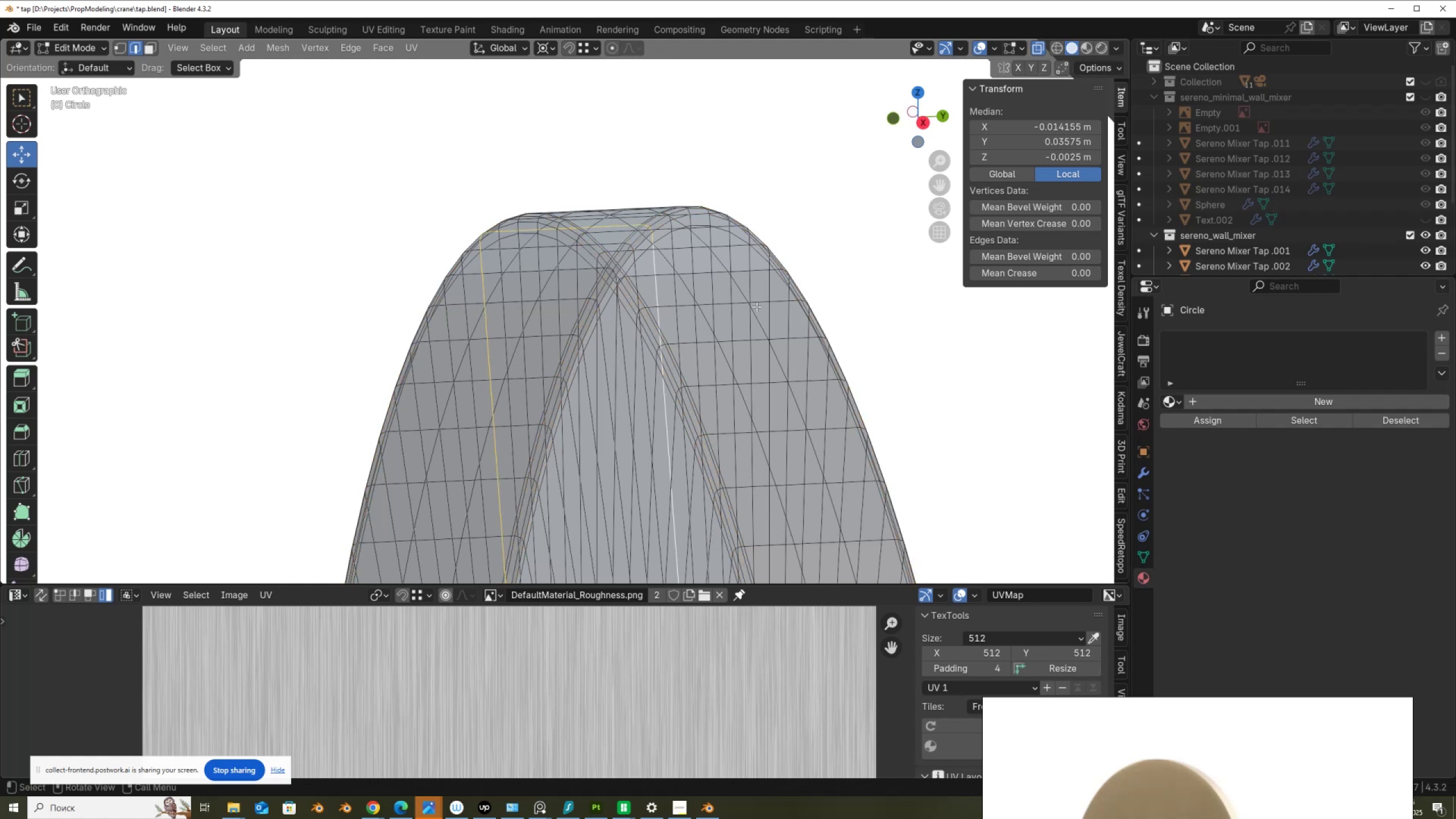 
hold_key(key=AltLeft, duration=1.06)
left_click([665, 335])
 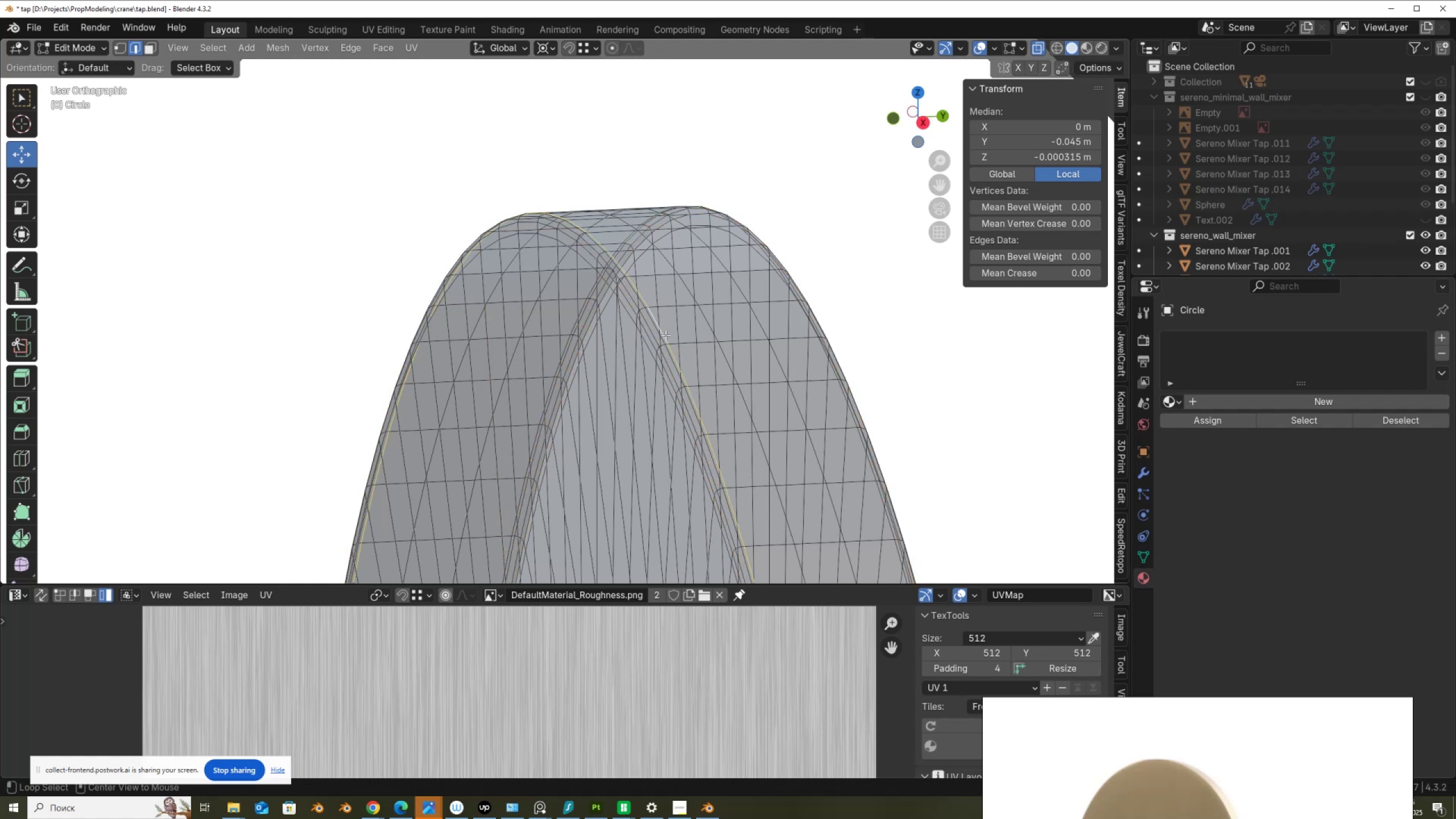 
scroll: coordinate [672, 338], scroll_direction: down, amount: 6.0
 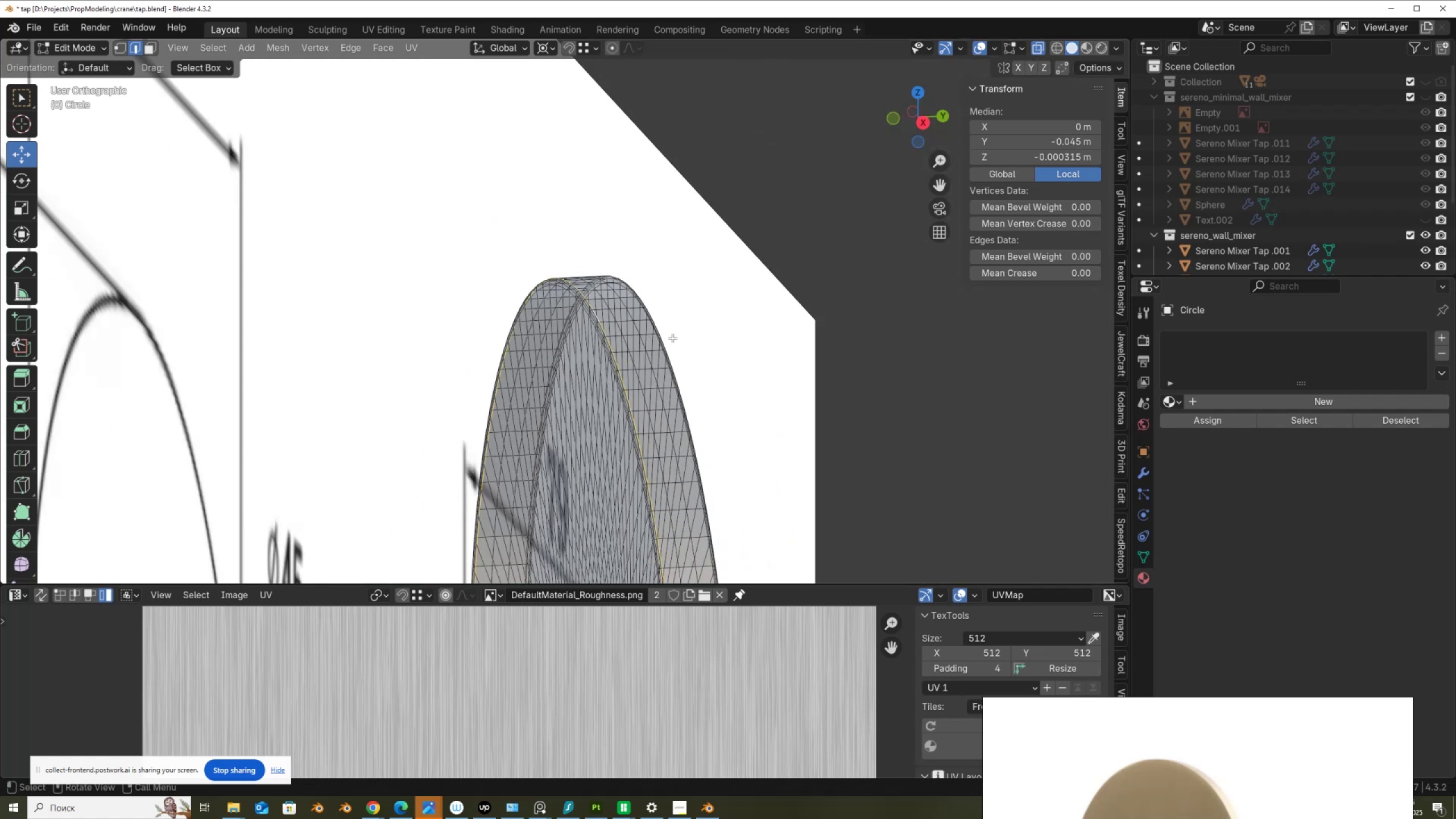 
key(Alt+AltLeft)
 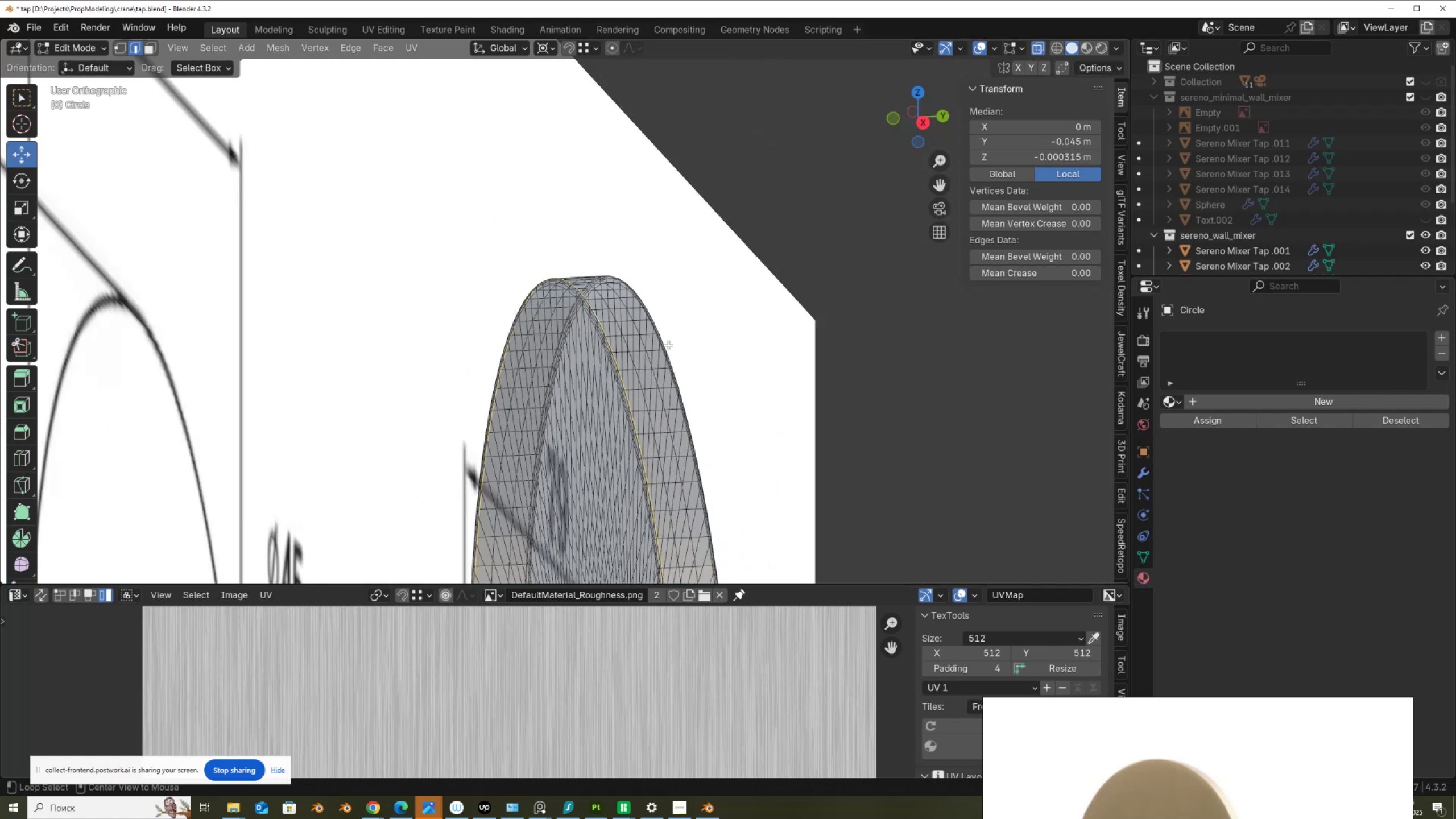 
key(Alt+Z)
 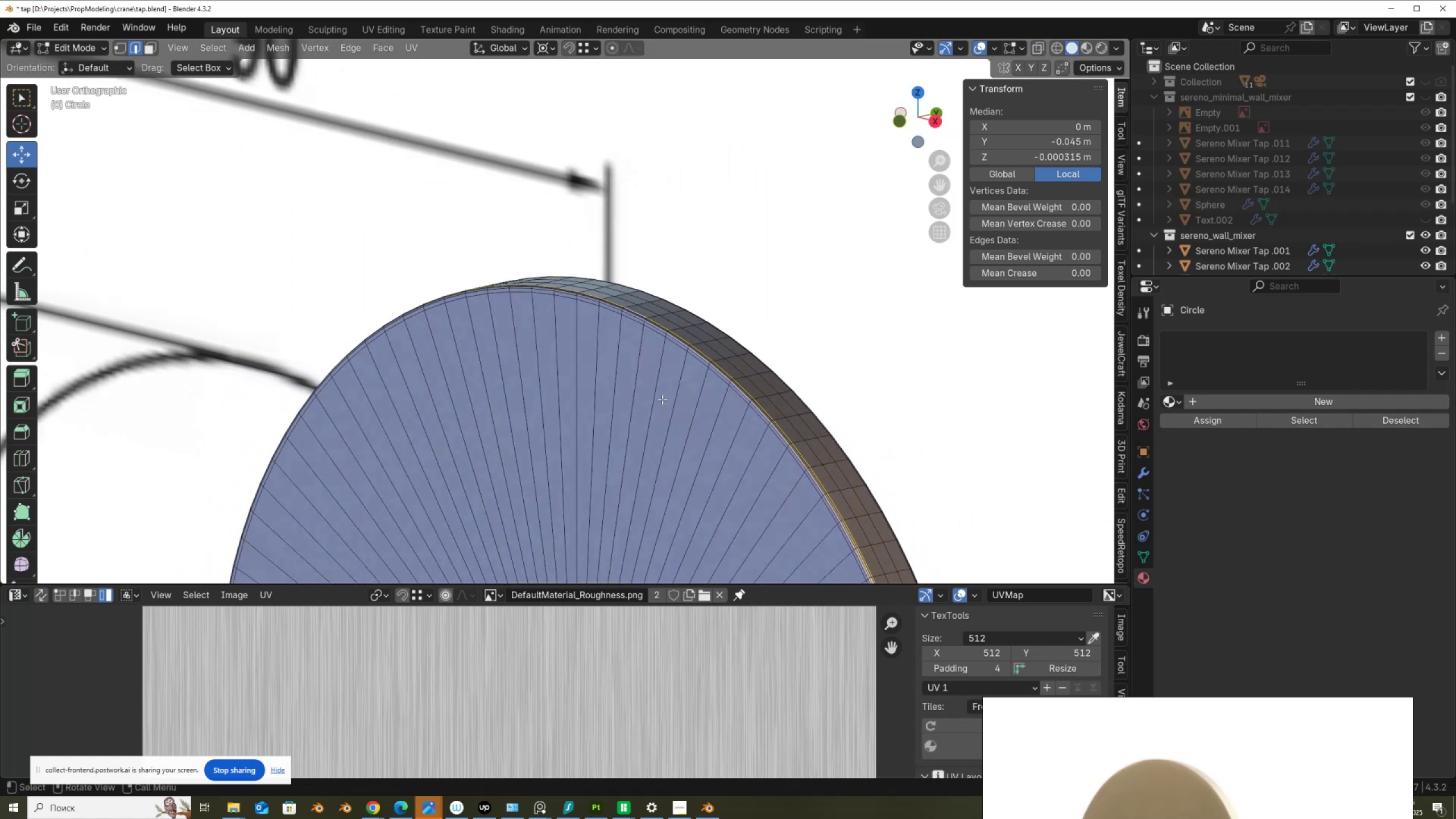 
key(Tab)
 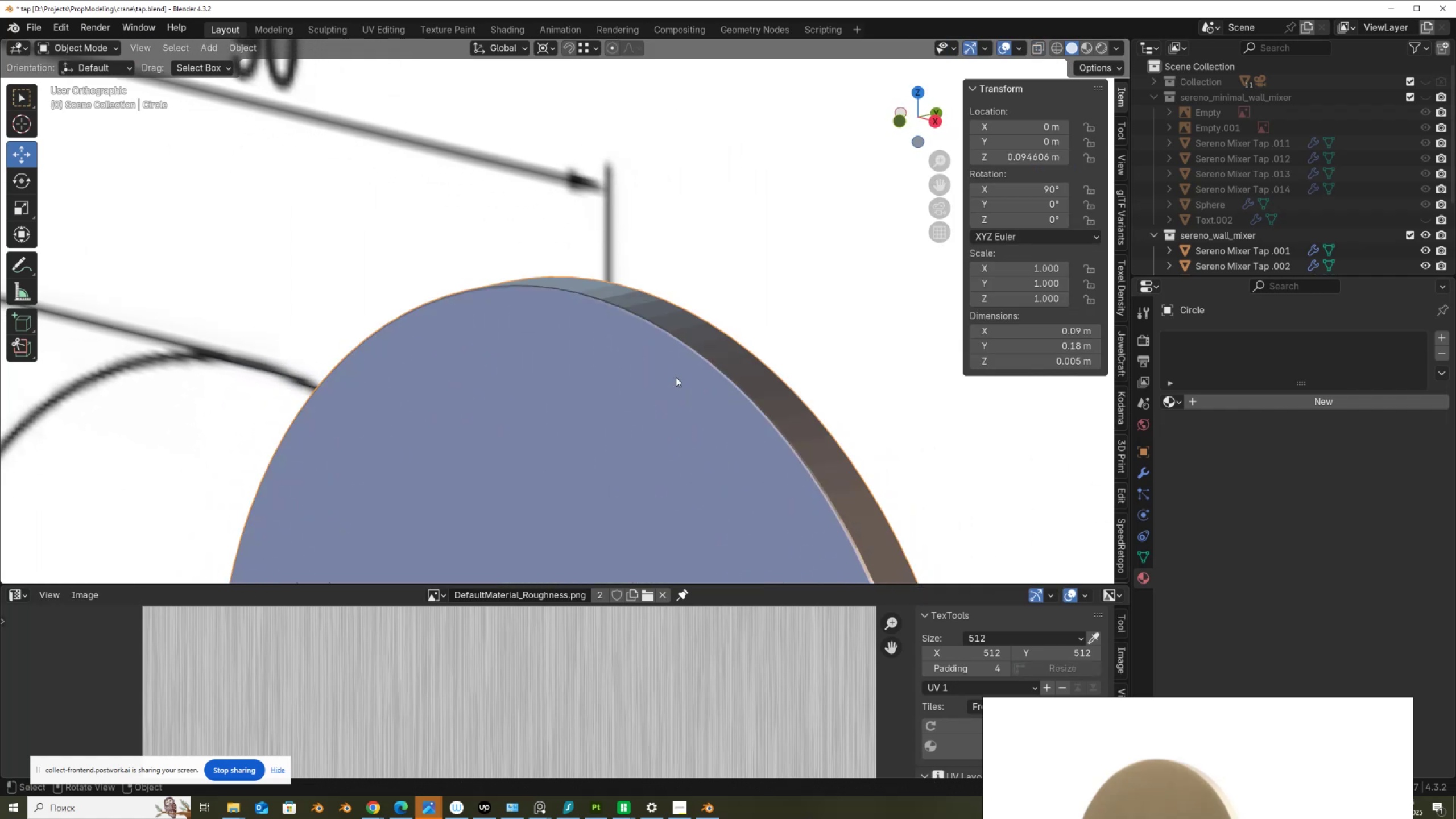 
right_click([676, 377])
 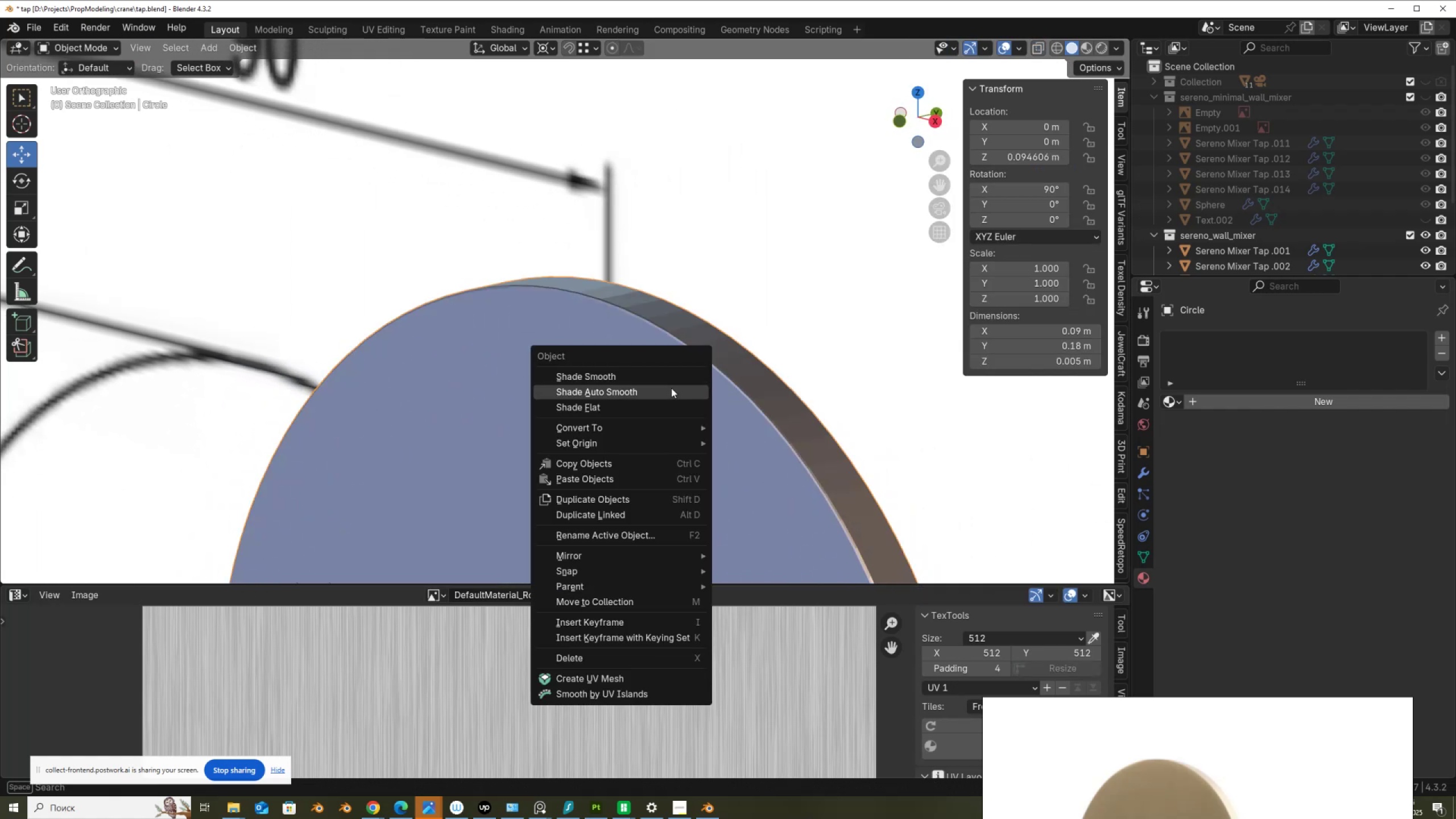 
left_click([671, 388])
 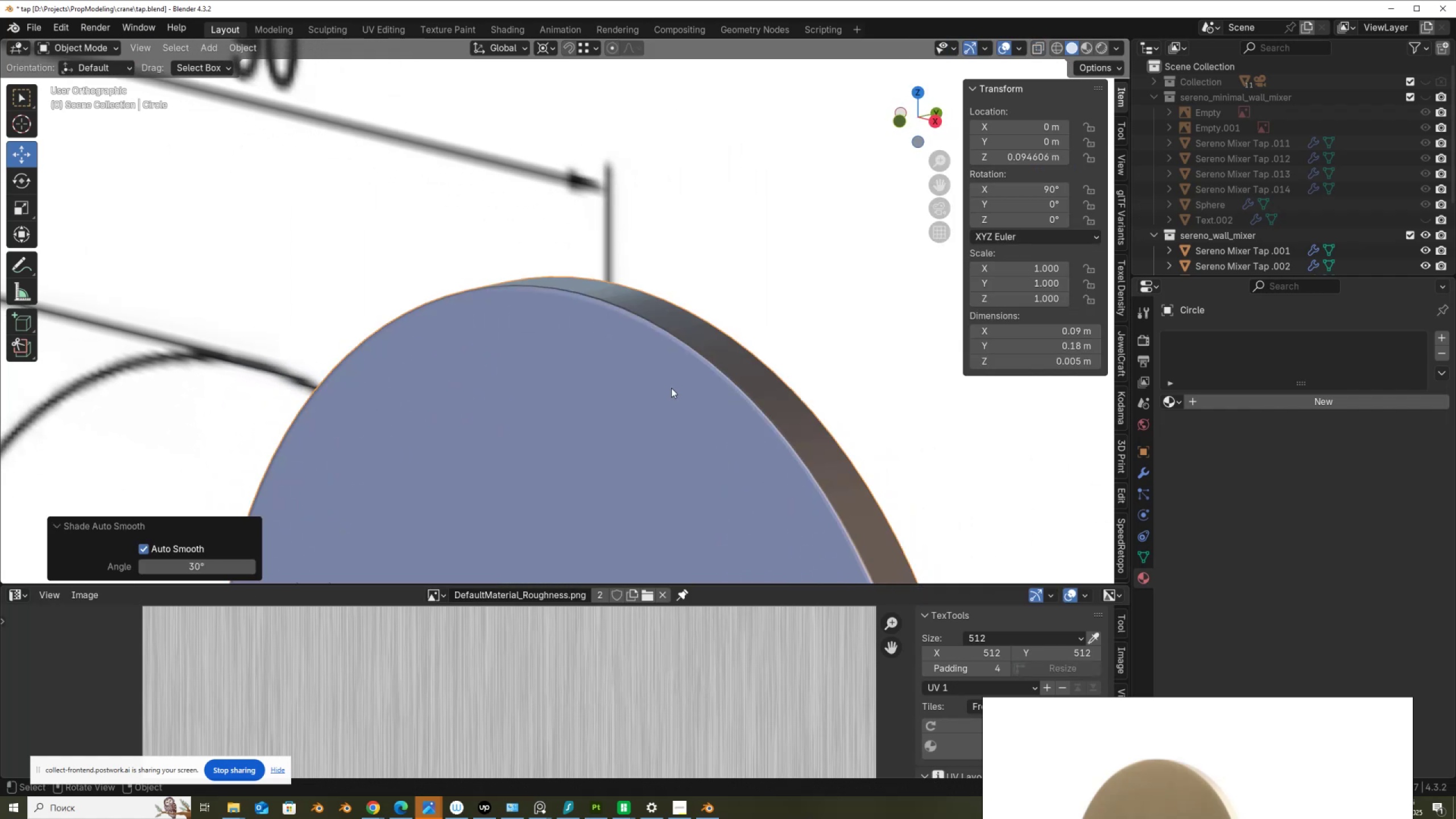 
scroll: coordinate [671, 388], scroll_direction: down, amount: 1.0
 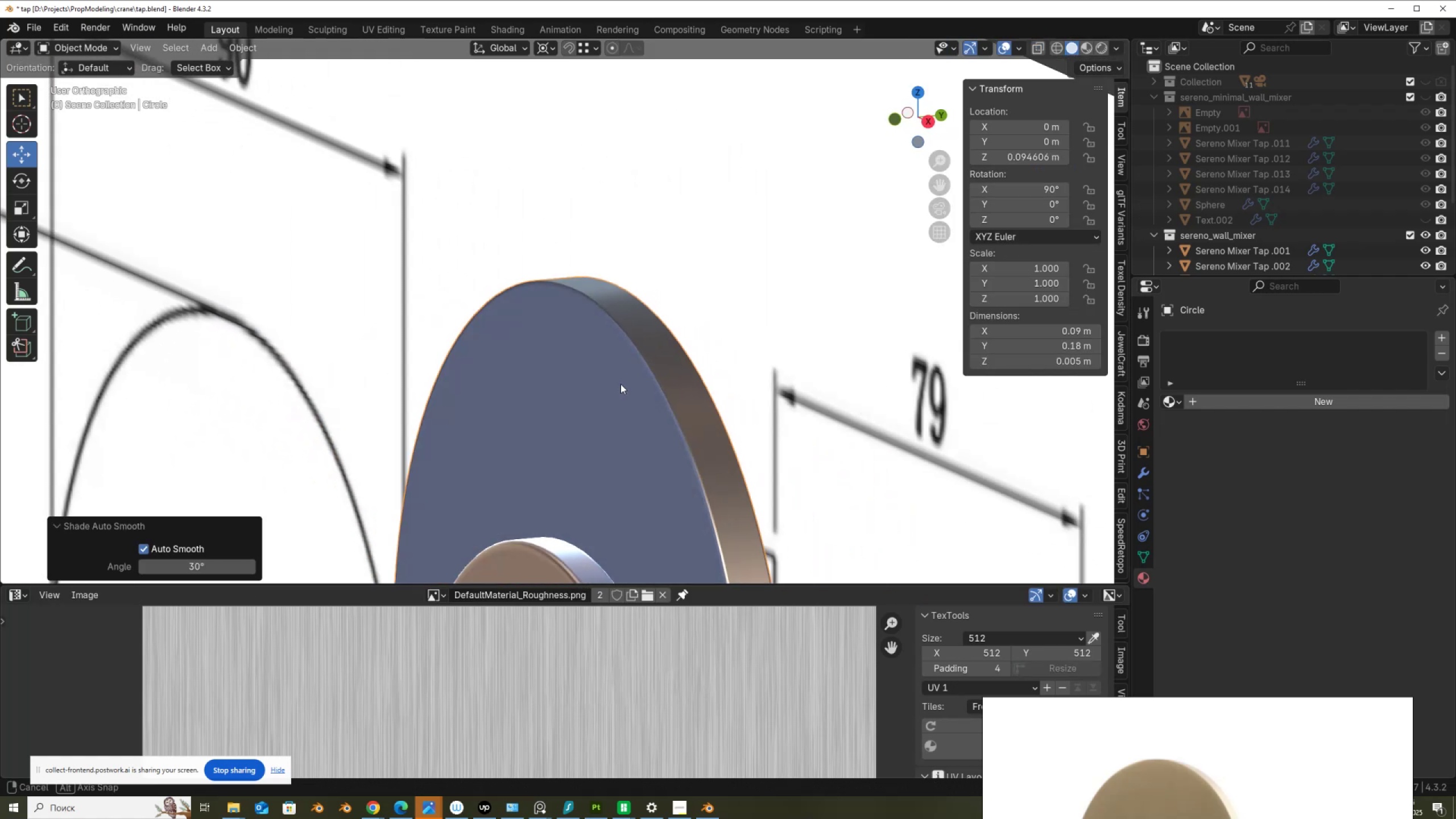 
scroll: coordinate [621, 385], scroll_direction: up, amount: 5.0
 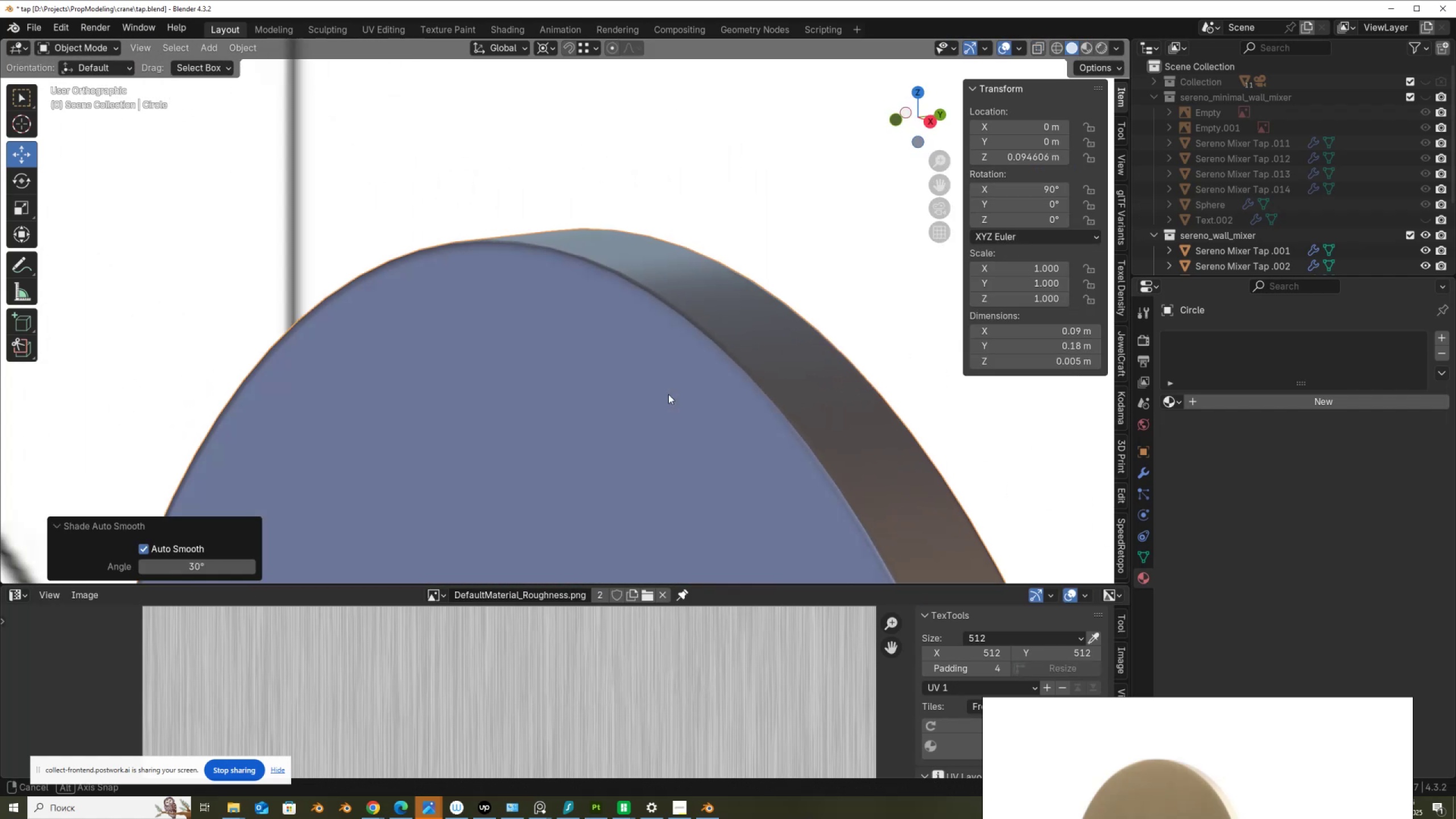 
scroll: coordinate [700, 345], scroll_direction: down, amount: 10.0
 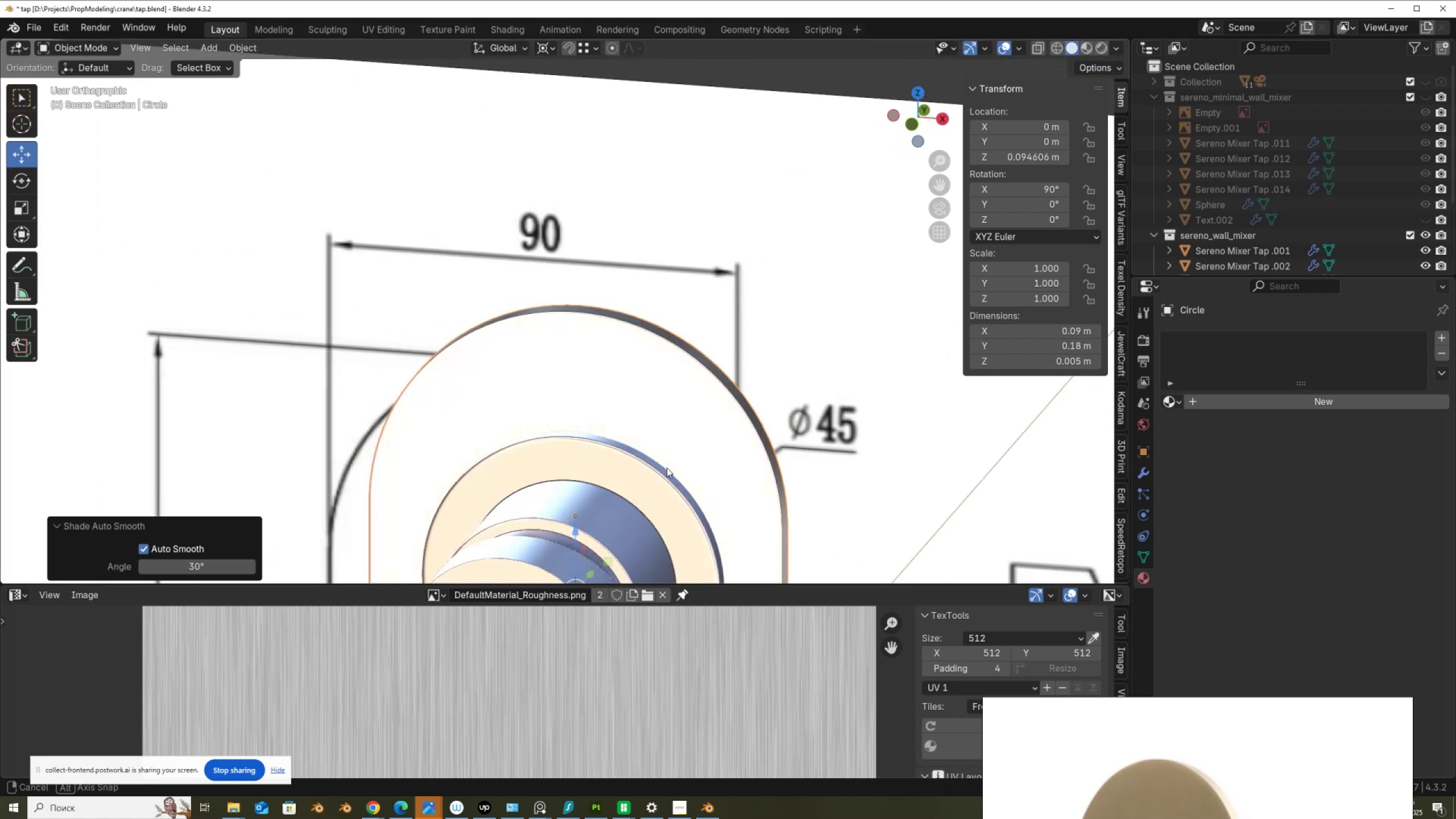 
scroll: coordinate [614, 458], scroll_direction: up, amount: 6.0
 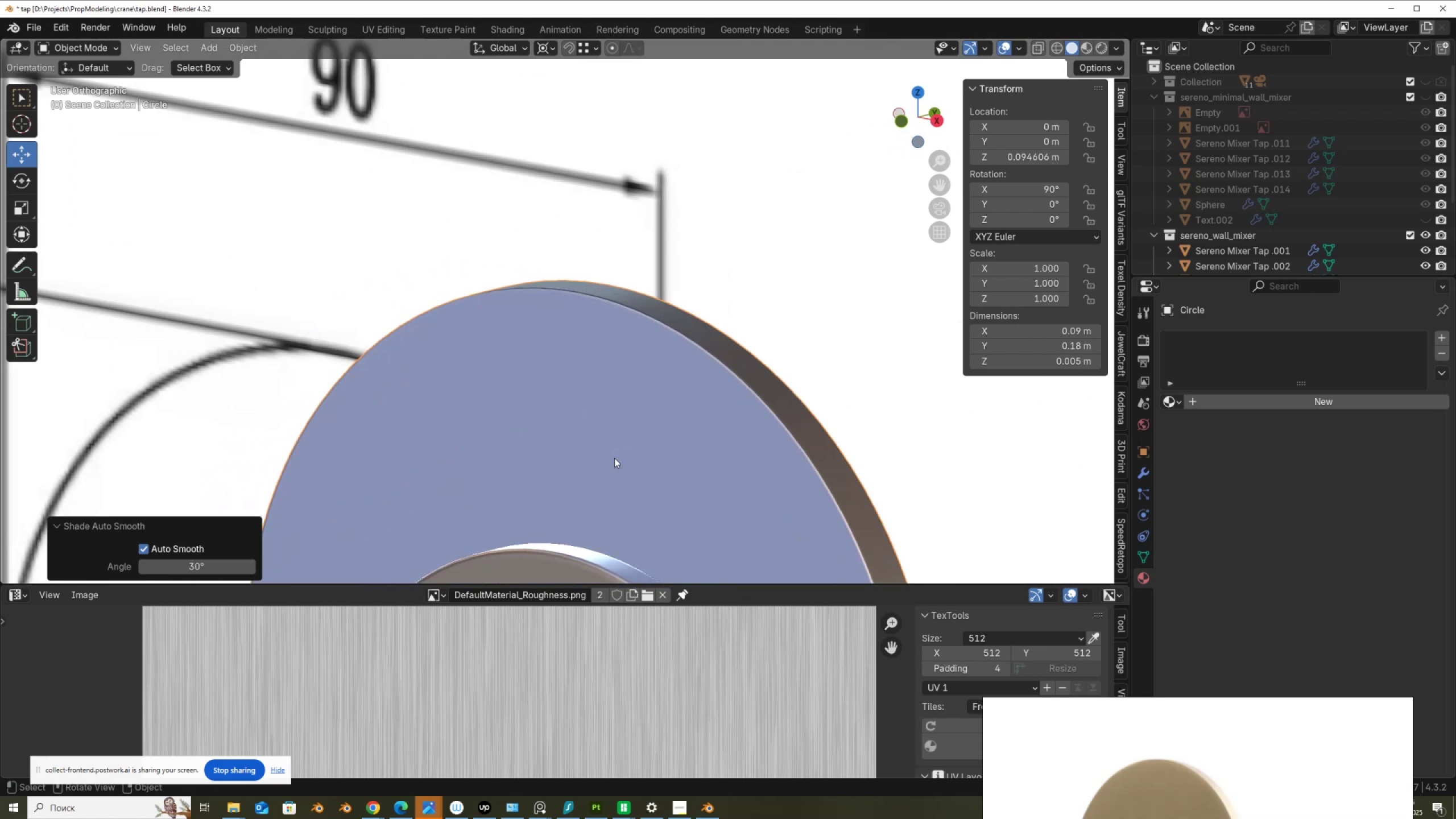 
key(Tab)
 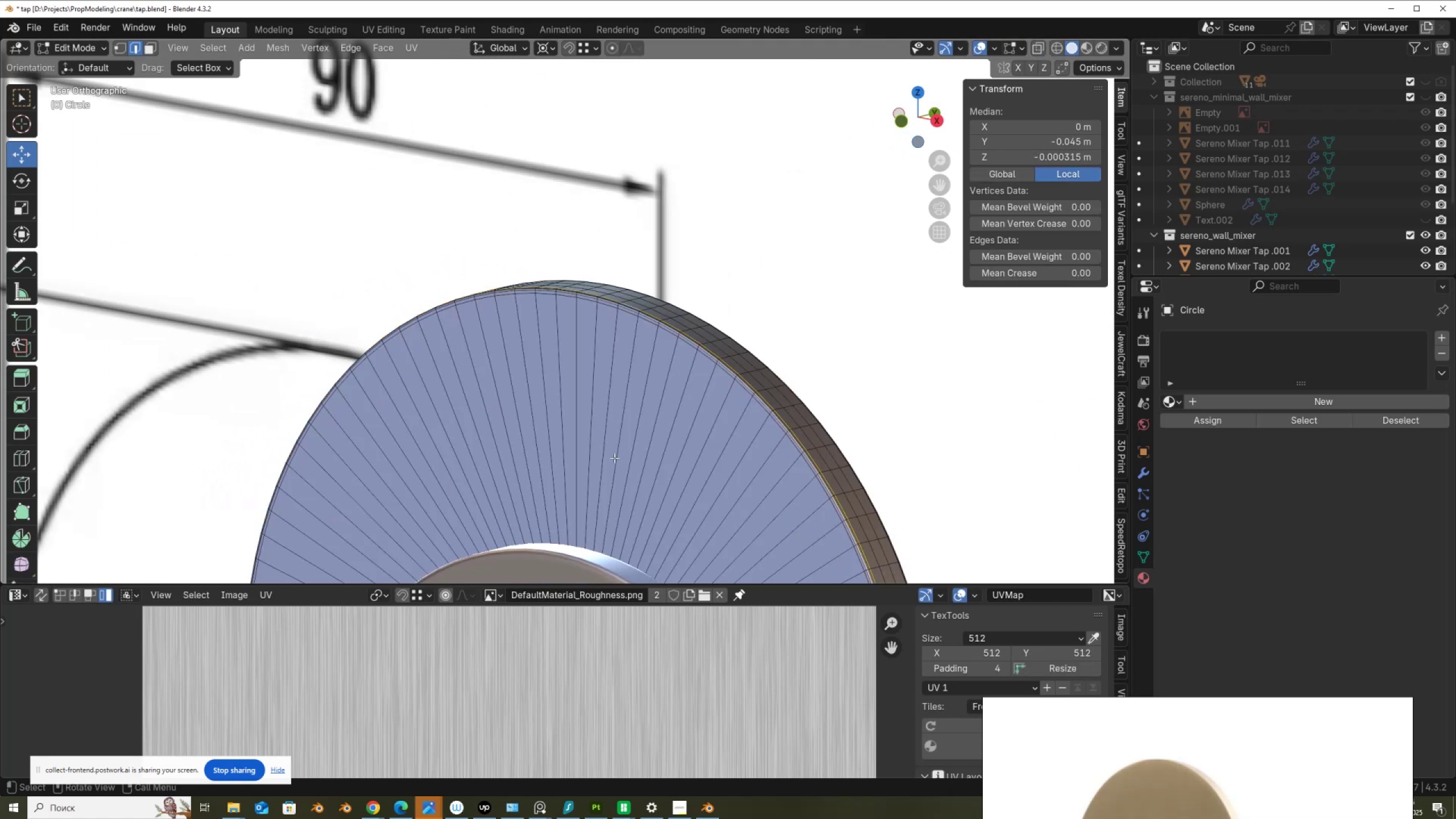 
scroll: coordinate [614, 458], scroll_direction: down, amount: 2.0
 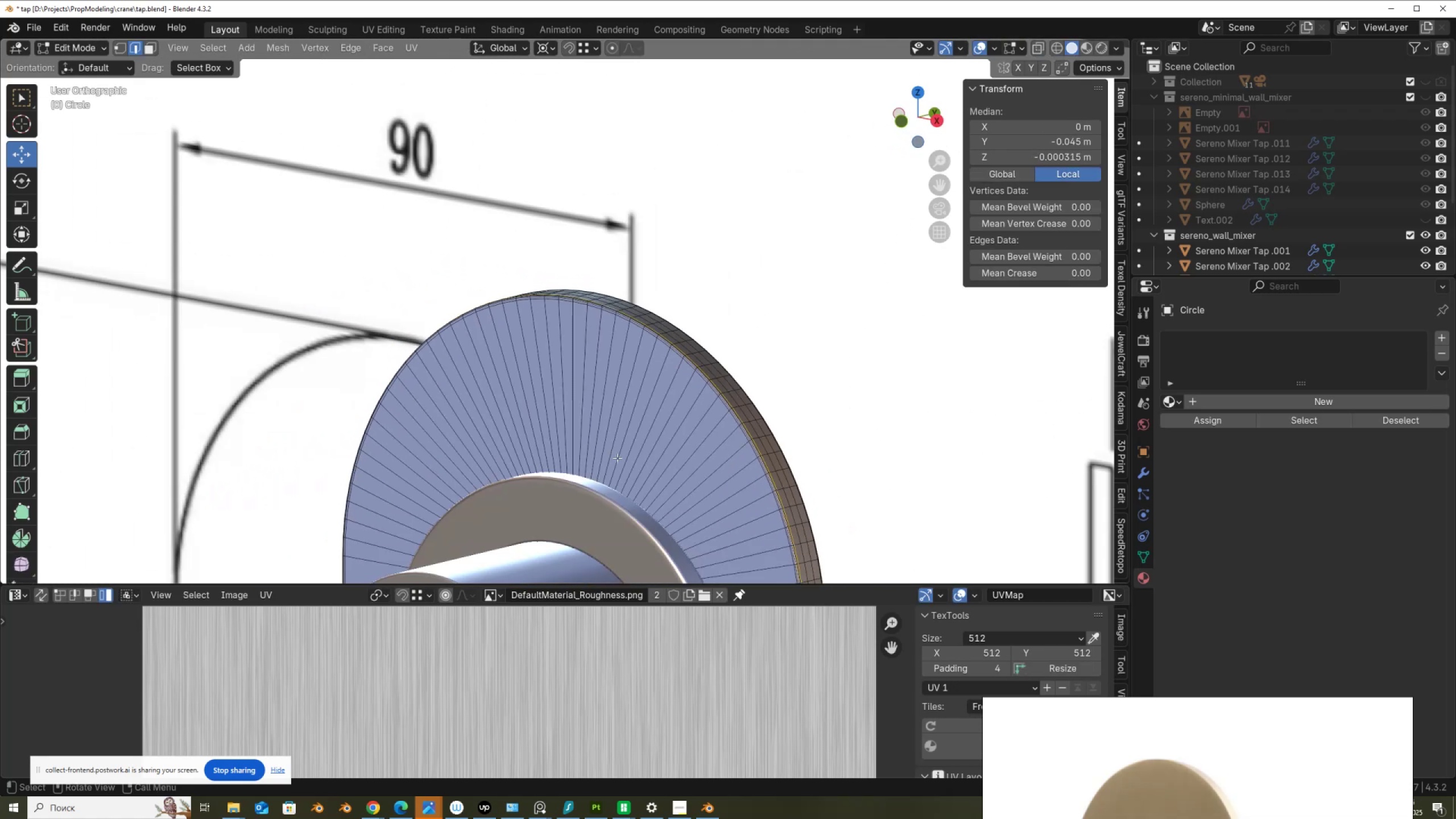 
hold_key(key=ShiftLeft, duration=0.49)
 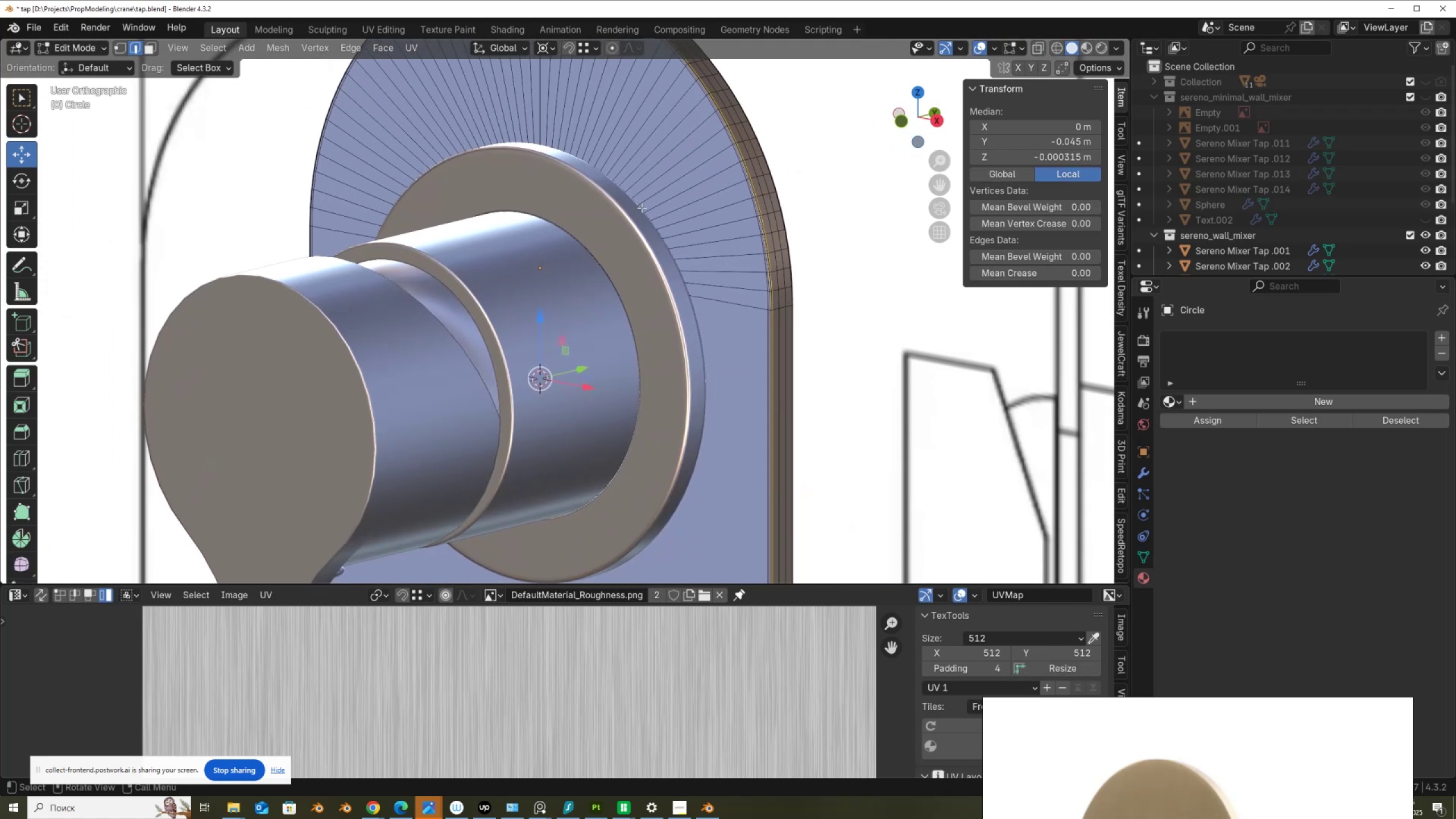 
scroll: coordinate [640, 255], scroll_direction: down, amount: 4.0
 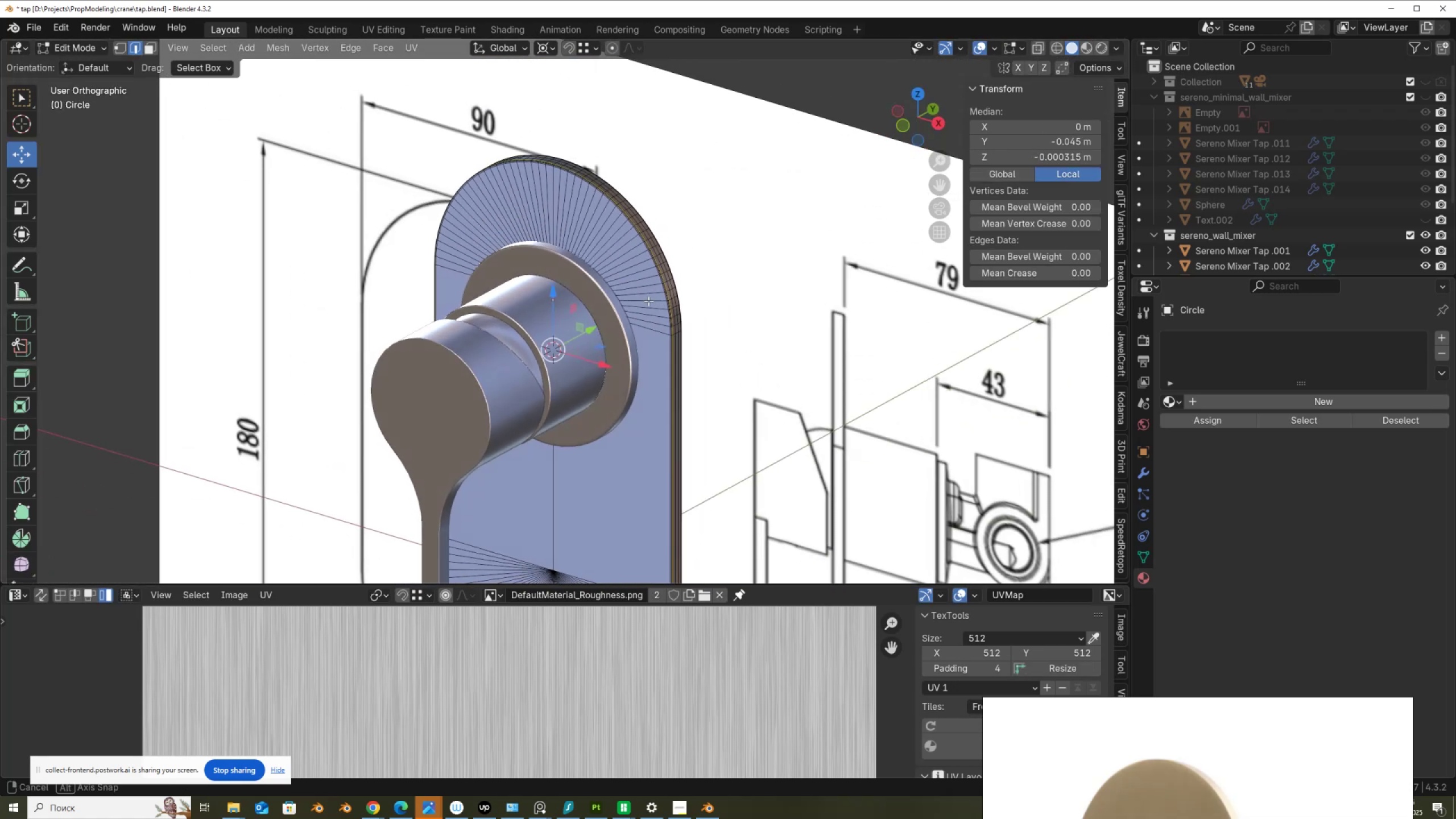 
scroll: coordinate [727, 168], scroll_direction: up, amount: 8.0
 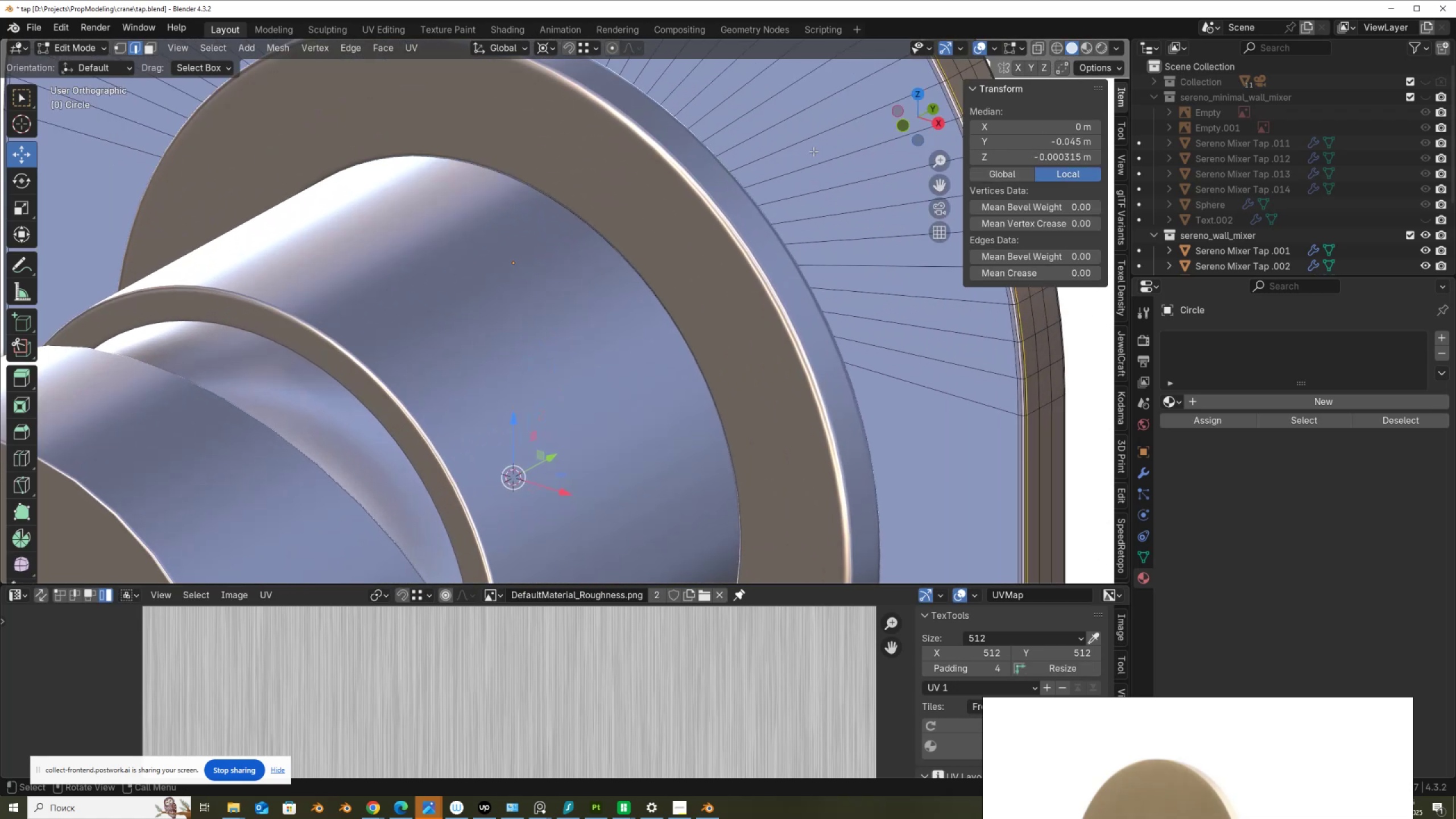 
hold_key(key=ShiftLeft, duration=1.2)
 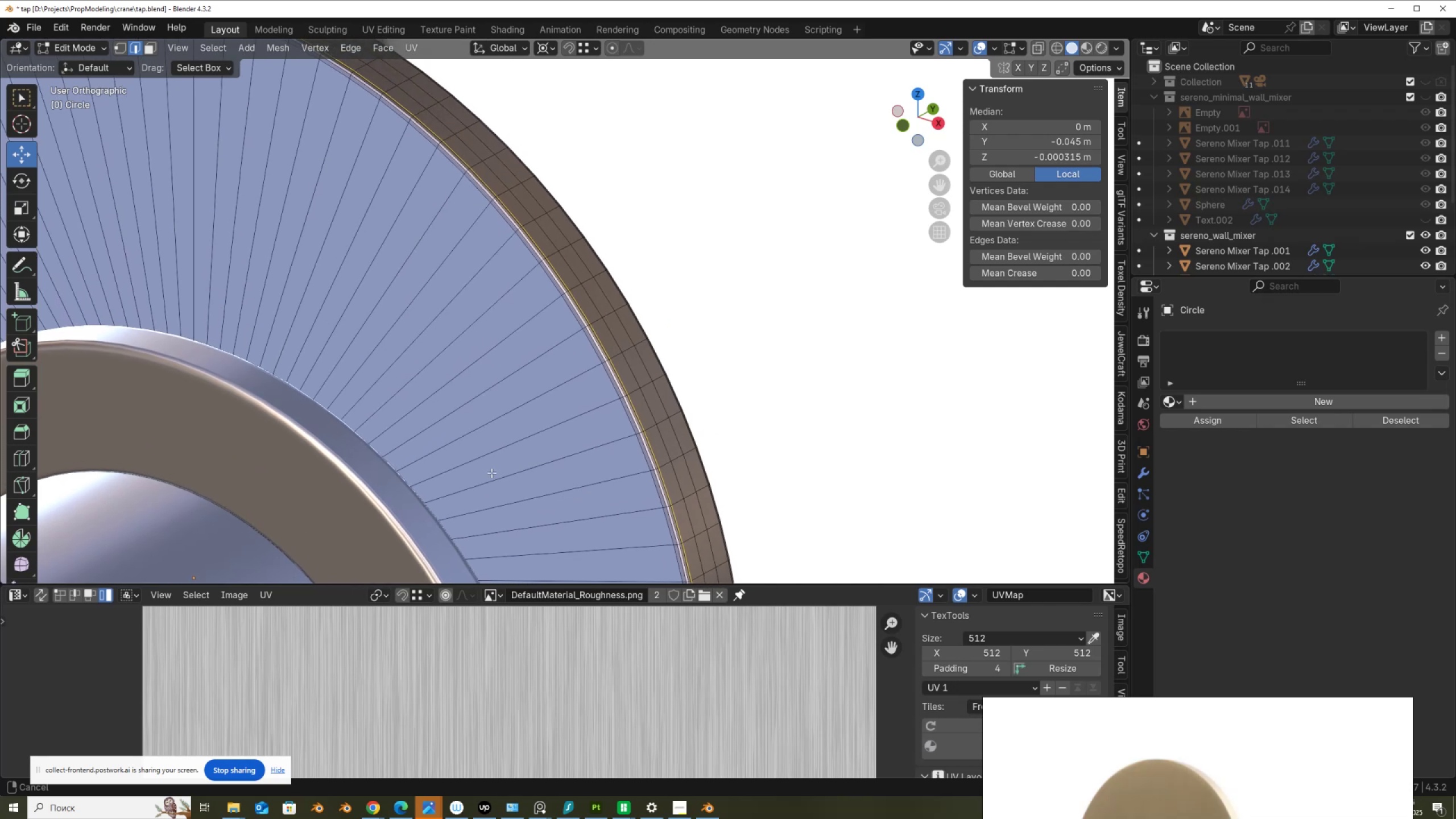 
scroll: coordinate [623, 341], scroll_direction: down, amount: 5.0
 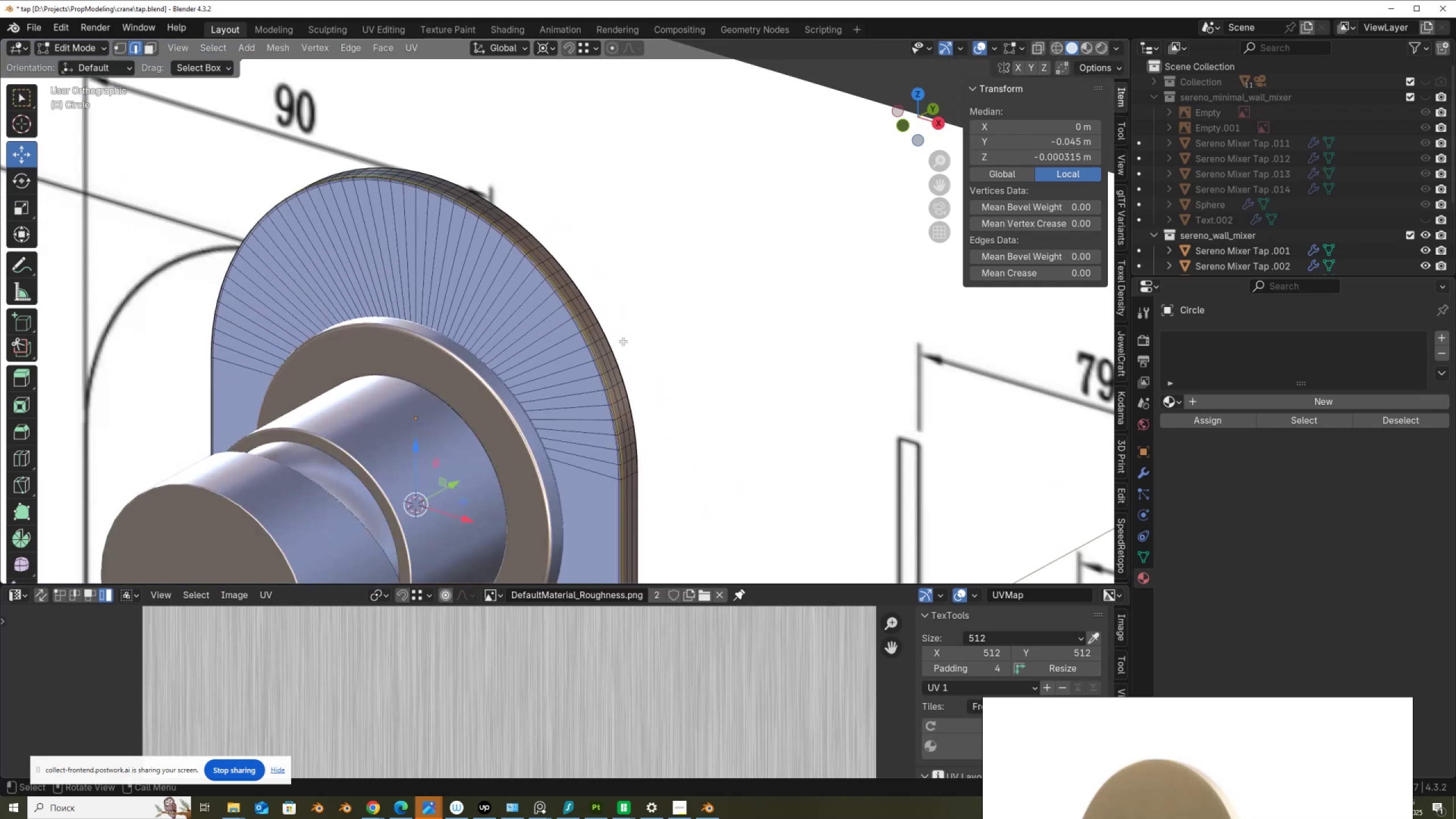 
key(Tab)
 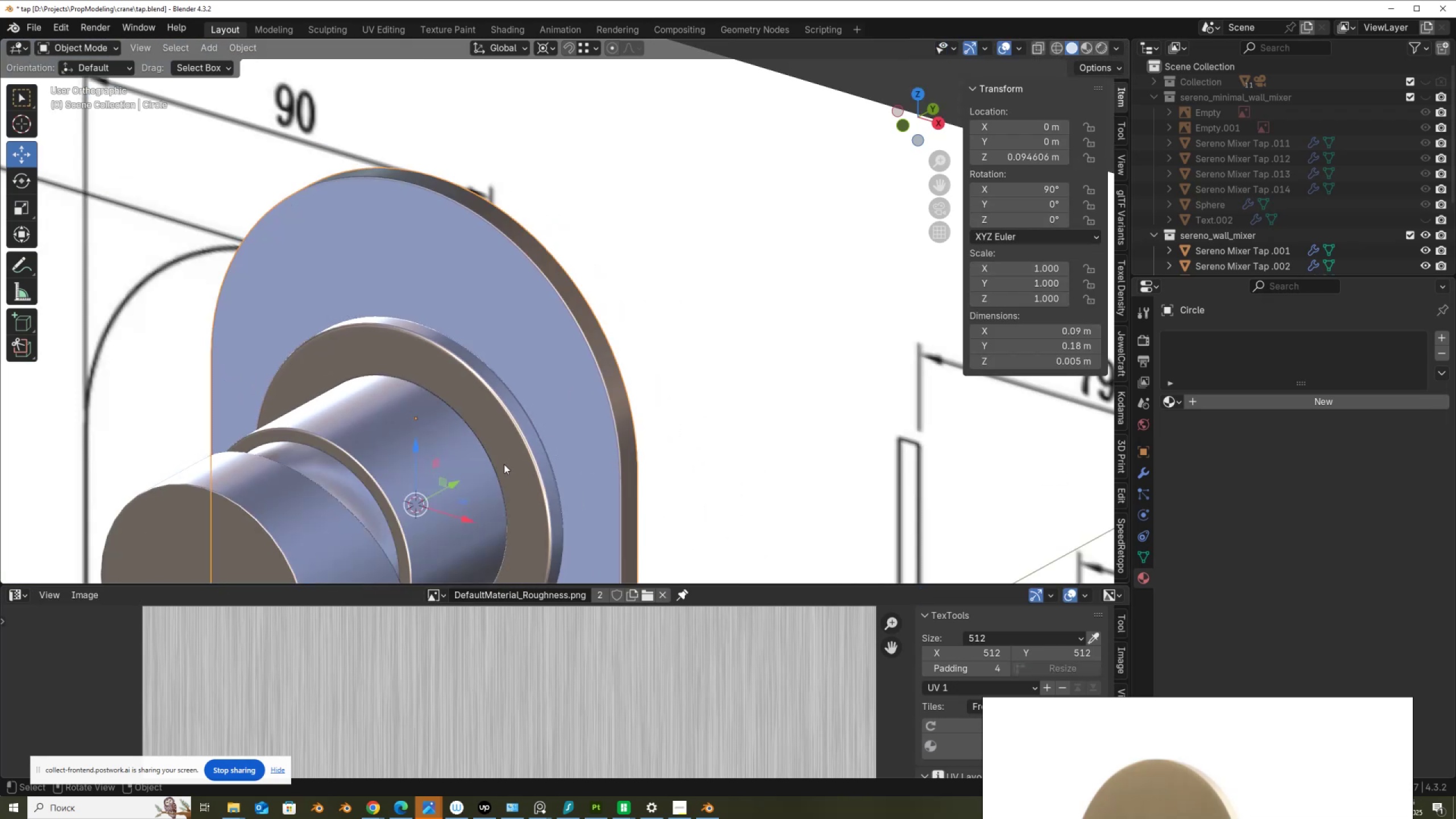 
scroll: coordinate [630, 417], scroll_direction: down, amount: 5.0
 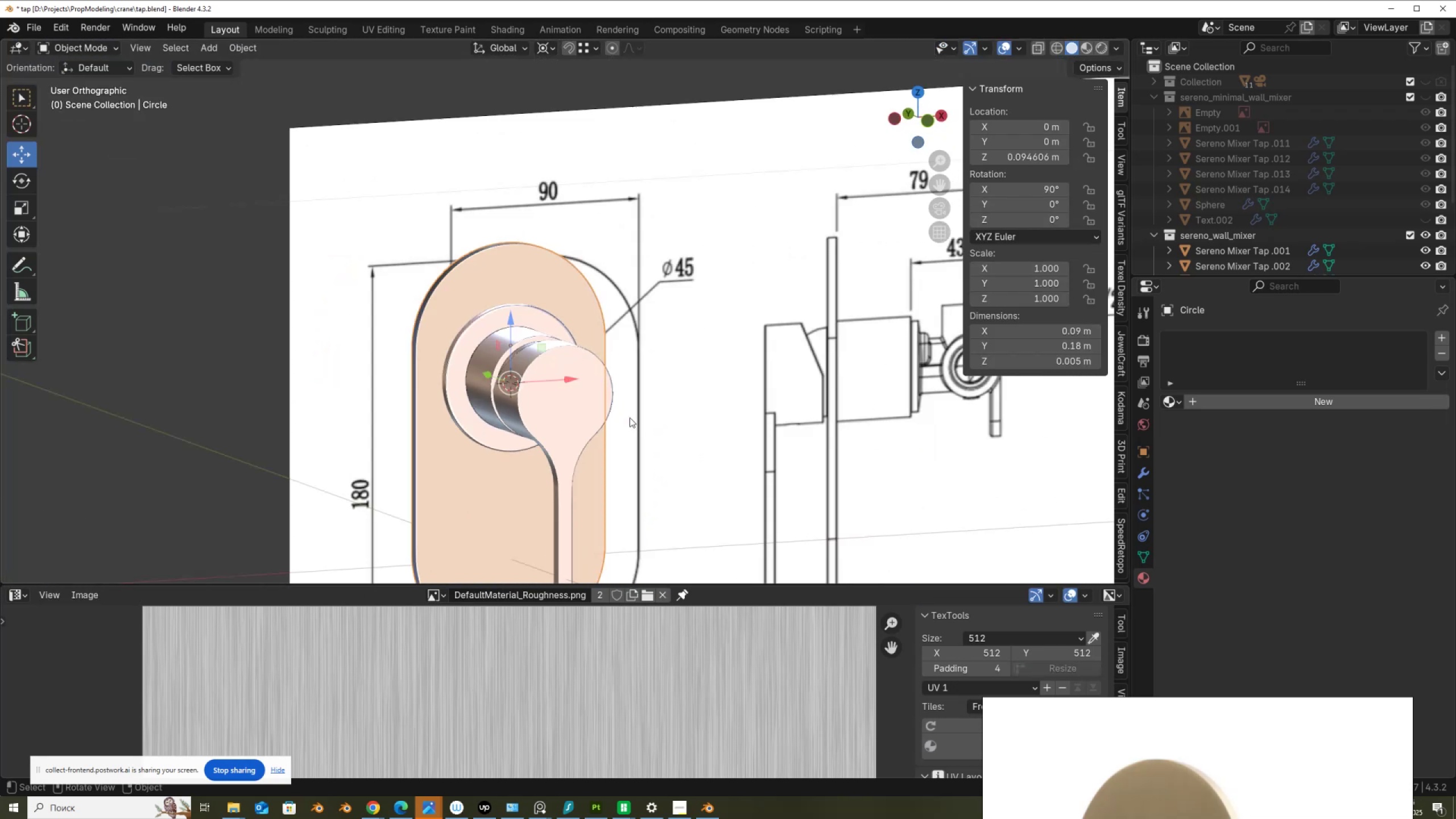 
hold_key(key=ShiftLeft, duration=0.48)
 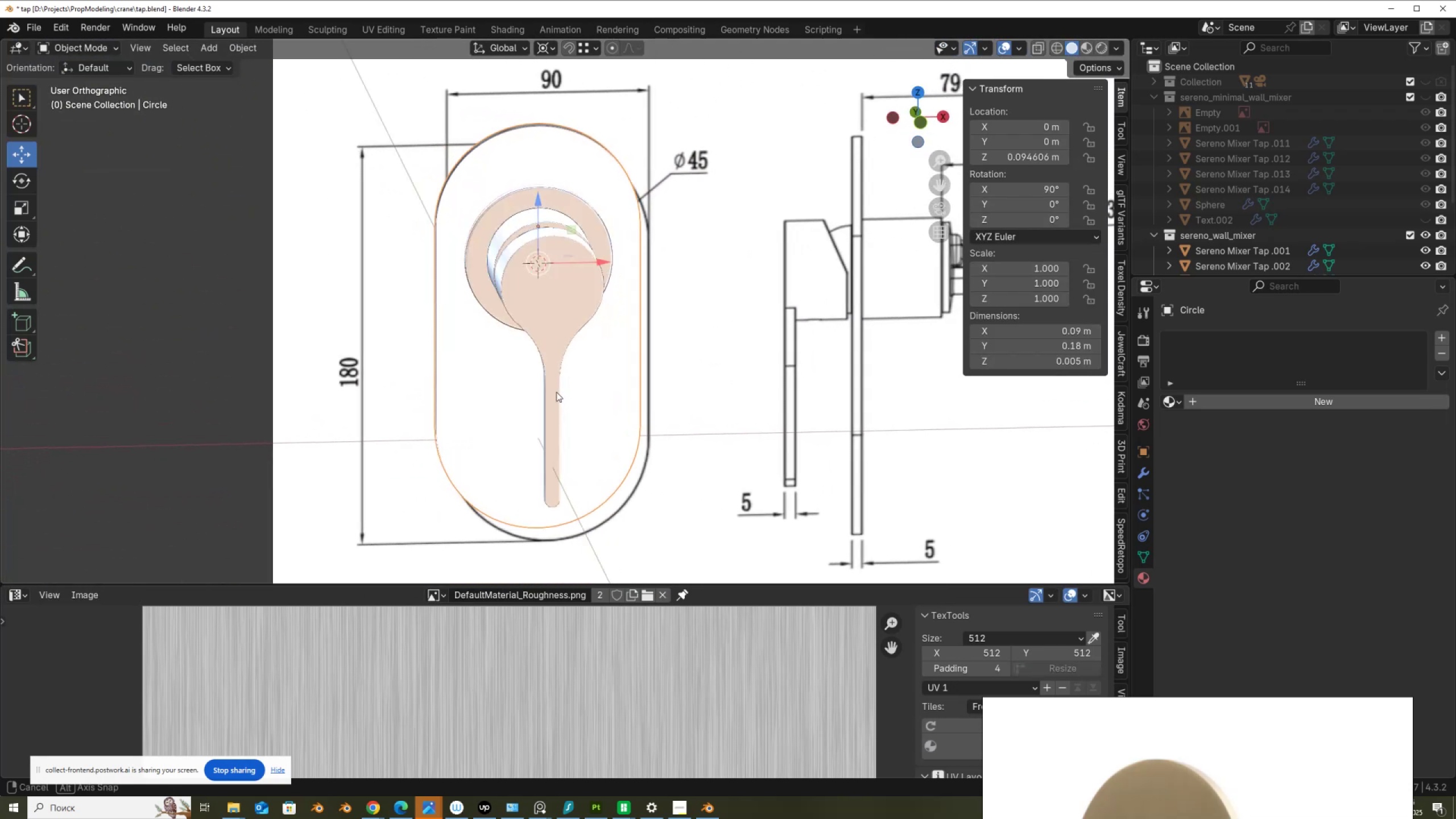 
wait(6.23)
 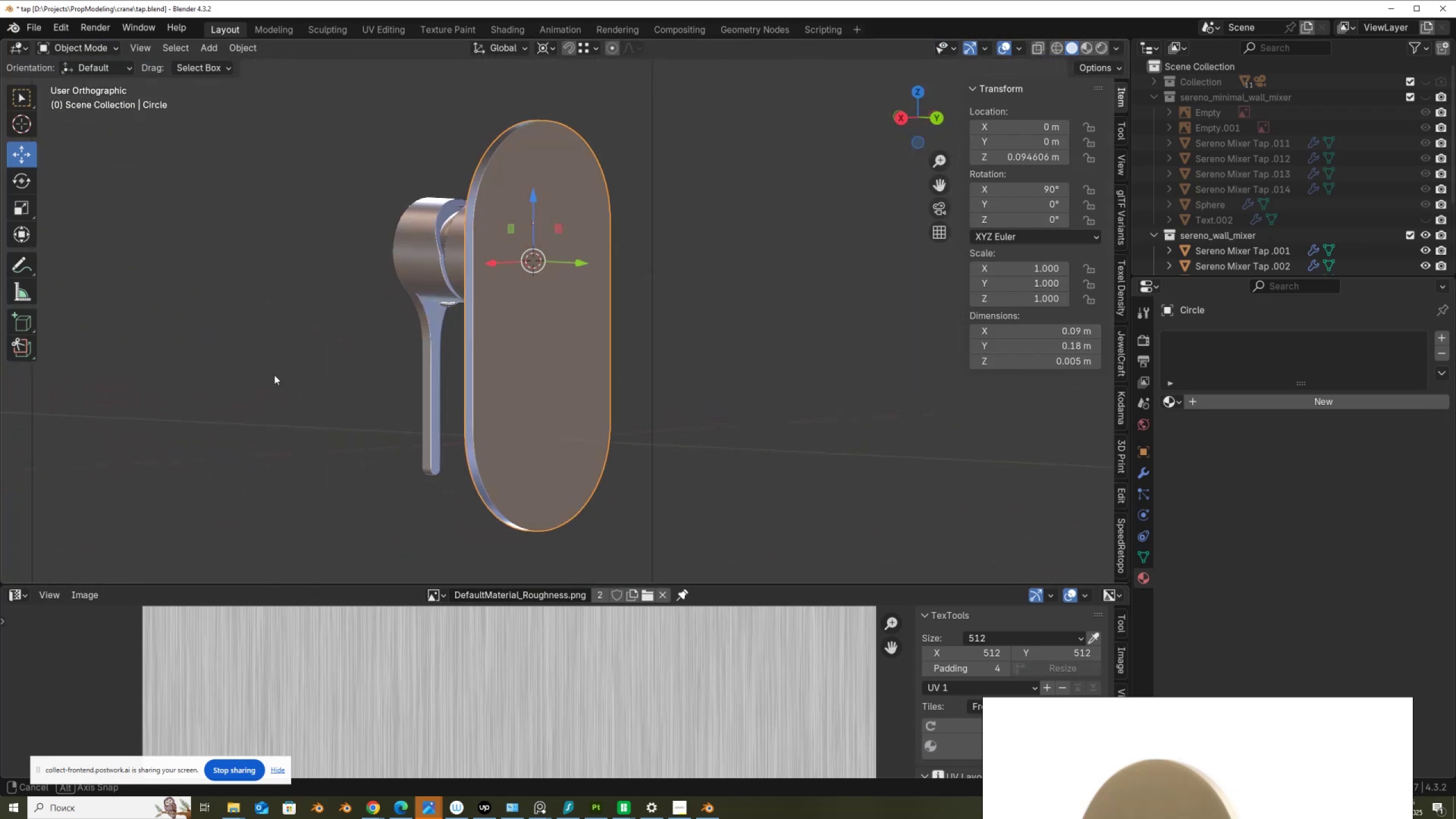 
scroll: coordinate [450, 403], scroll_direction: up, amount: 1.0
 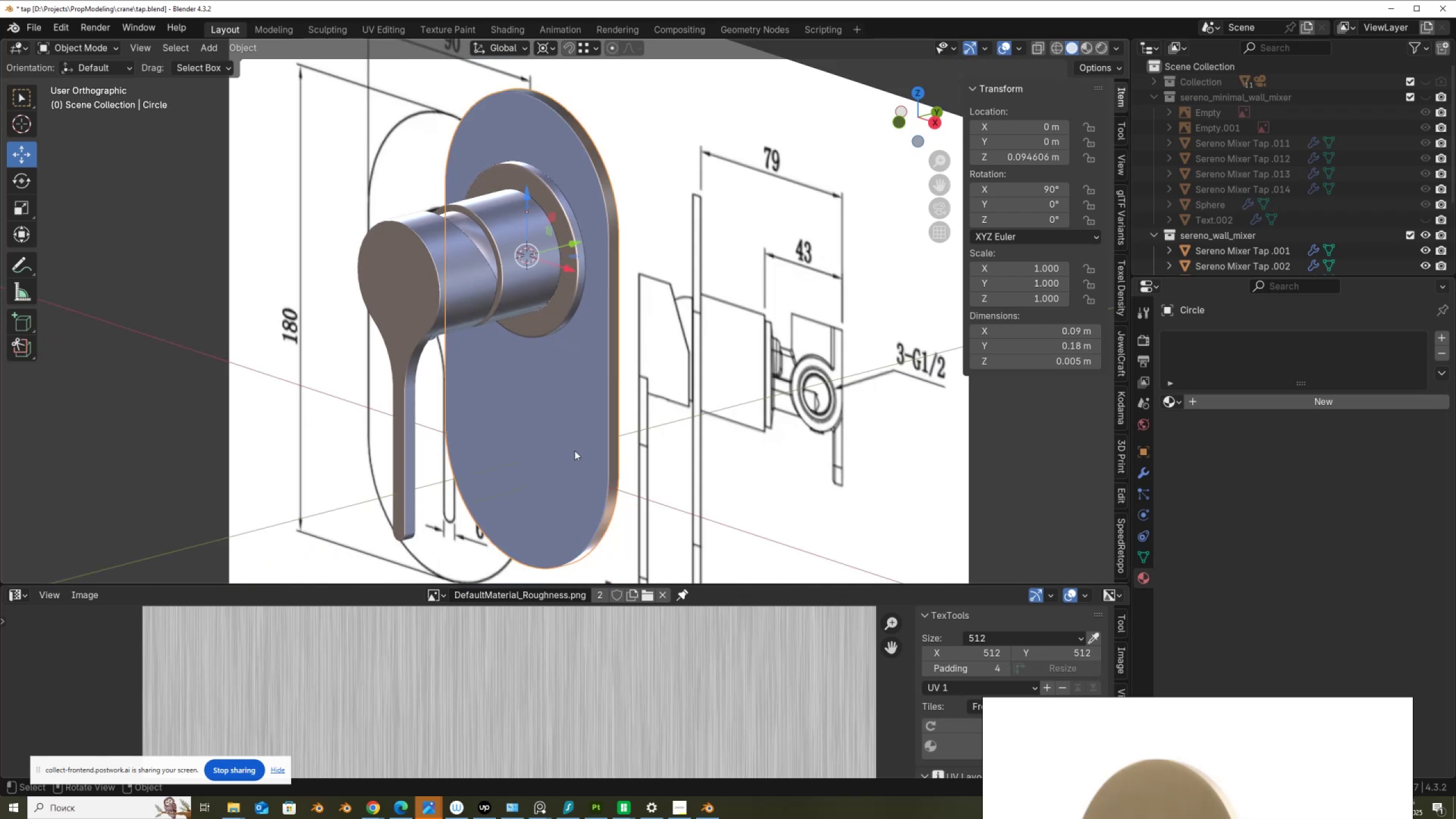 
wait(5.57)
 